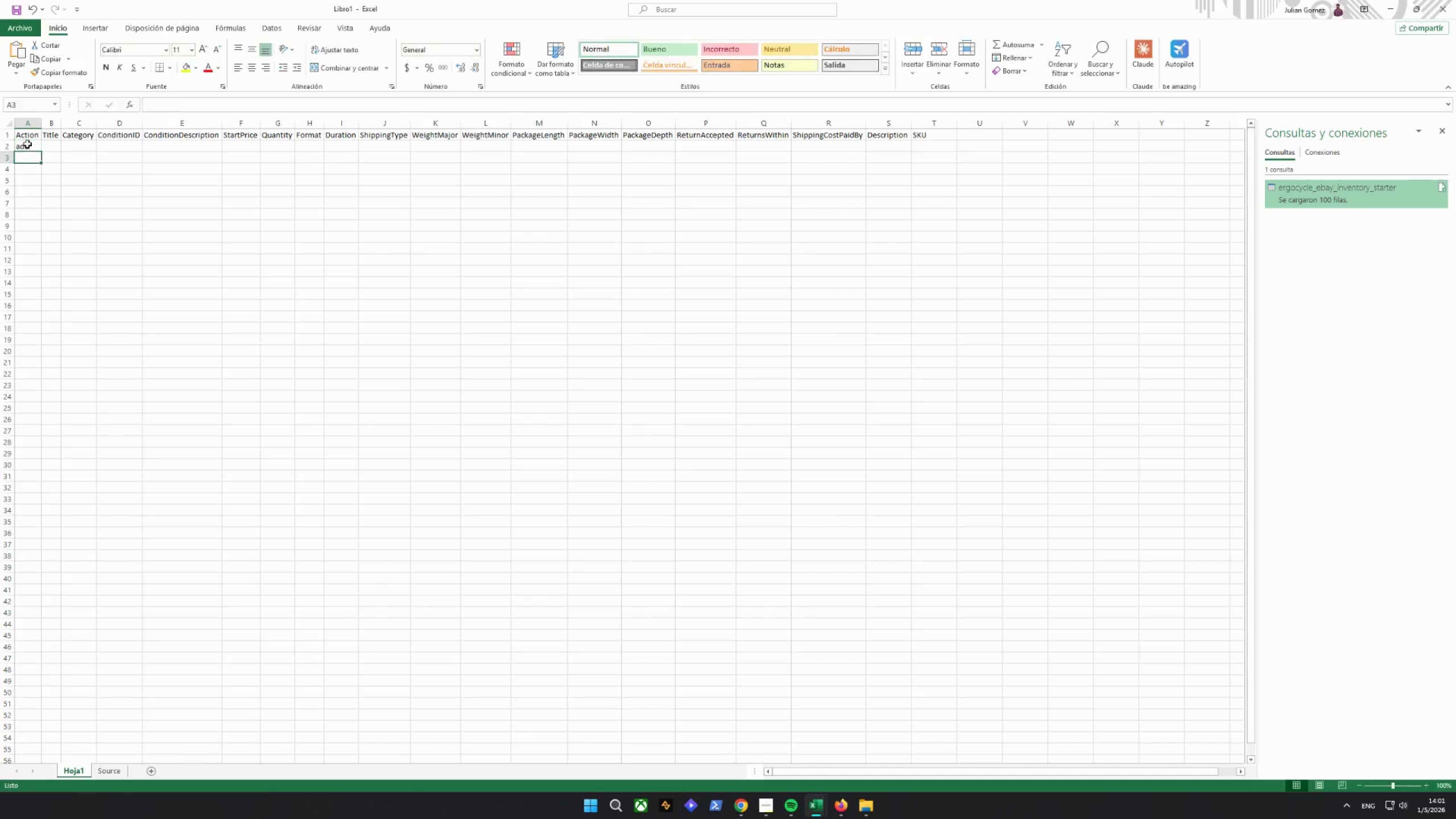 
 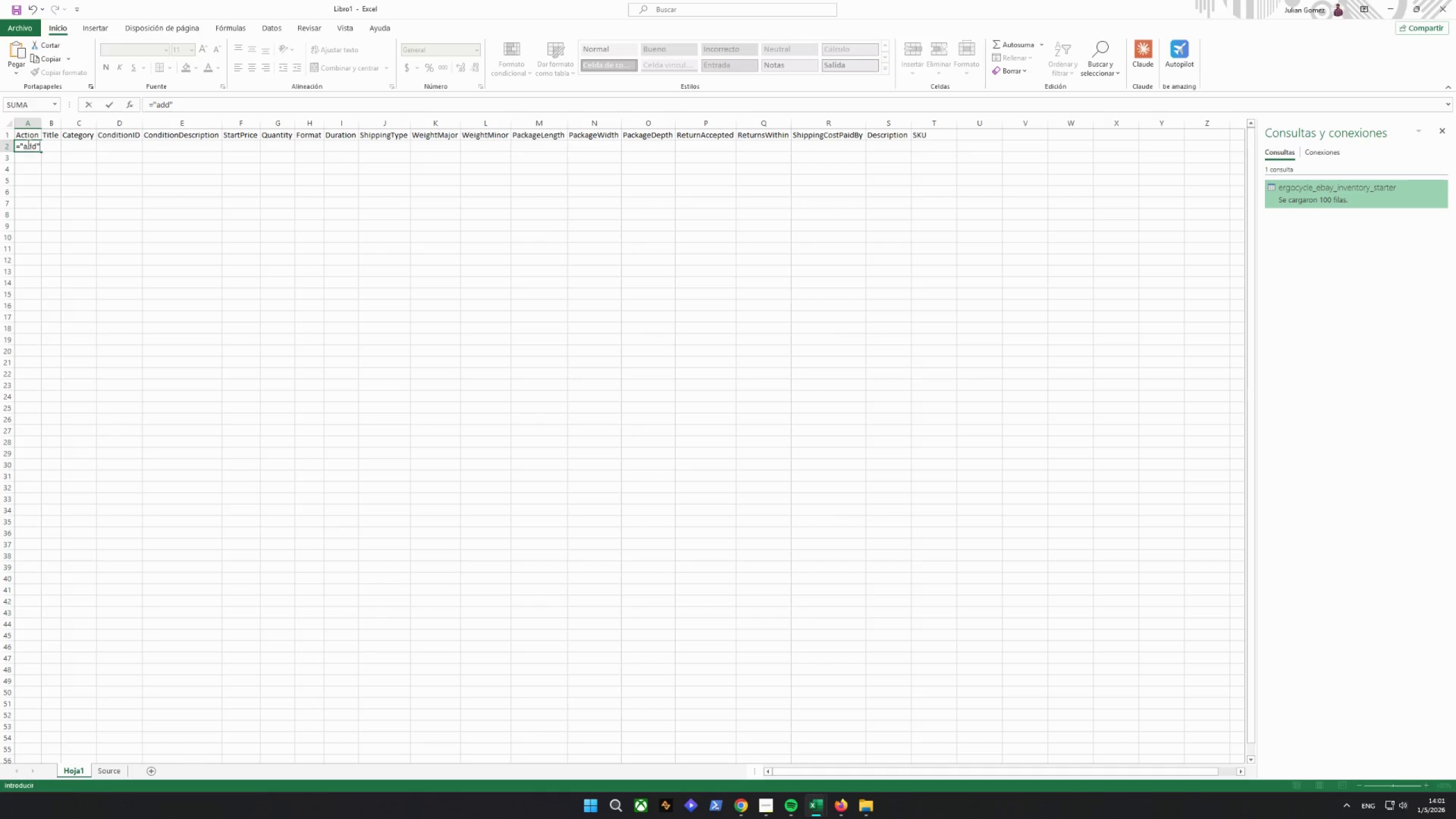 
key(Enter)
 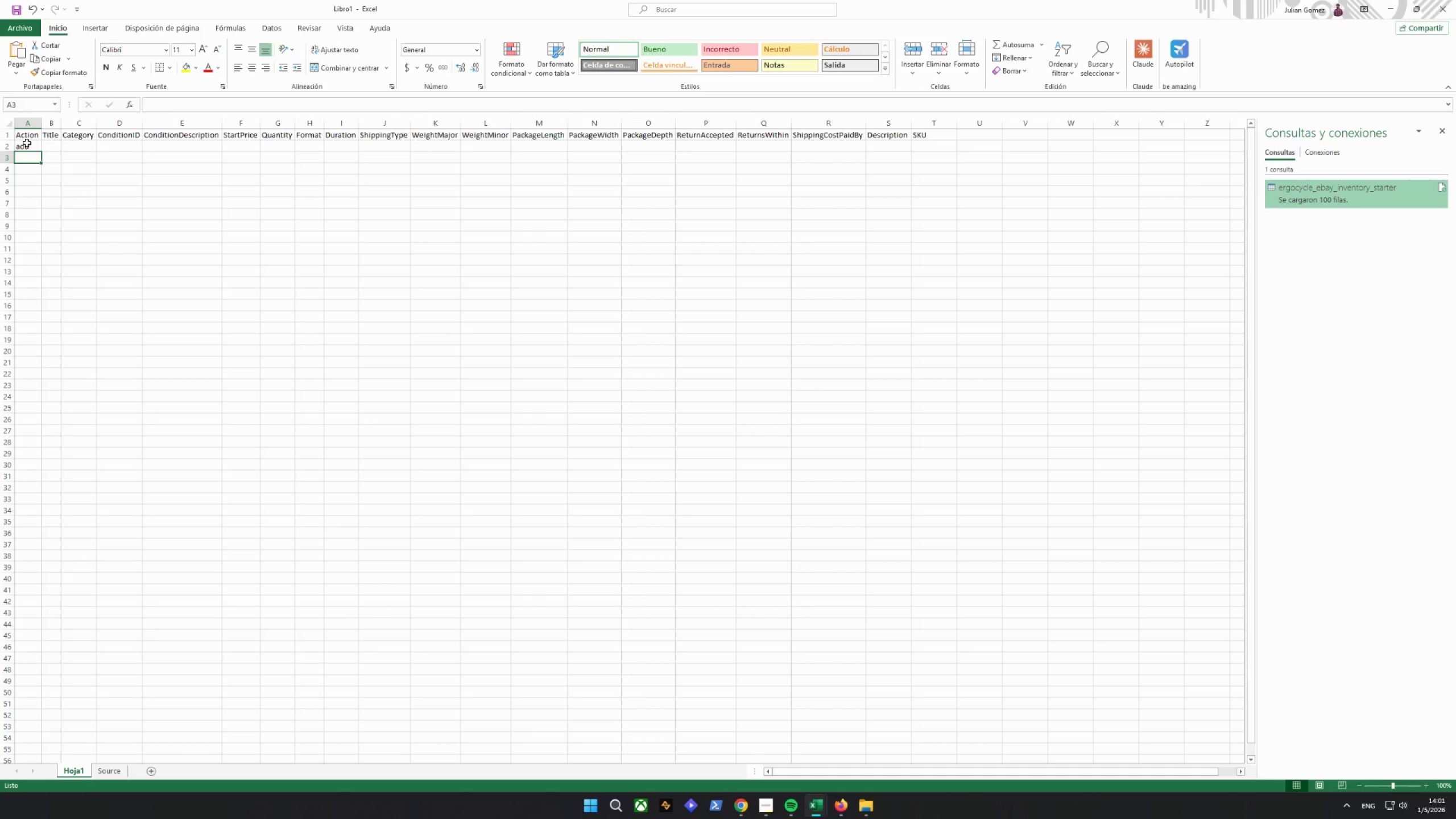 
left_click([23, 146])
 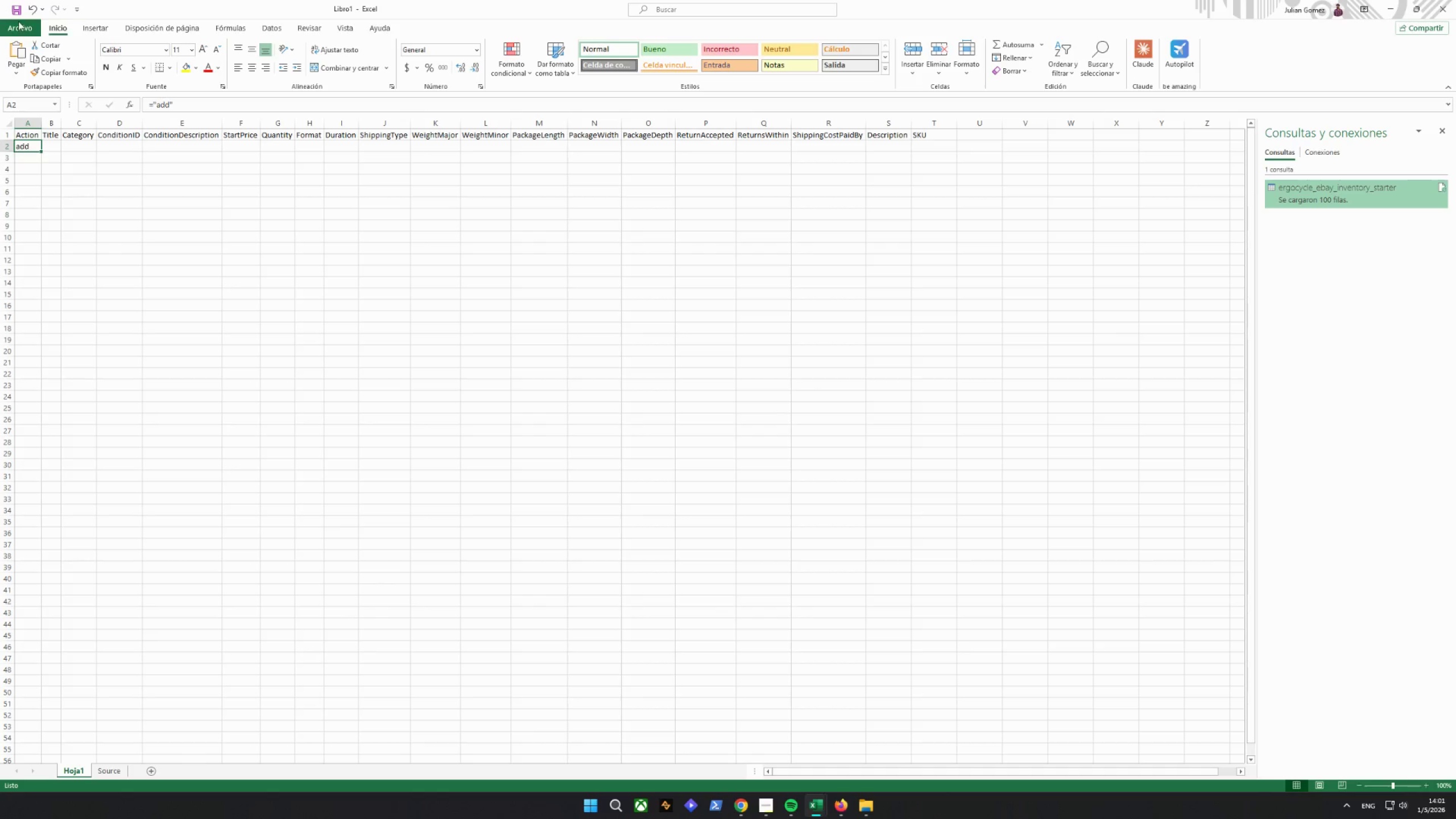 
left_click([160, 106])
 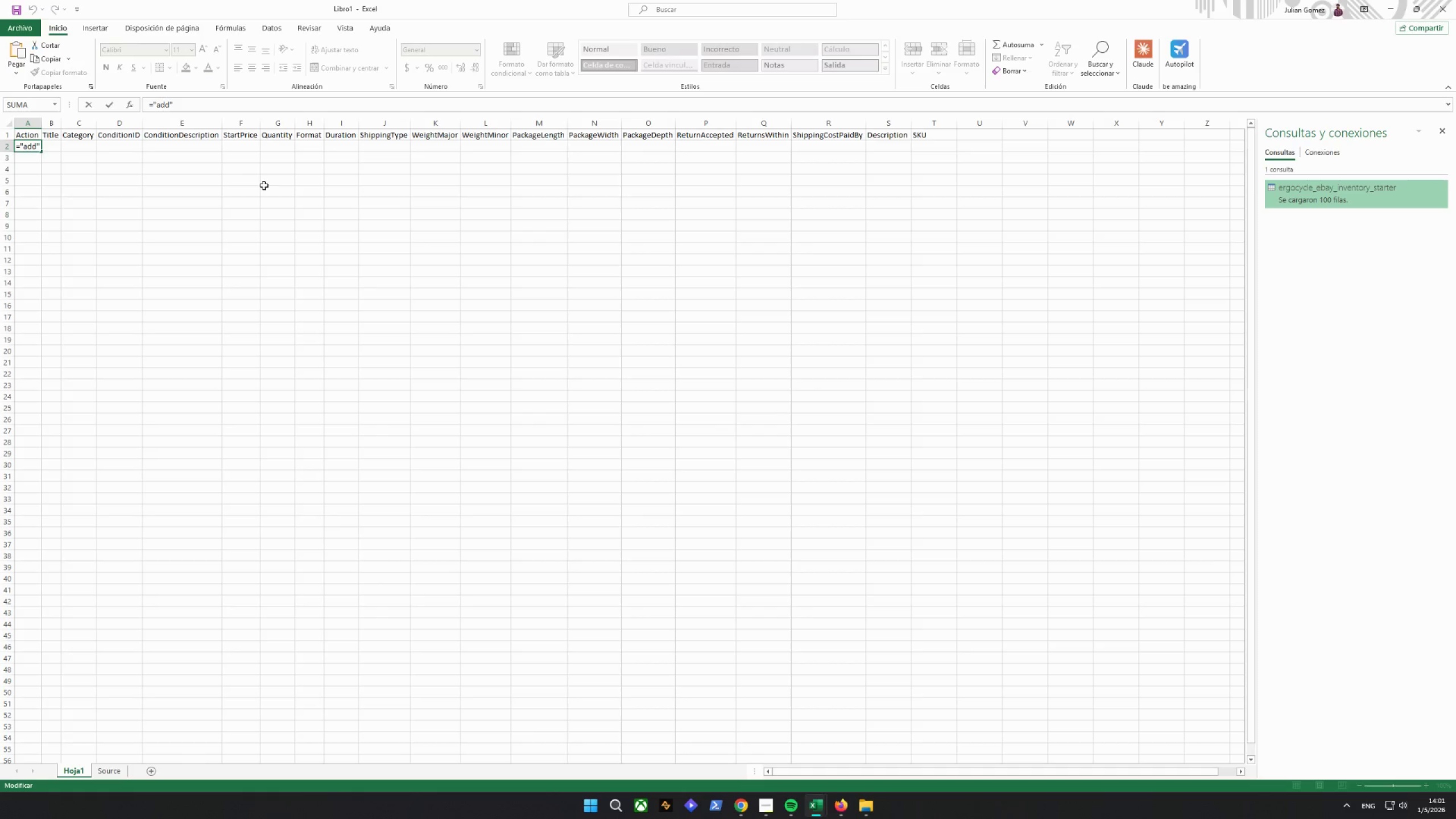 
key(Backspace)
 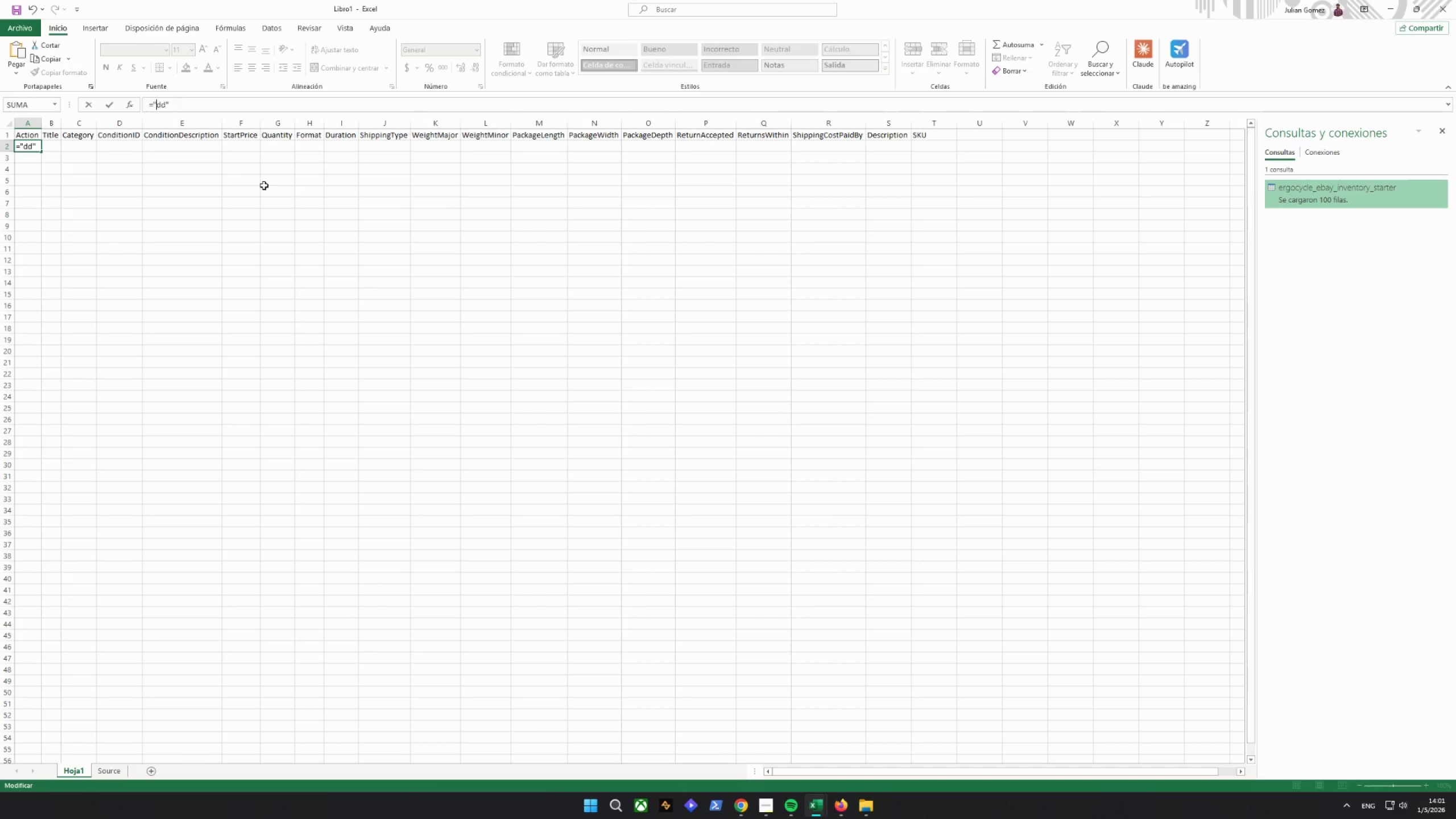 
key(CapsLock)
 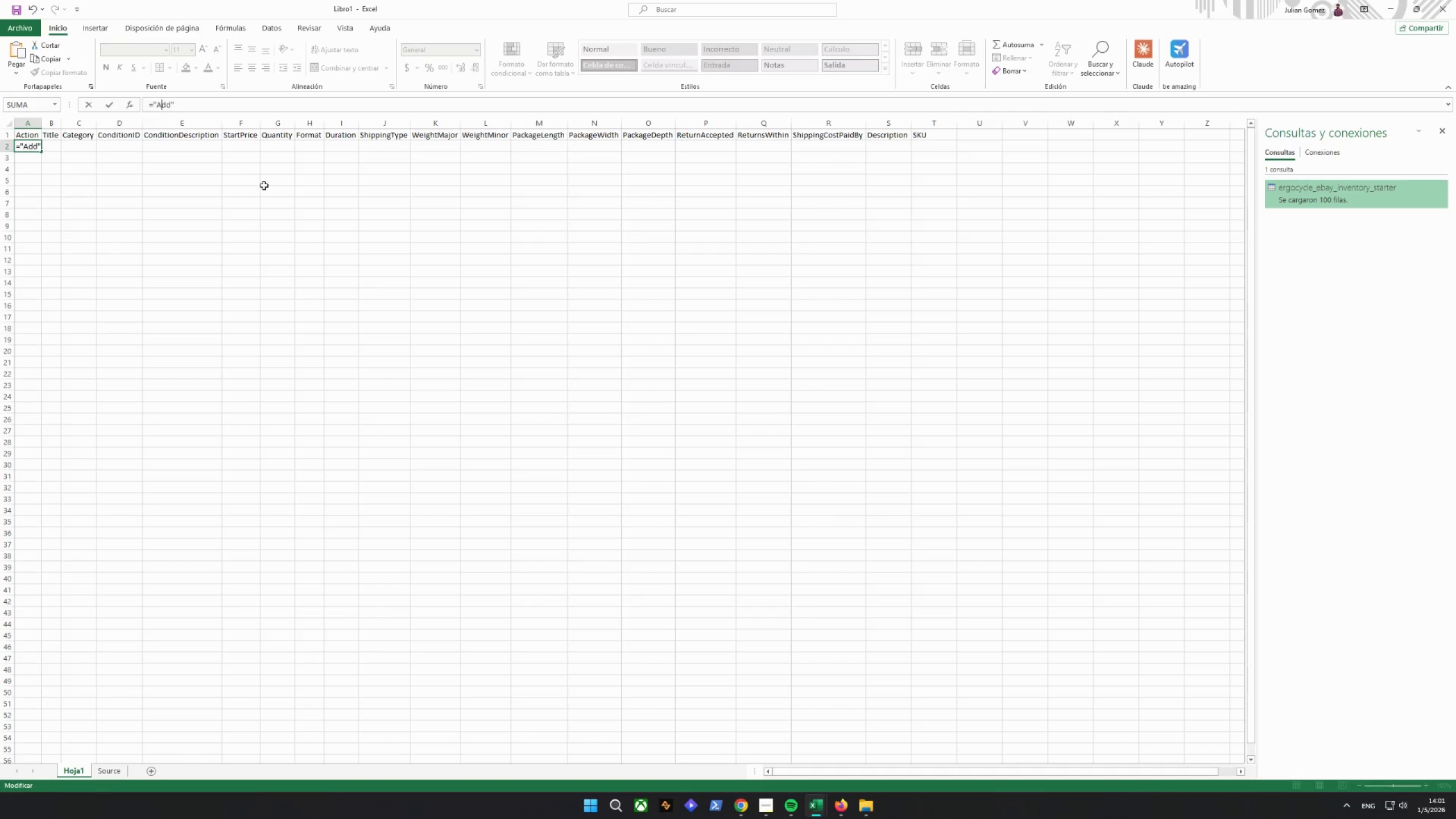 
key(A)
 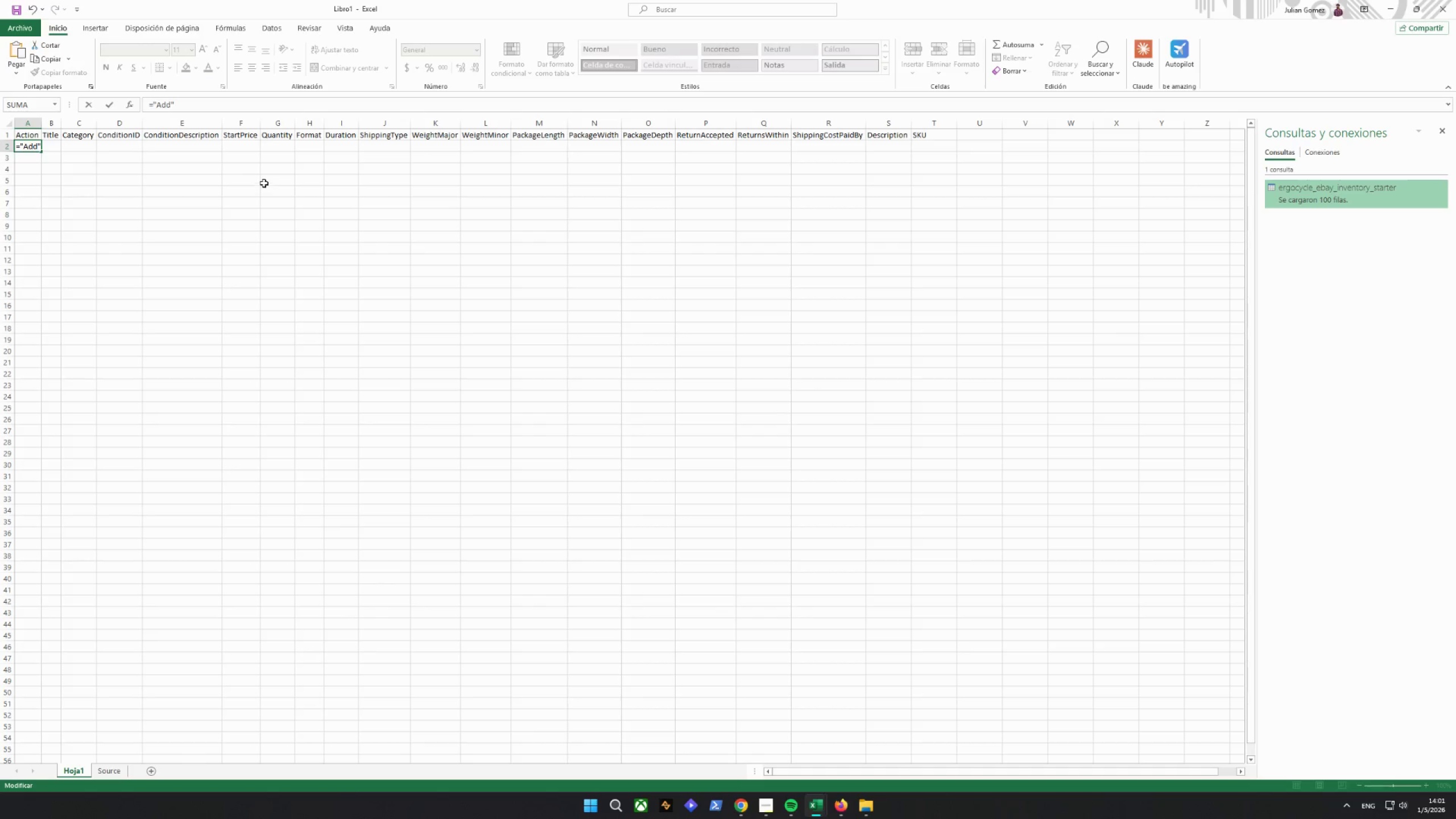 
left_click([259, 202])
 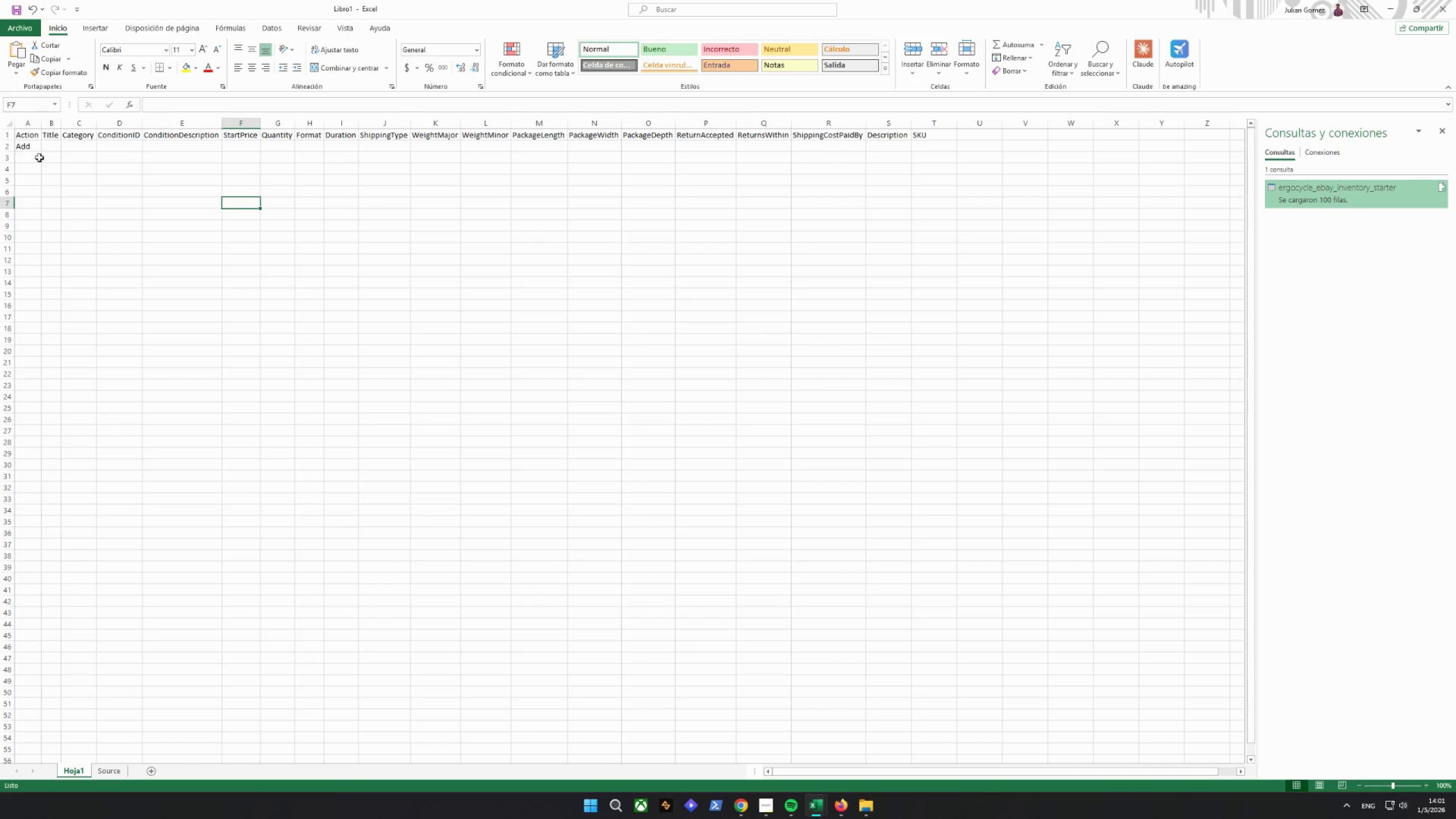 
left_click([48, 147])
 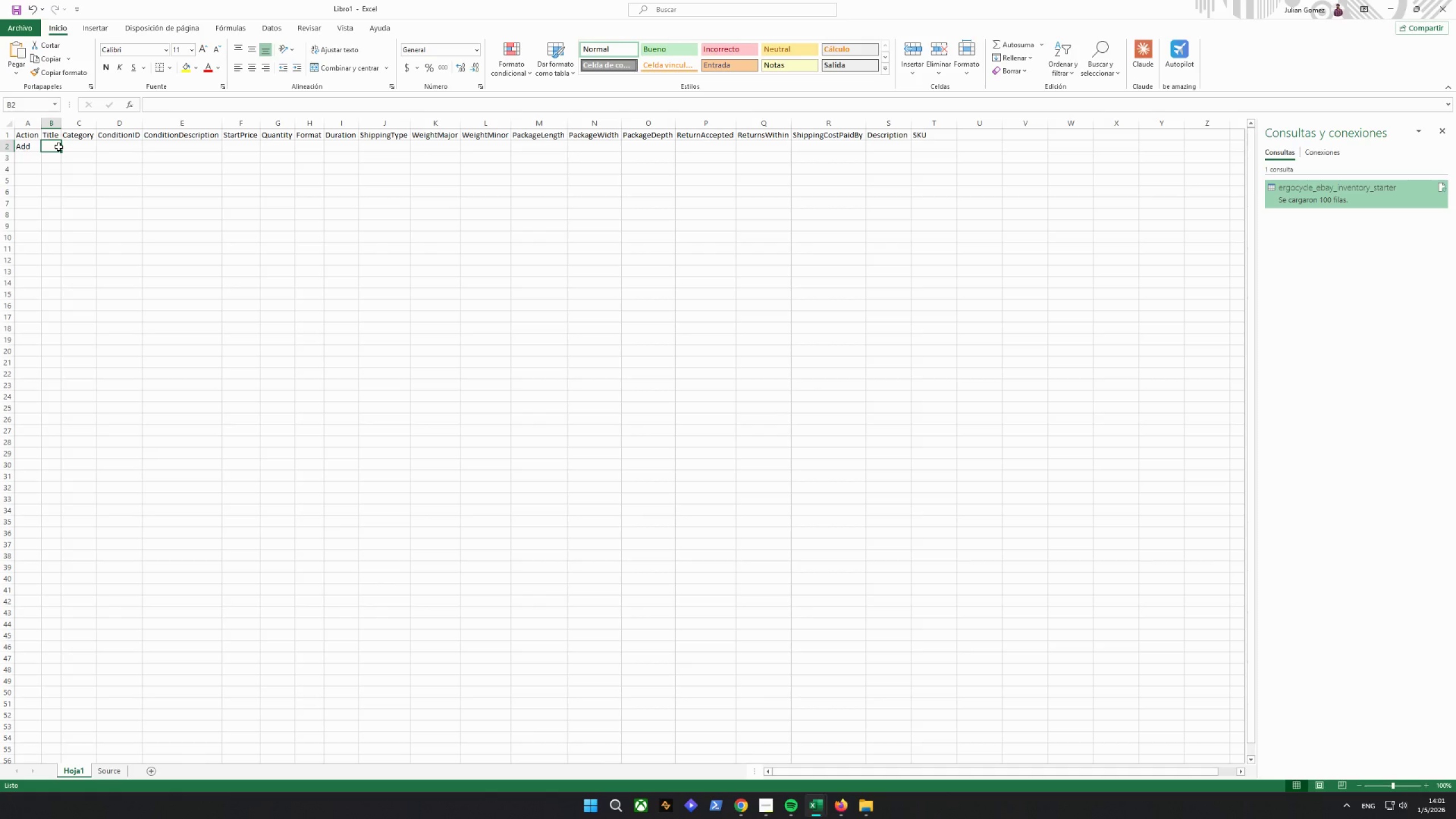 
type(=sOY)
key(Backspace)
key(Backspace)
key(Backspace)
type(Source!E2)
 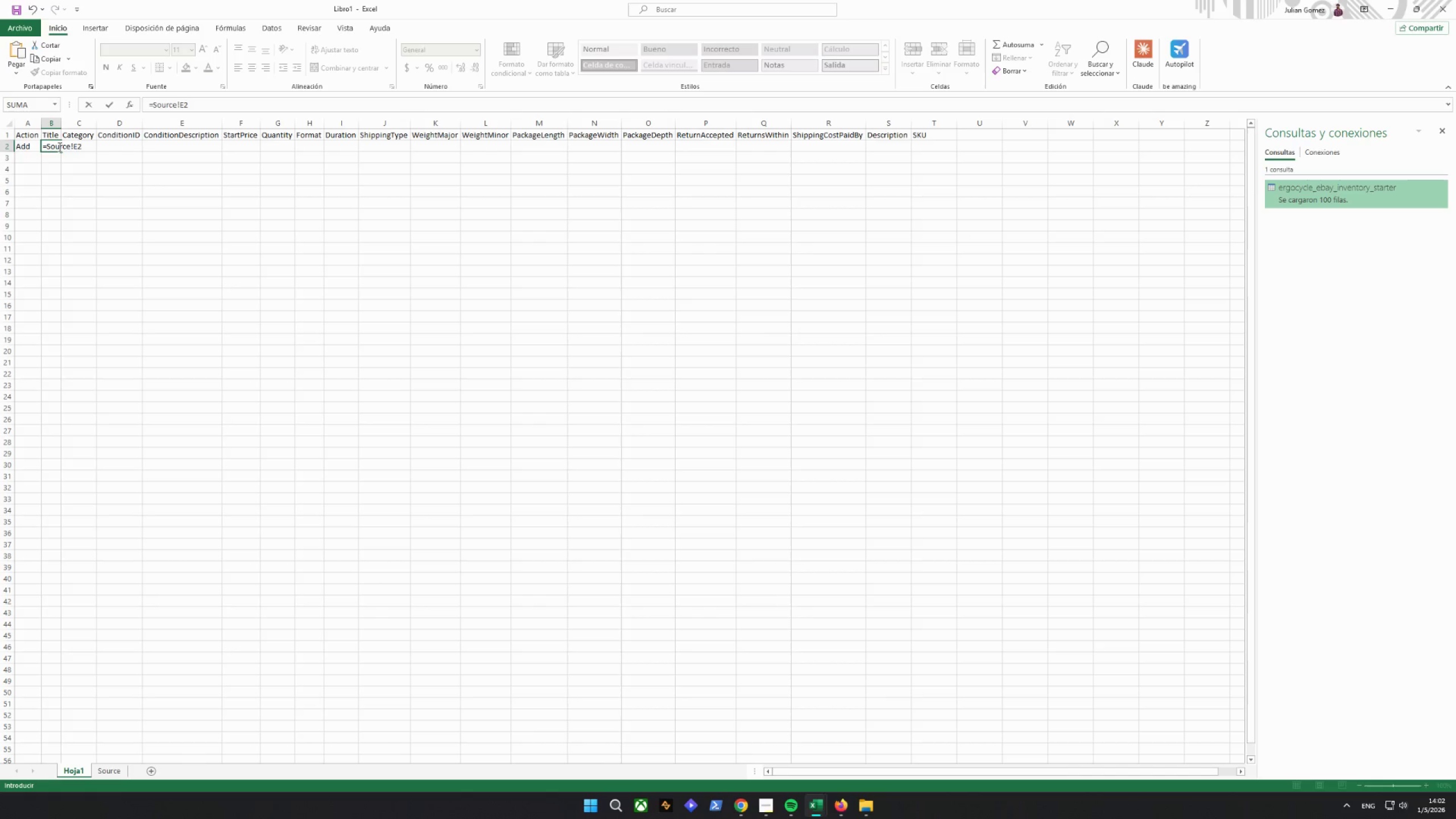 
key(Enter)
 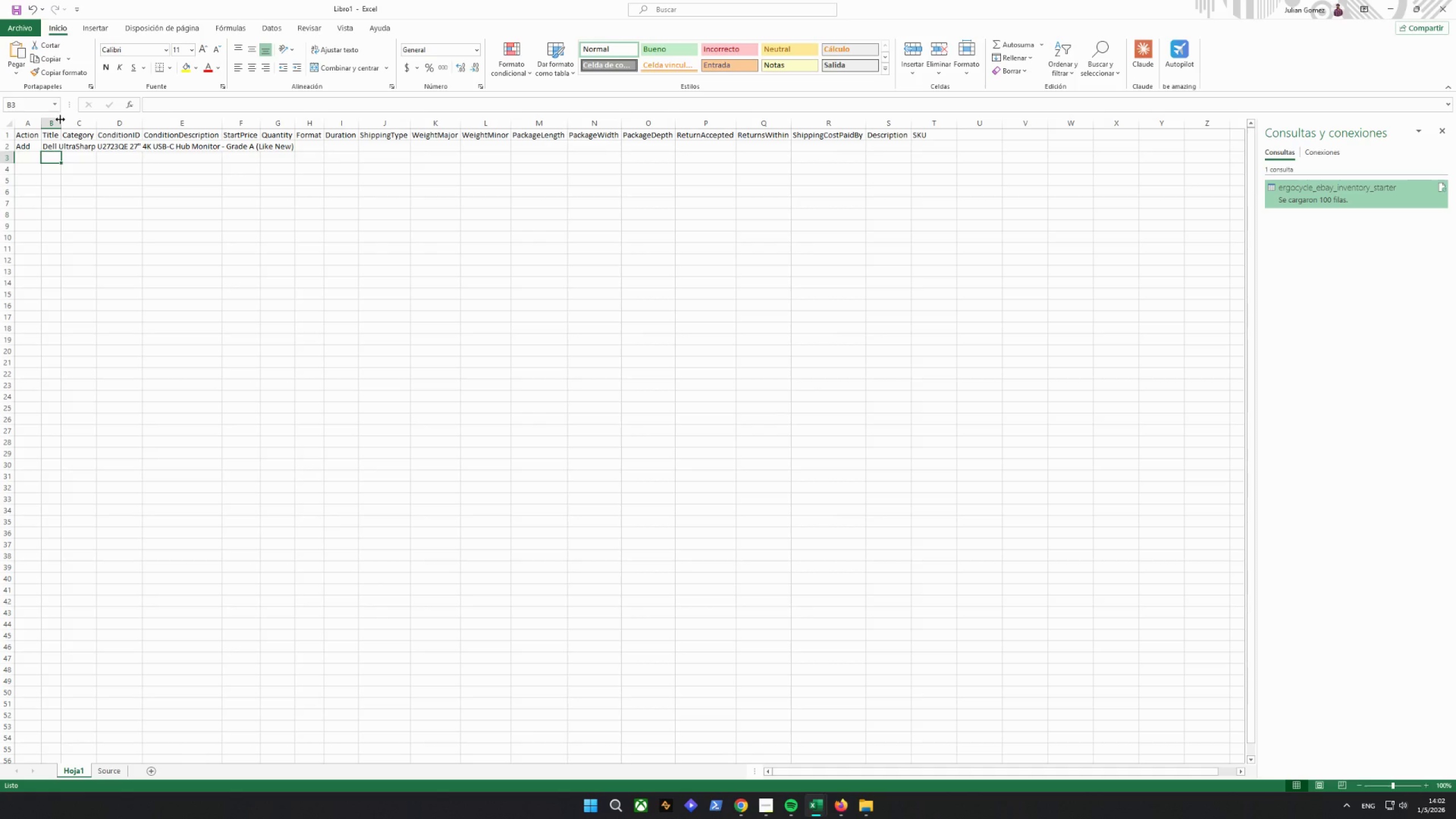 
double_click([60, 119])
 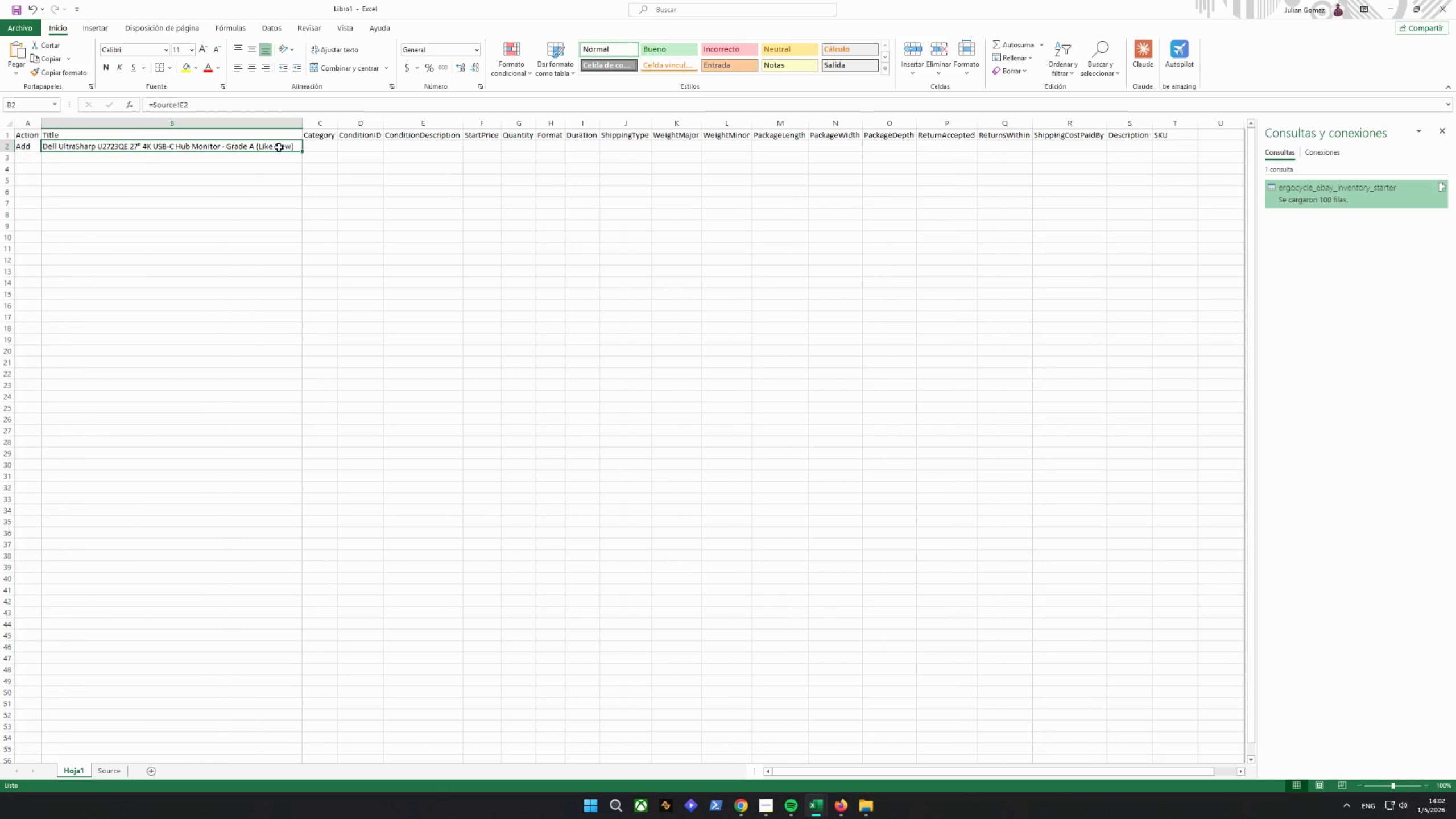 
left_click([303, 144])
 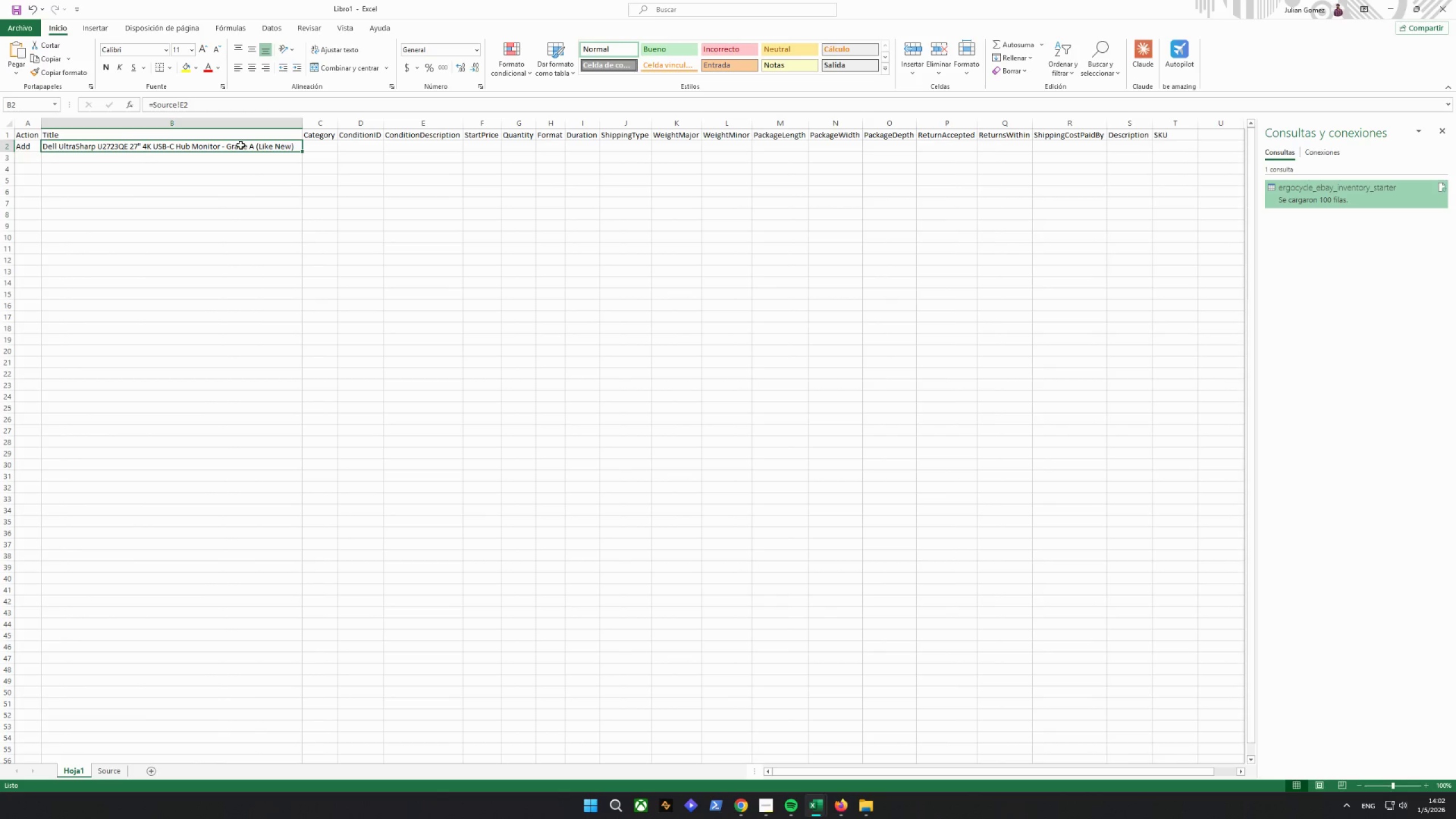 
left_click([328, 148])
 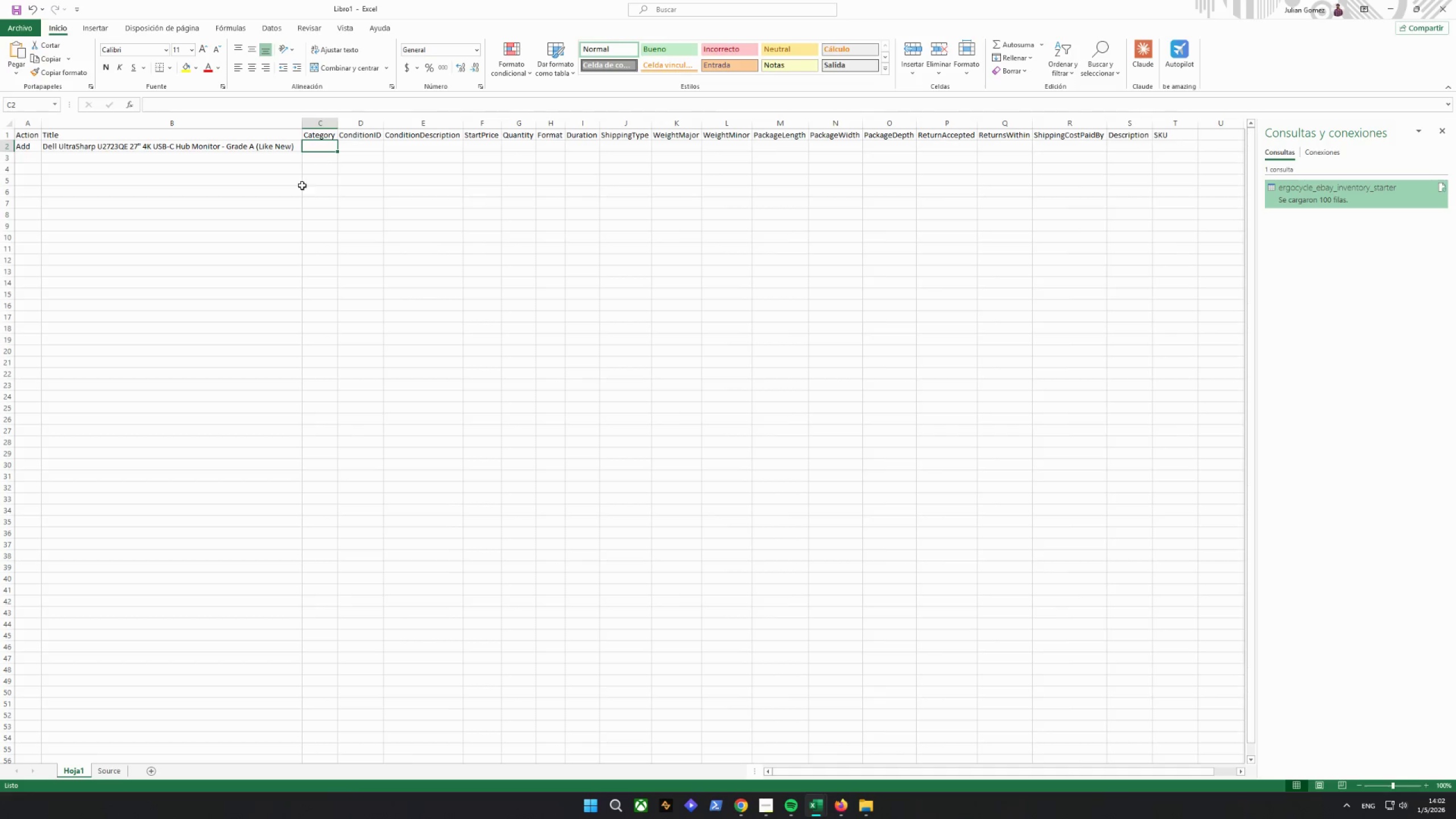 
wait(10.09)
 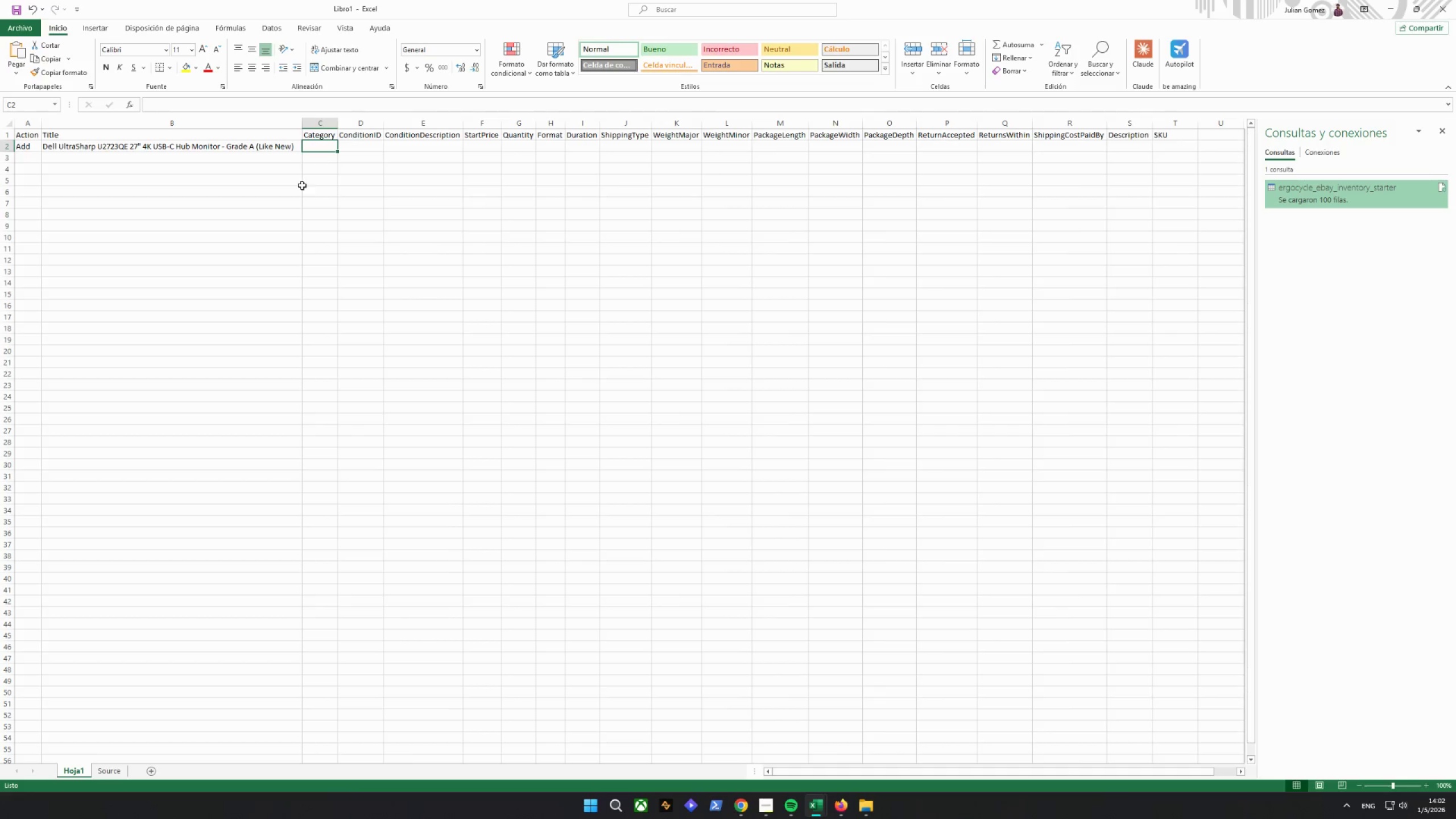 
scroll: coordinate [280, 204], scroll_direction: down, amount: 4.0
 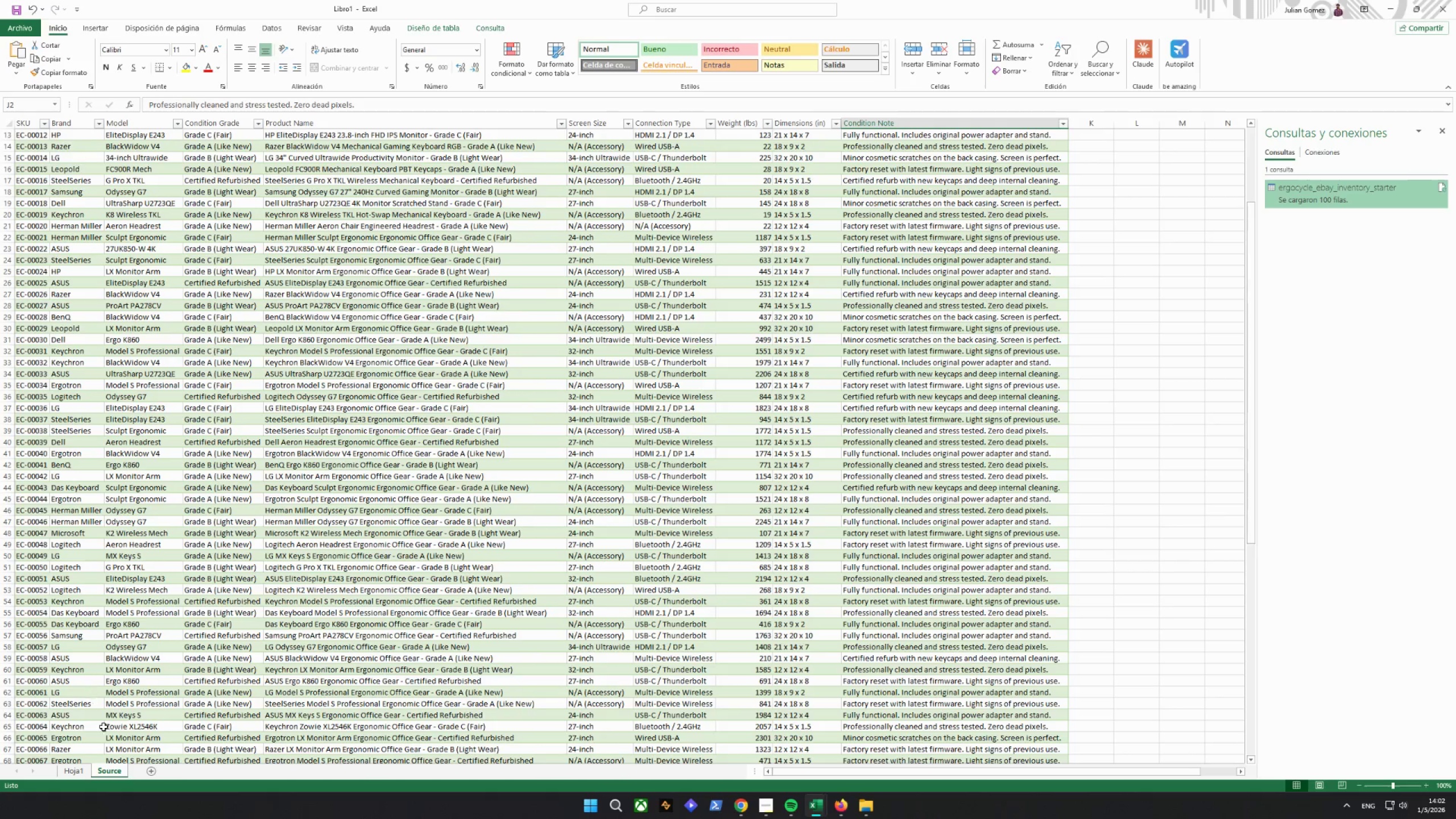 
left_click([80, 771])
 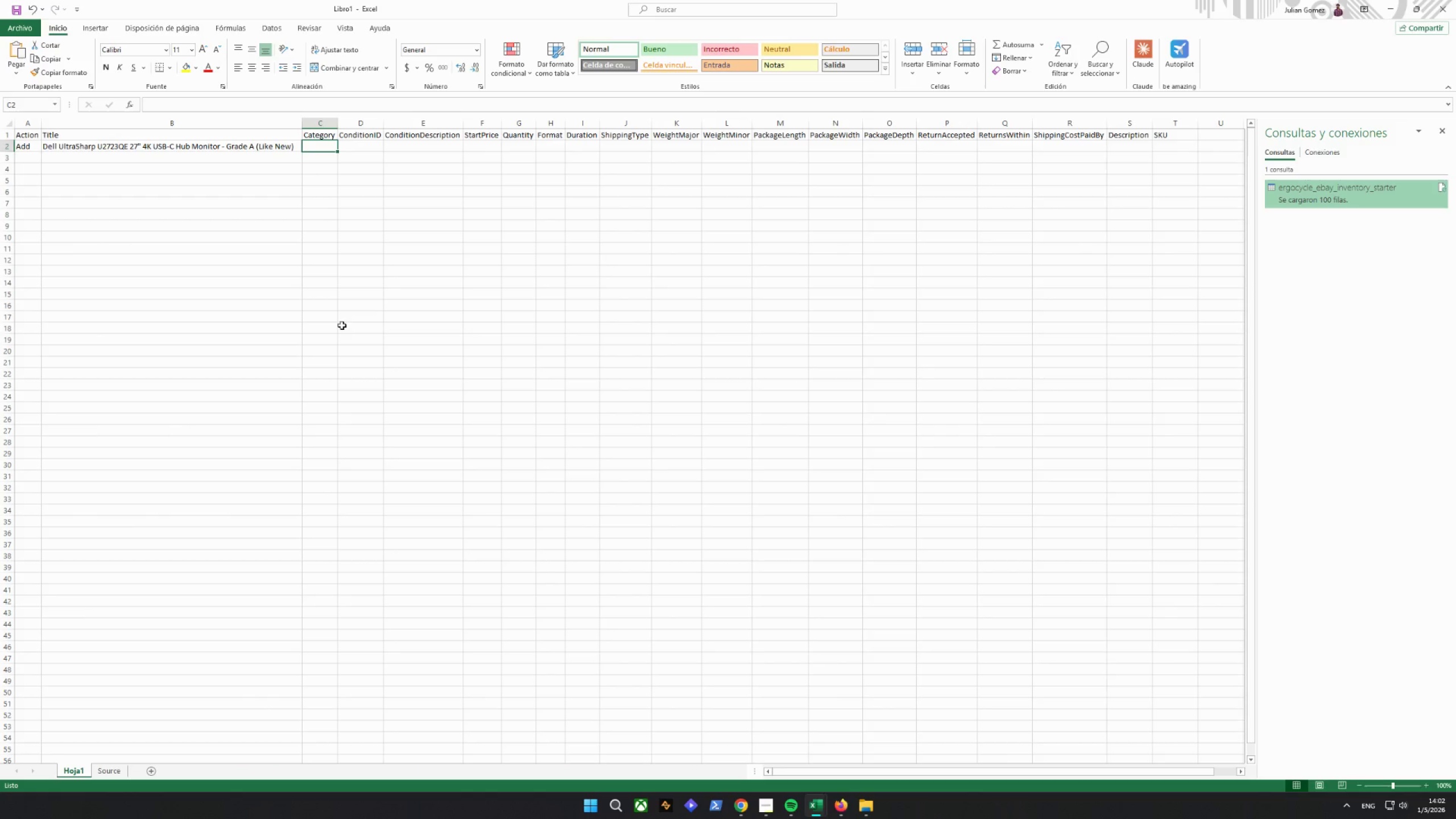 
type(=80053)
 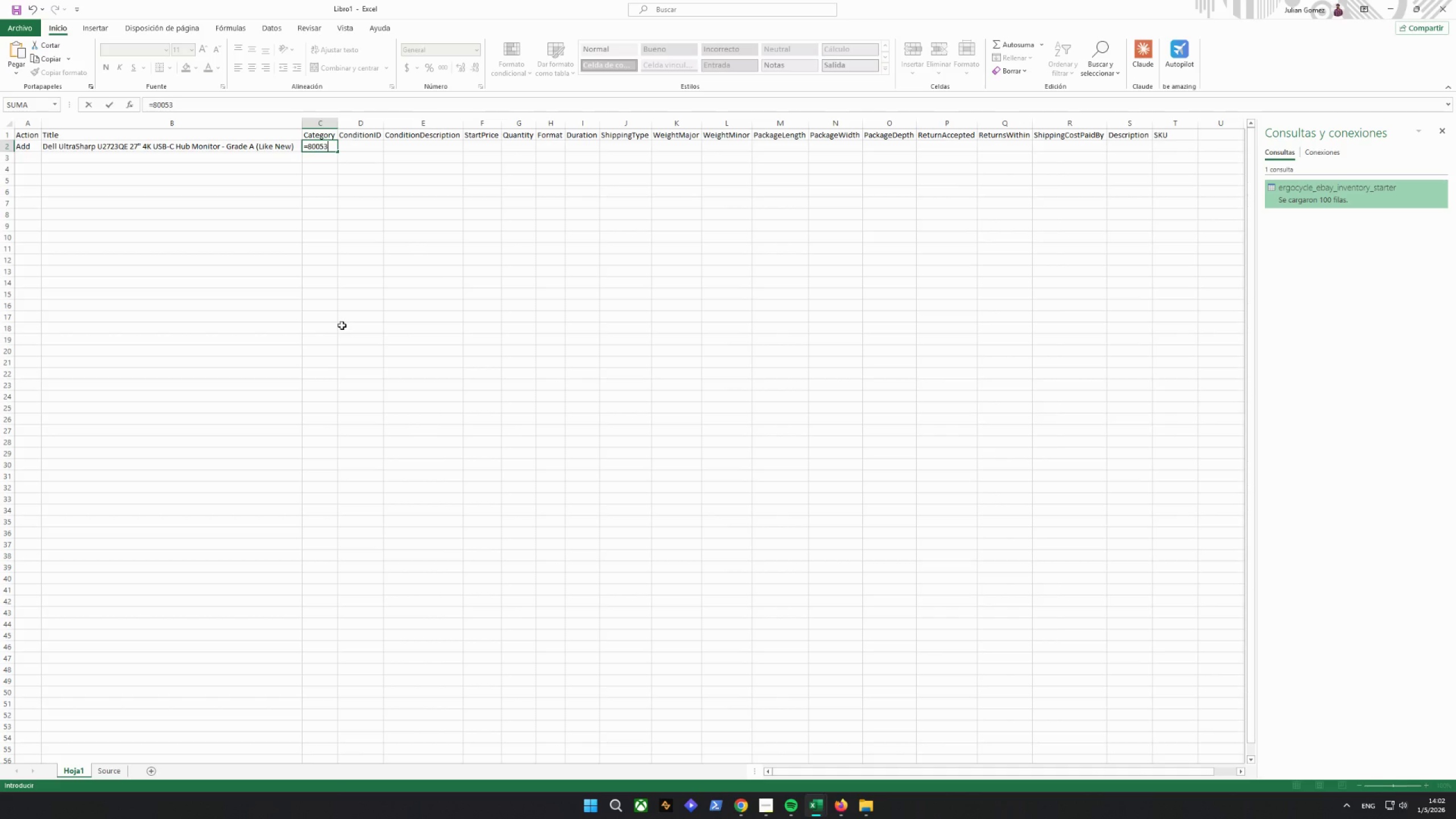 
key(Enter)
 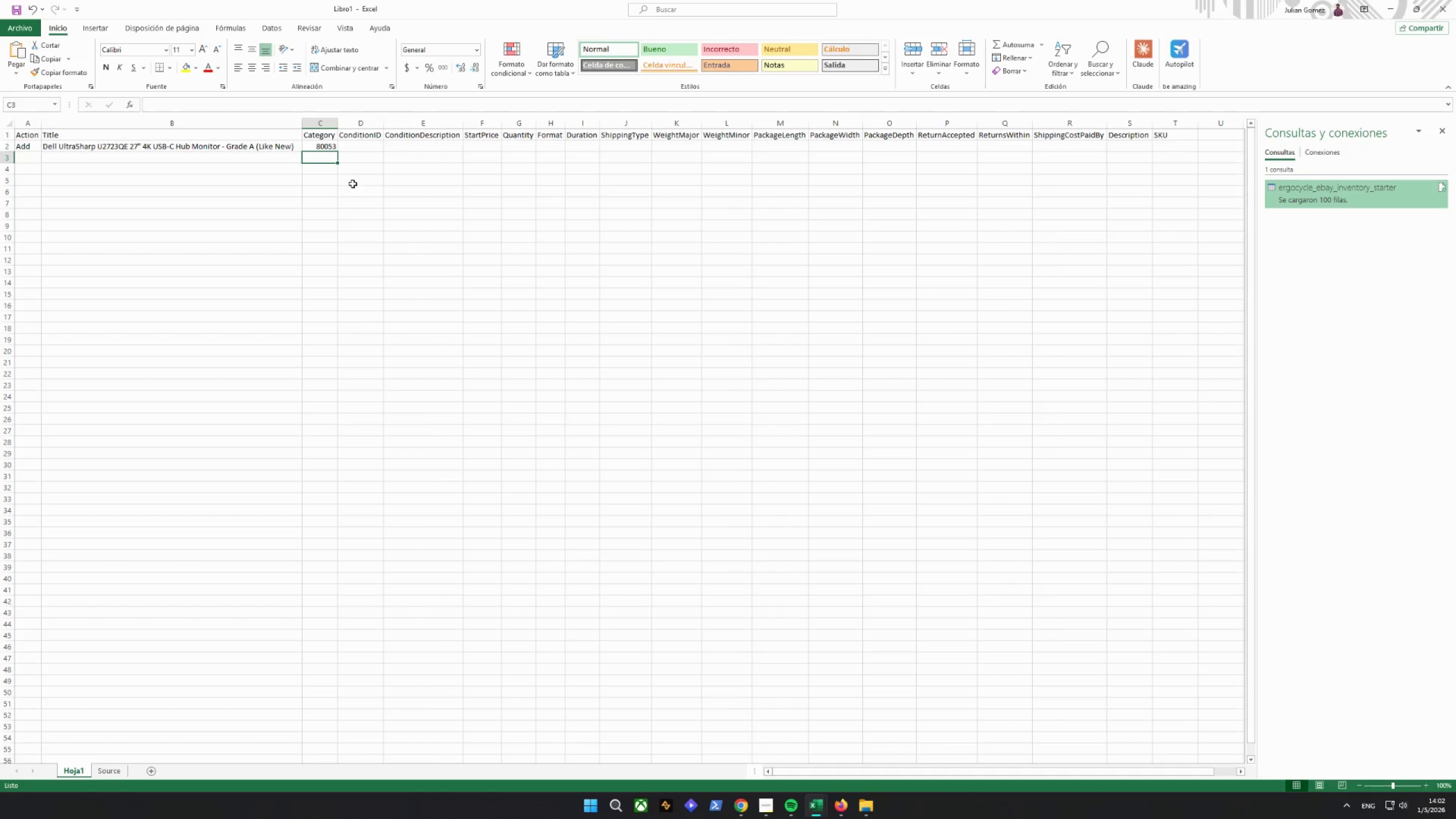 
left_click([355, 148])
 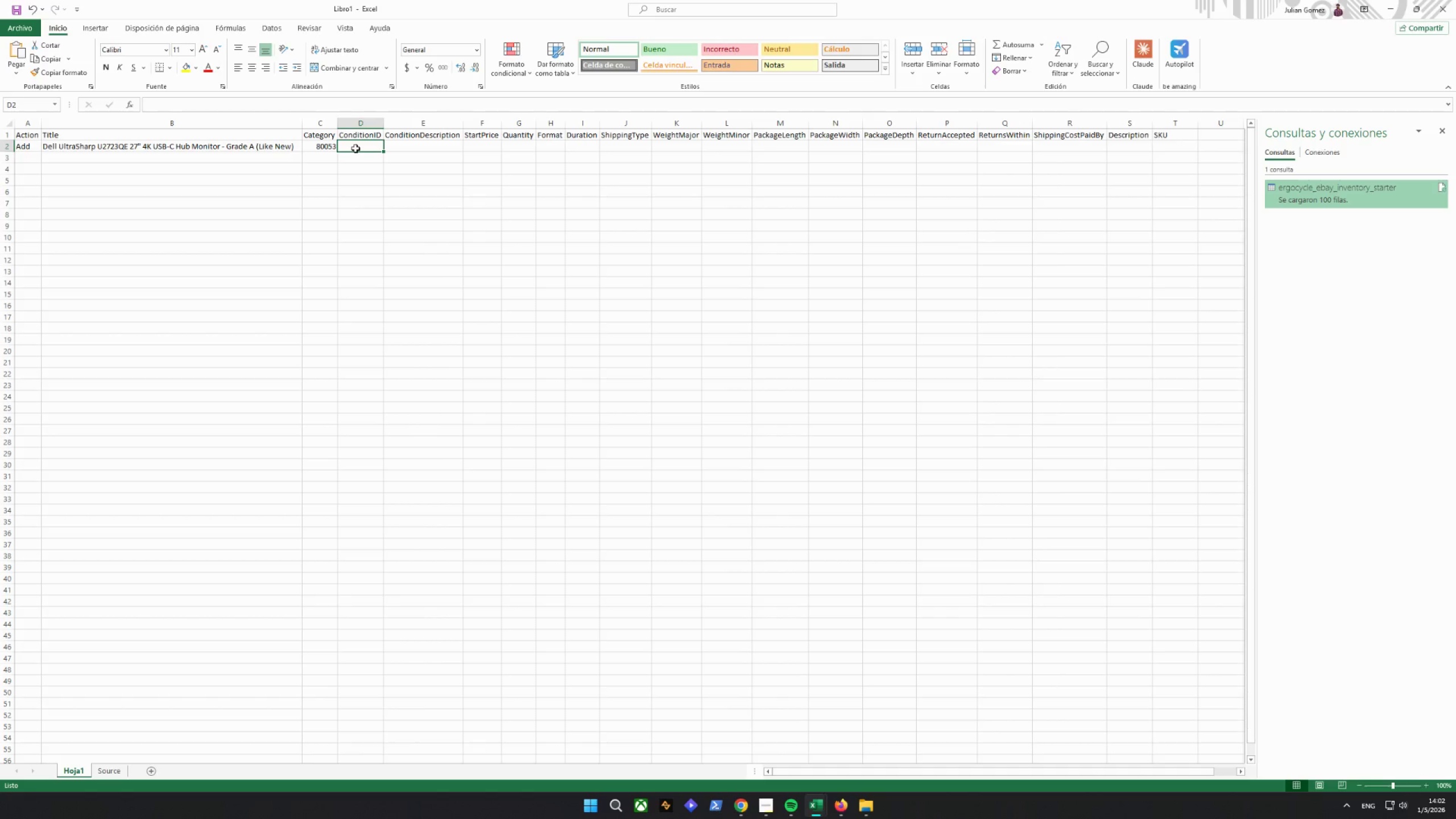 
key(Equal)
 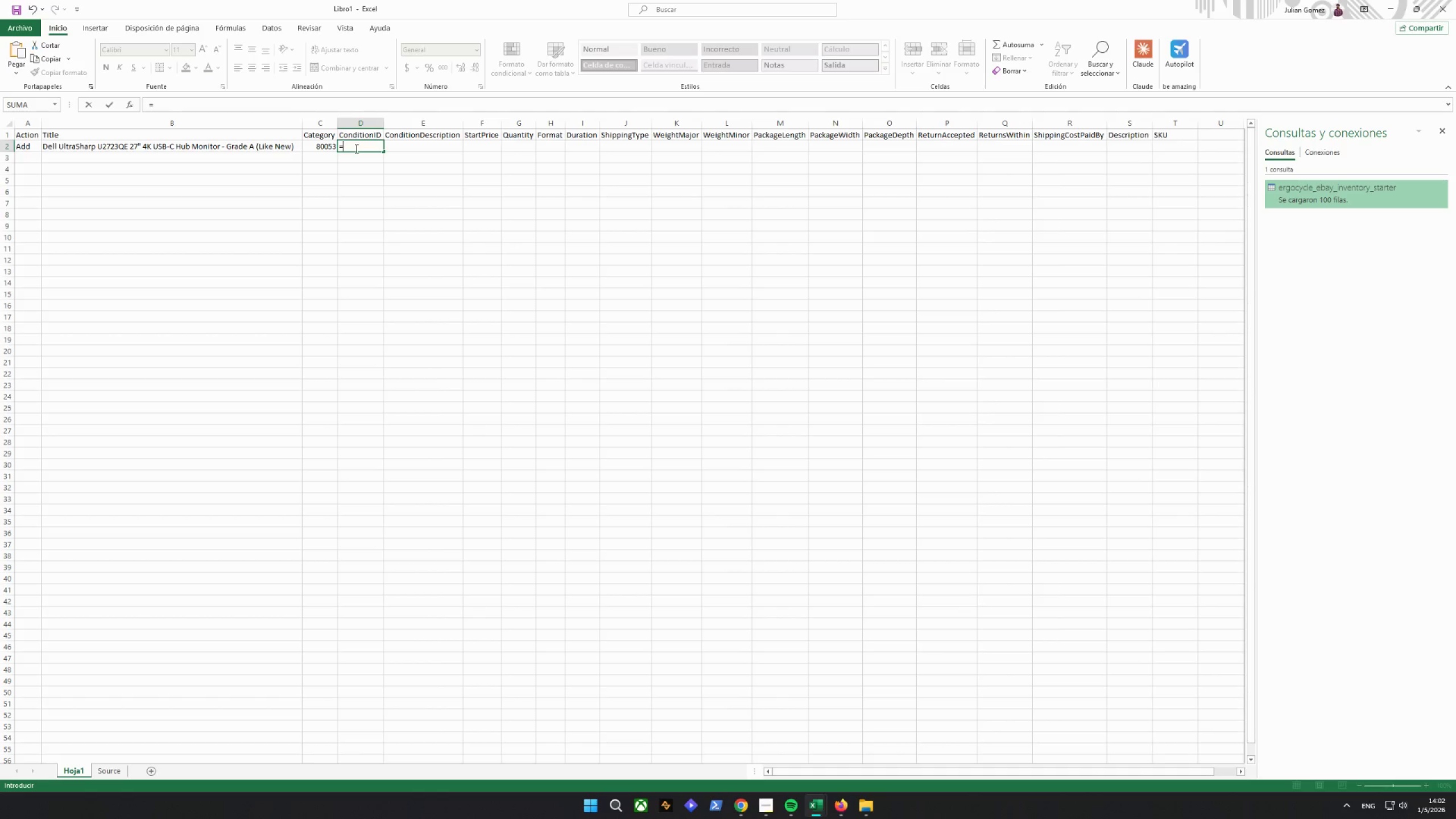 
wait(17.05)
 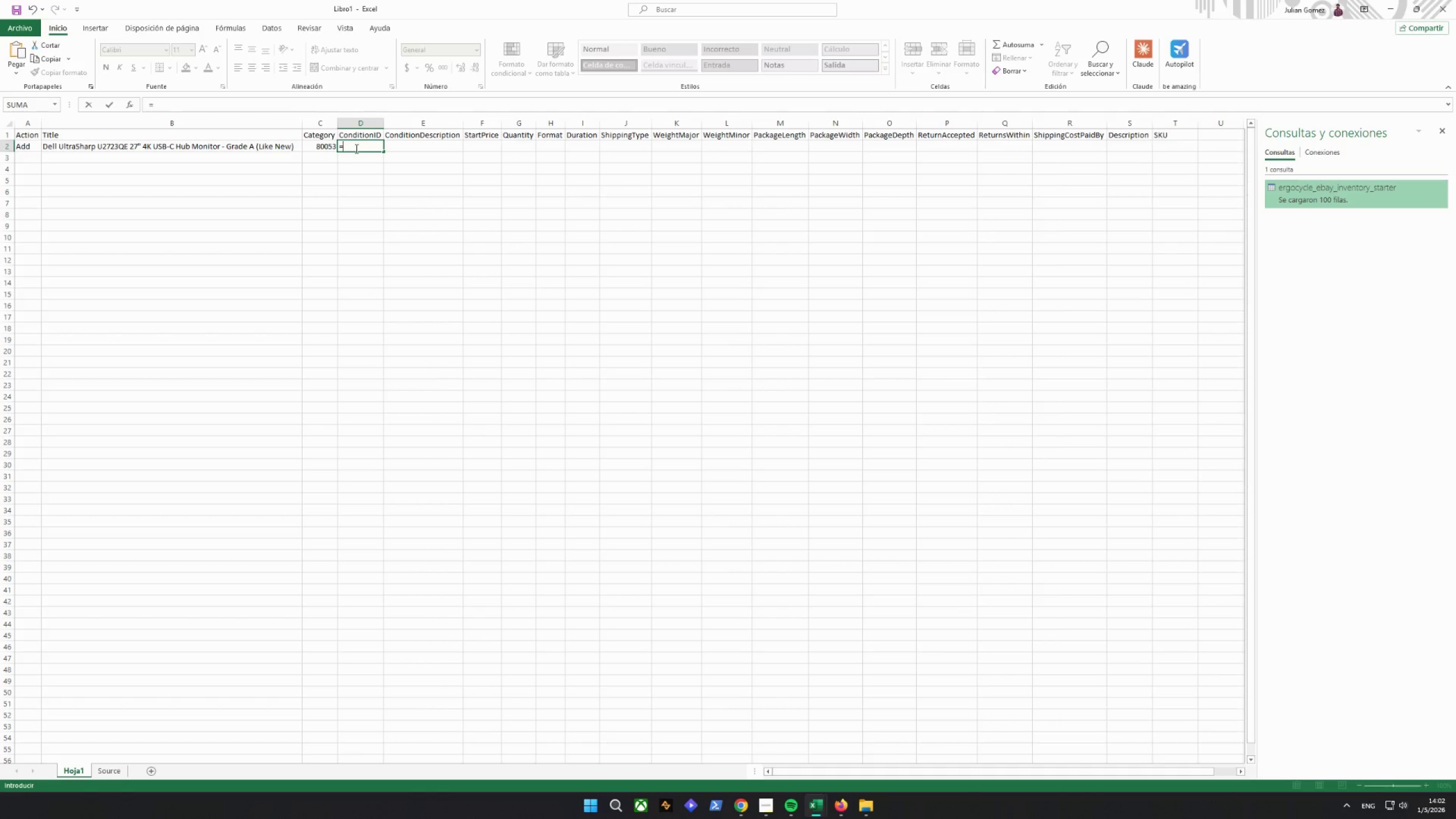 
type(3000)
 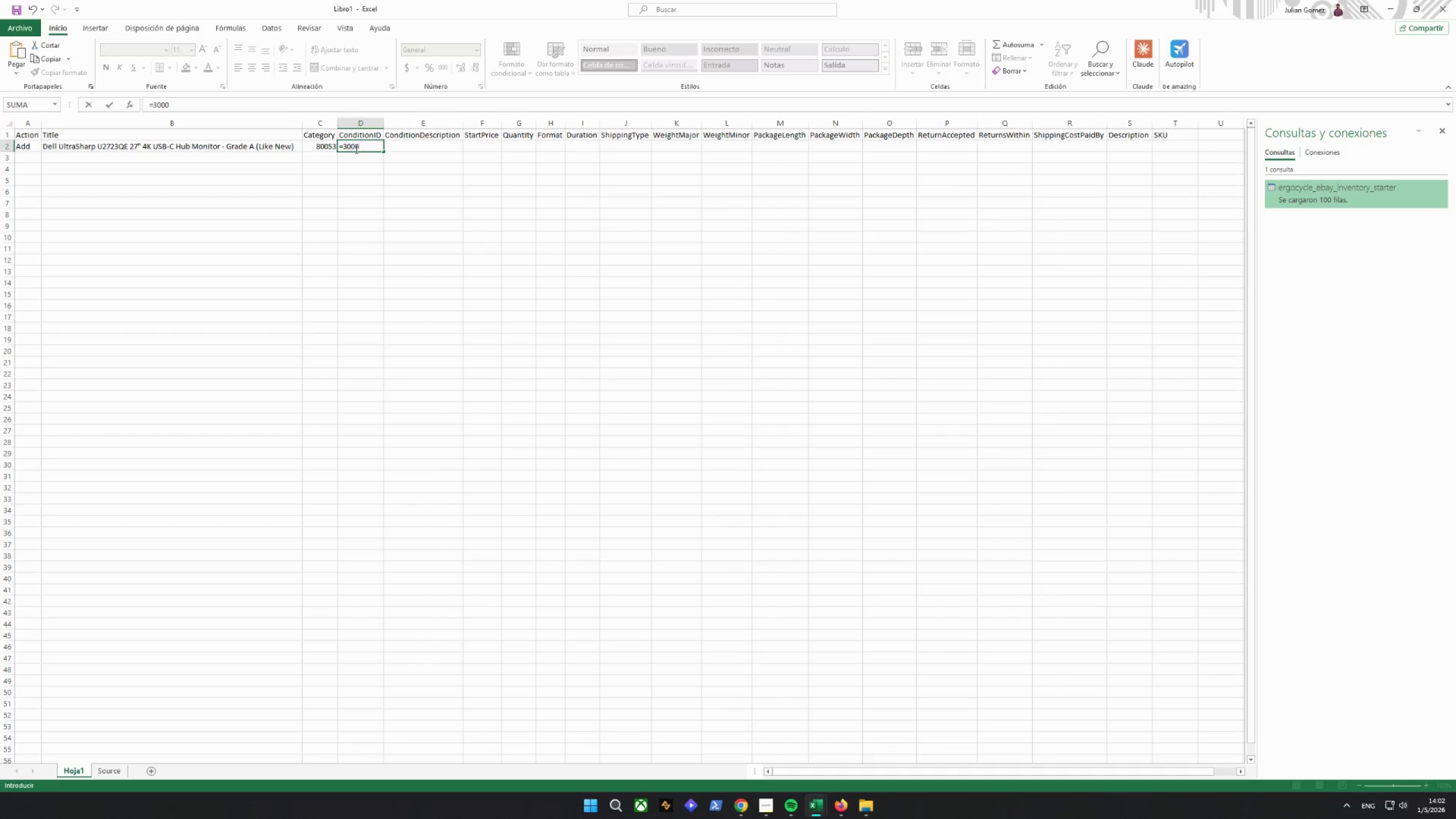 
key(Enter)
 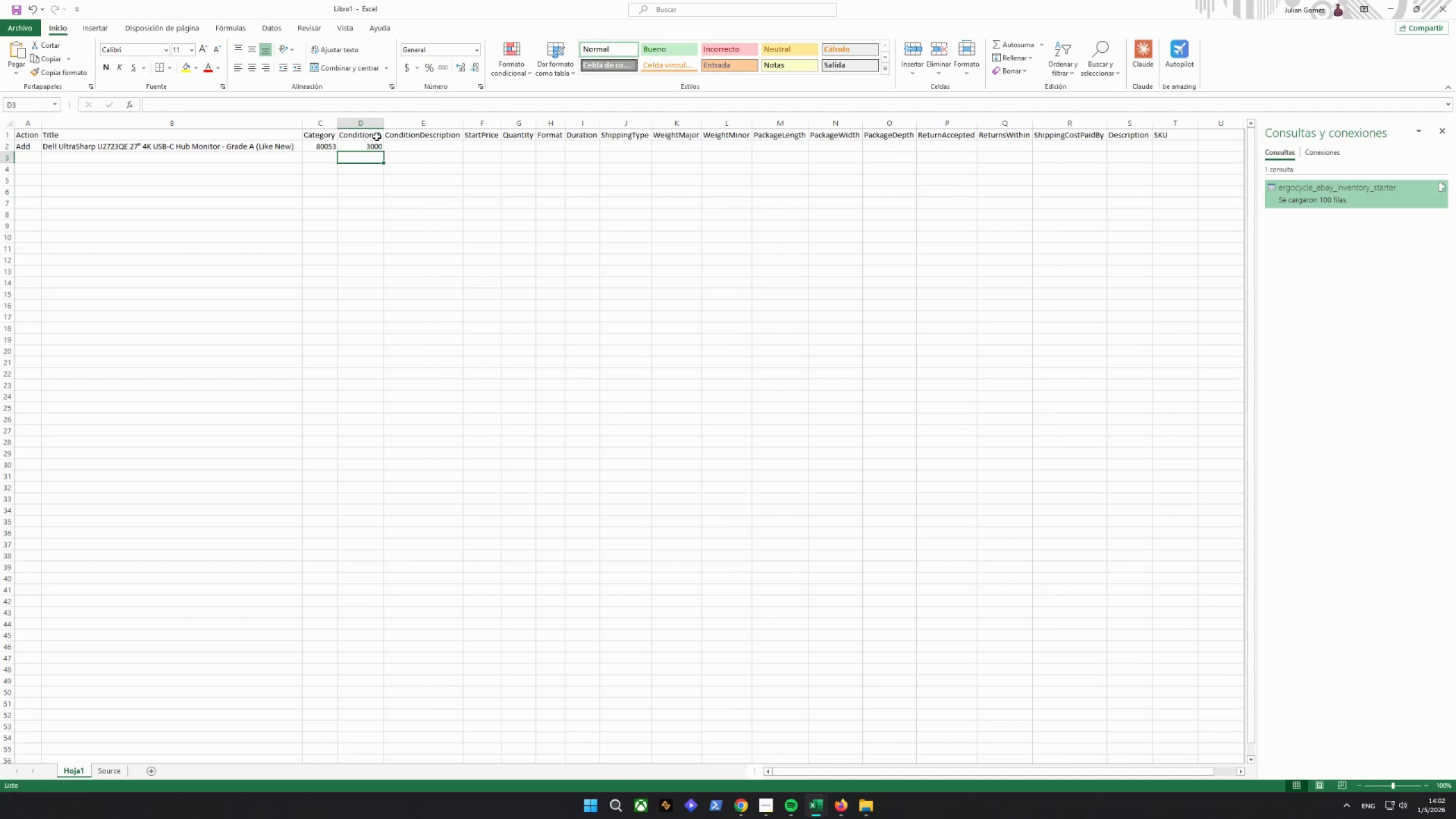 
left_click([399, 150])
 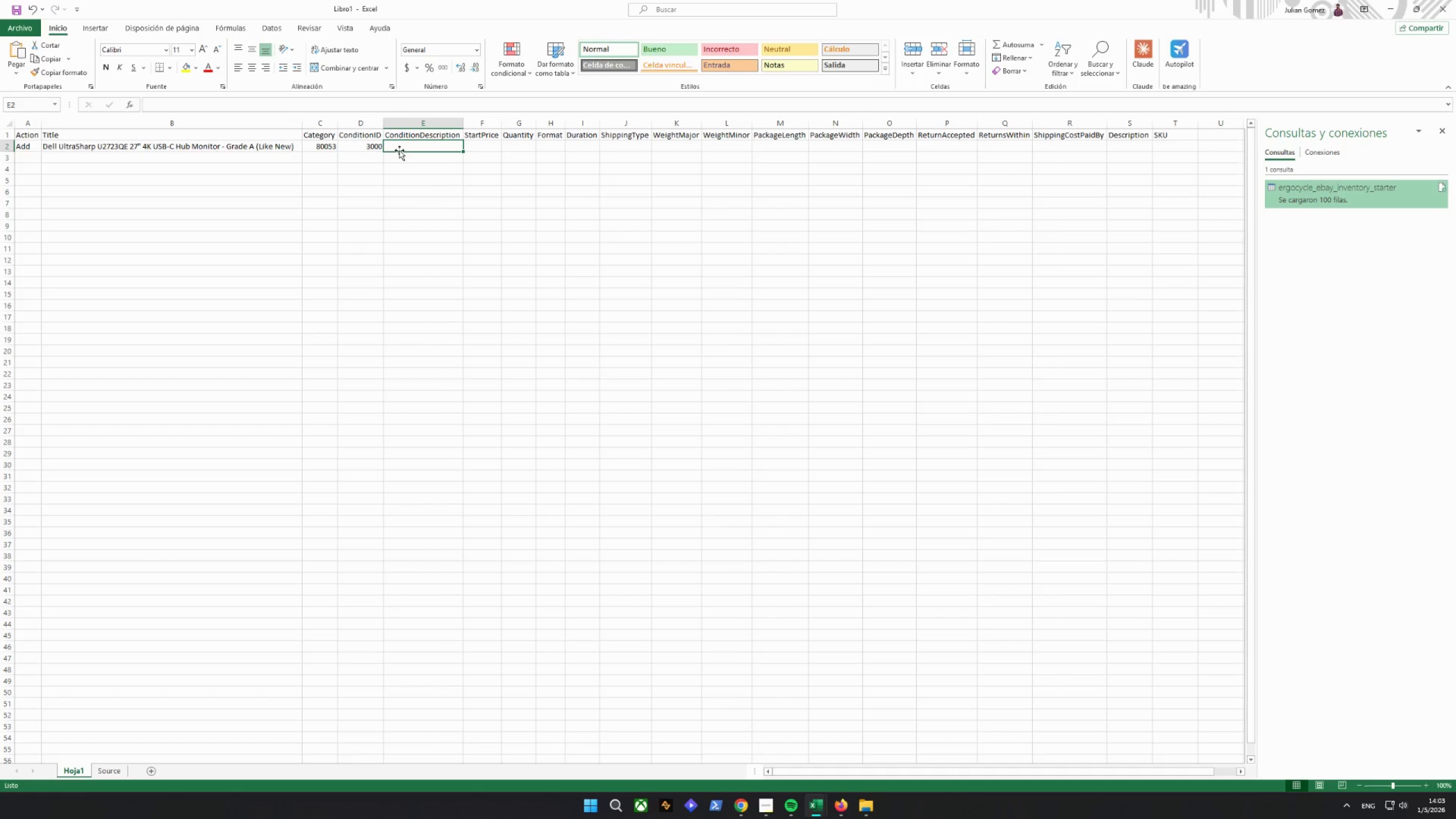 
type(=s)
key(Backspace)
type(s)
key(Backspace)
type(ss)
key(Backspace)
key(Backspace)
type(s)
key(Backspace)
type(Source!J2)
 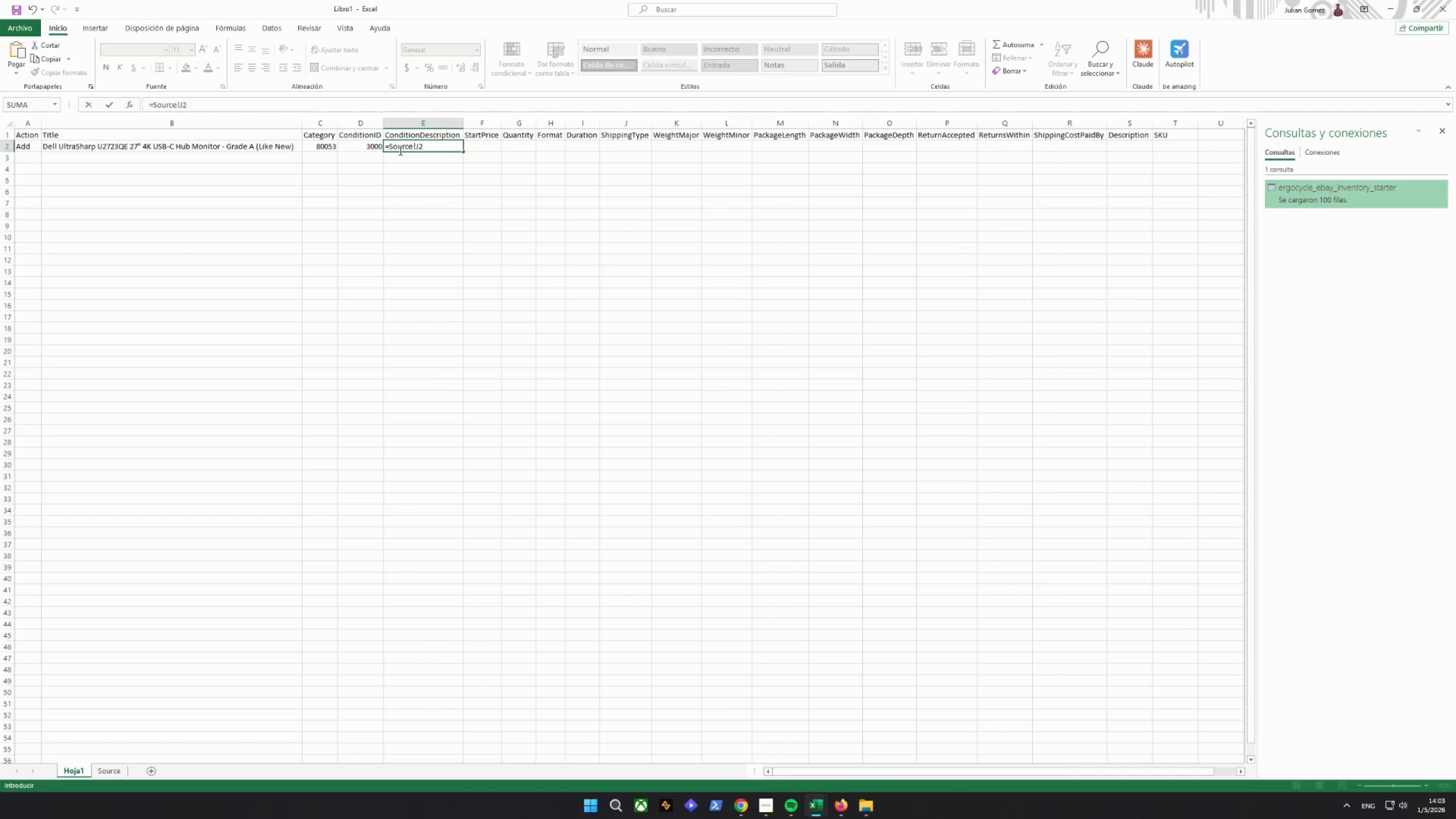 
key(Enter)
 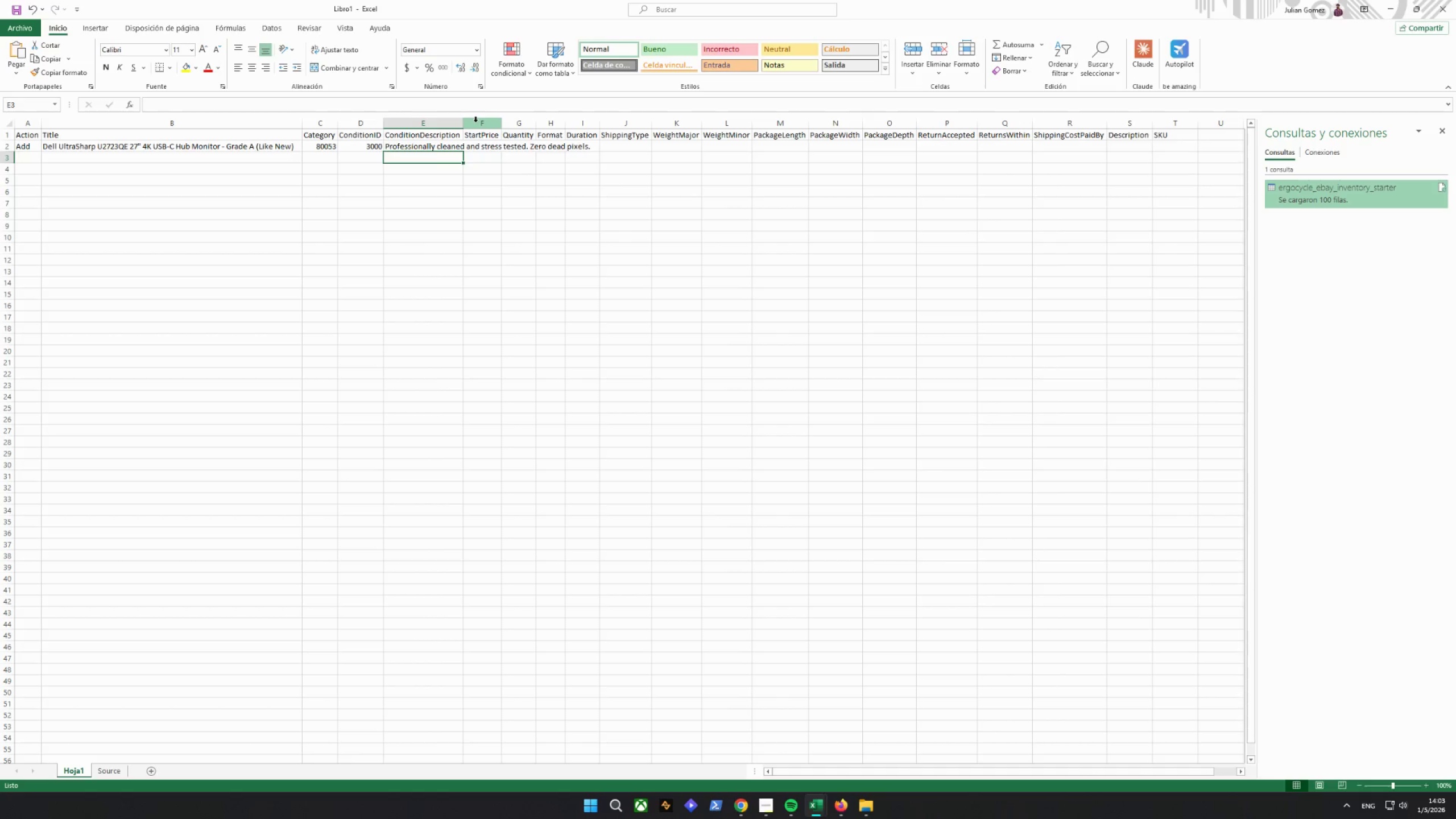 
double_click([461, 124])
 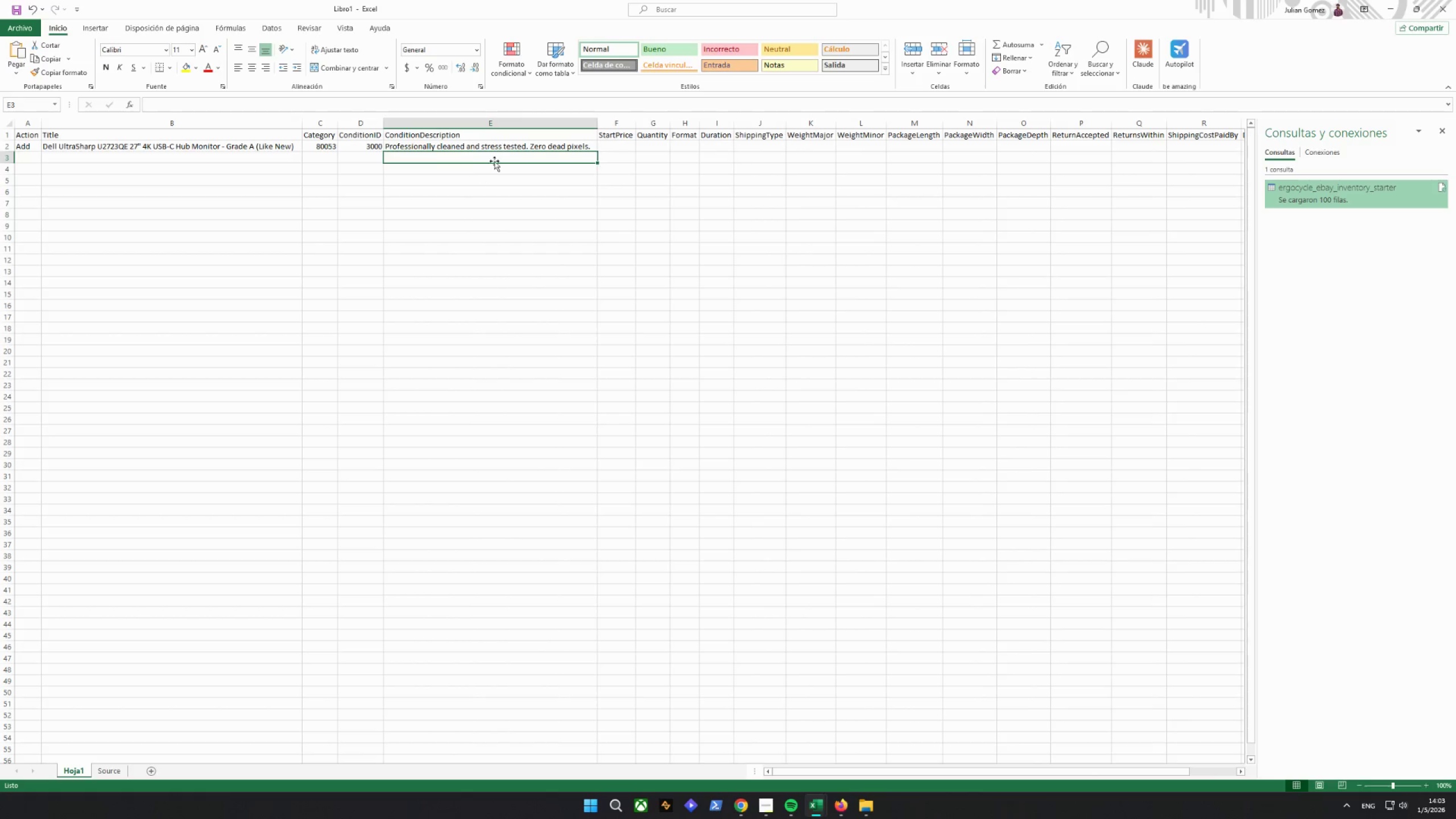 
left_click([504, 147])
 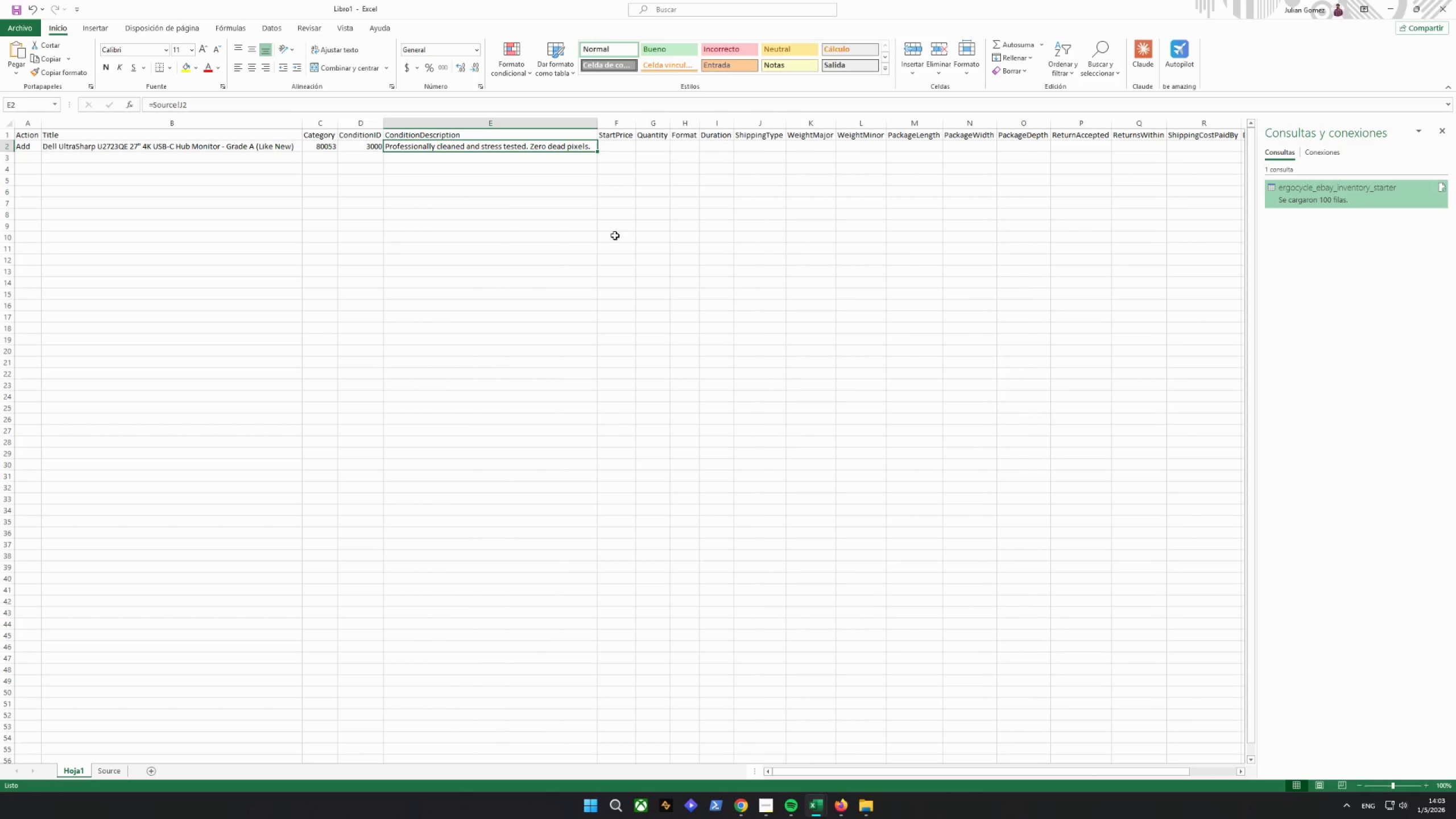 
left_click([621, 146])
 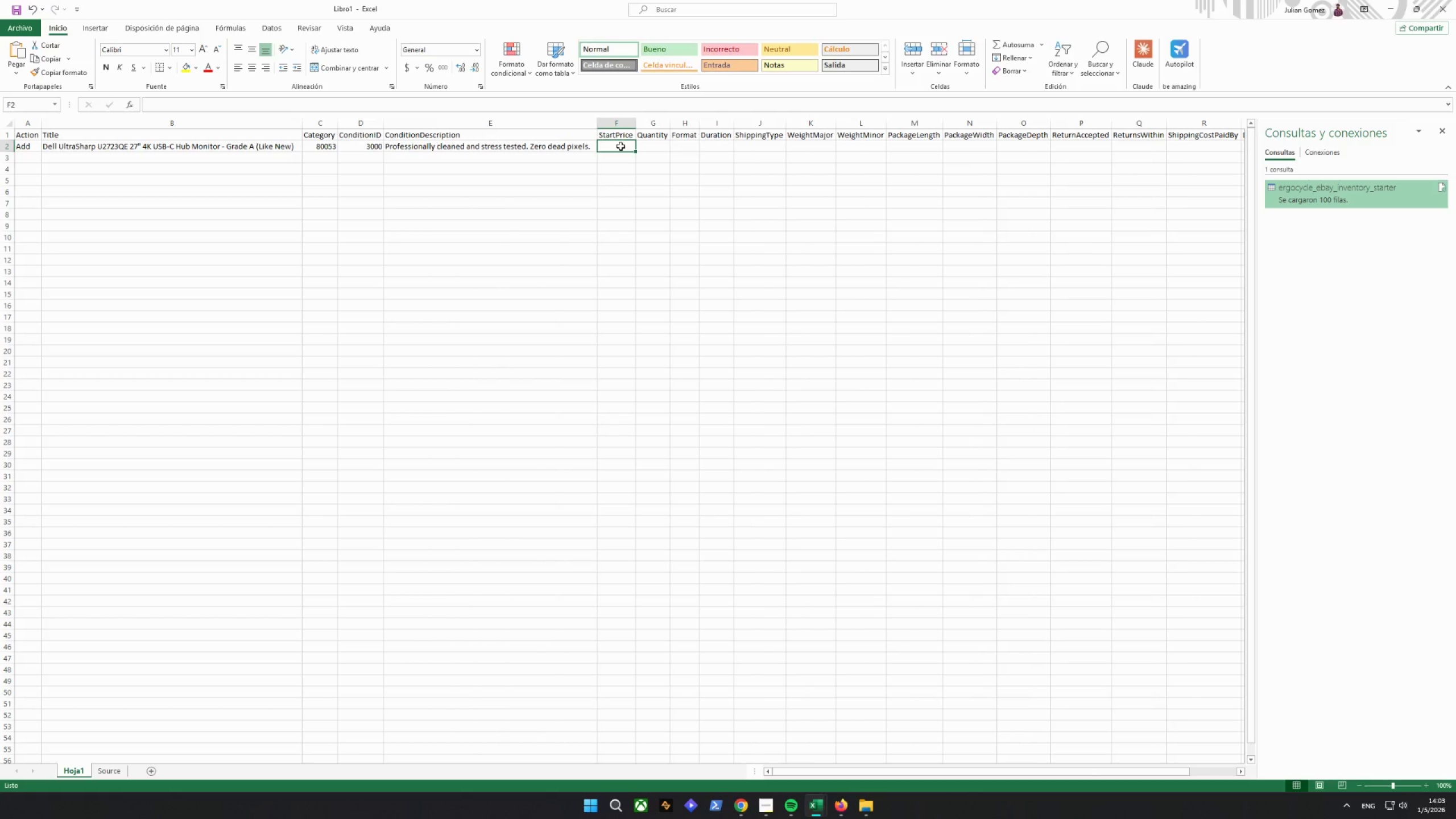 
wait(6.97)
 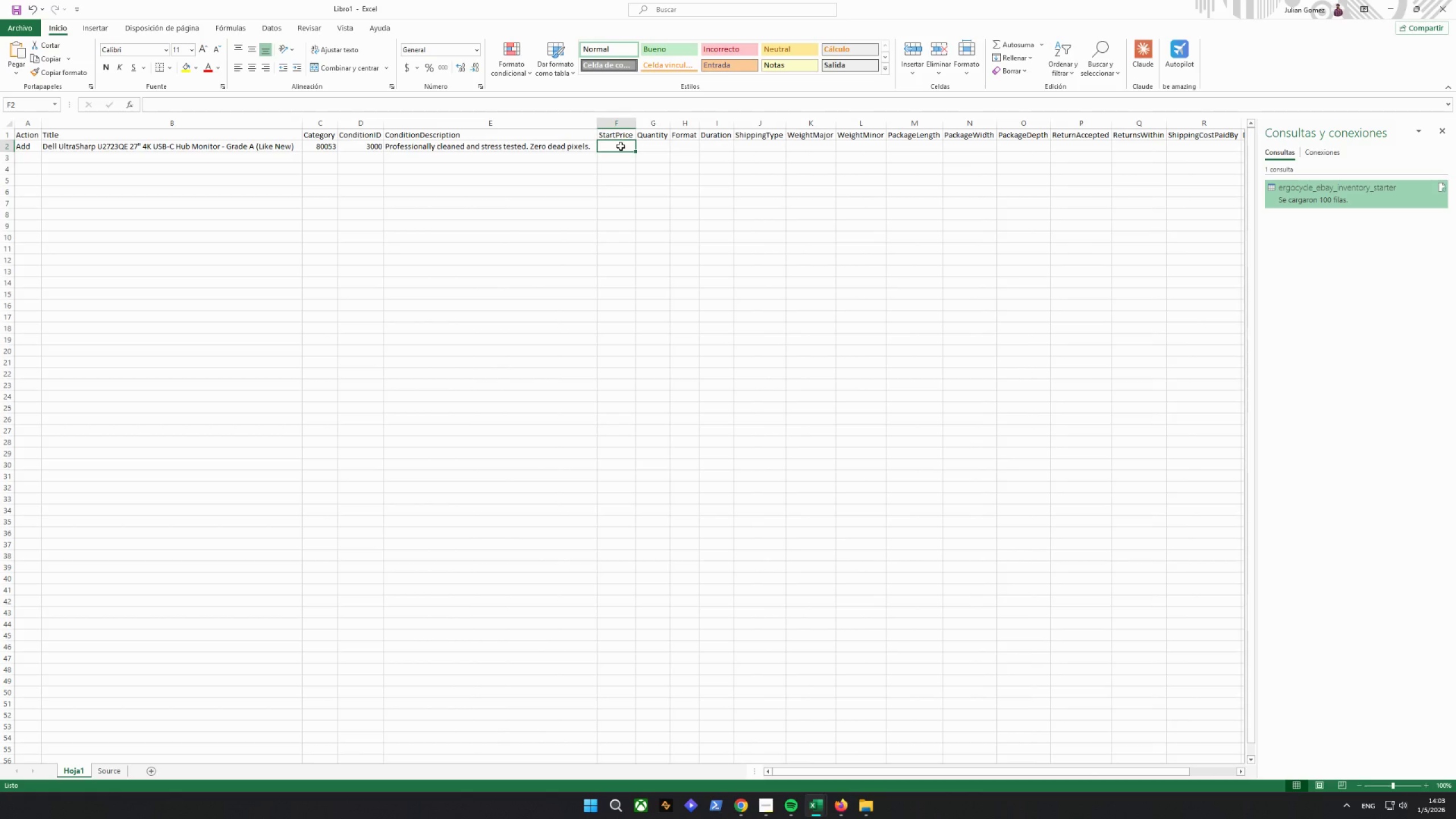 
left_click([646, 148])
 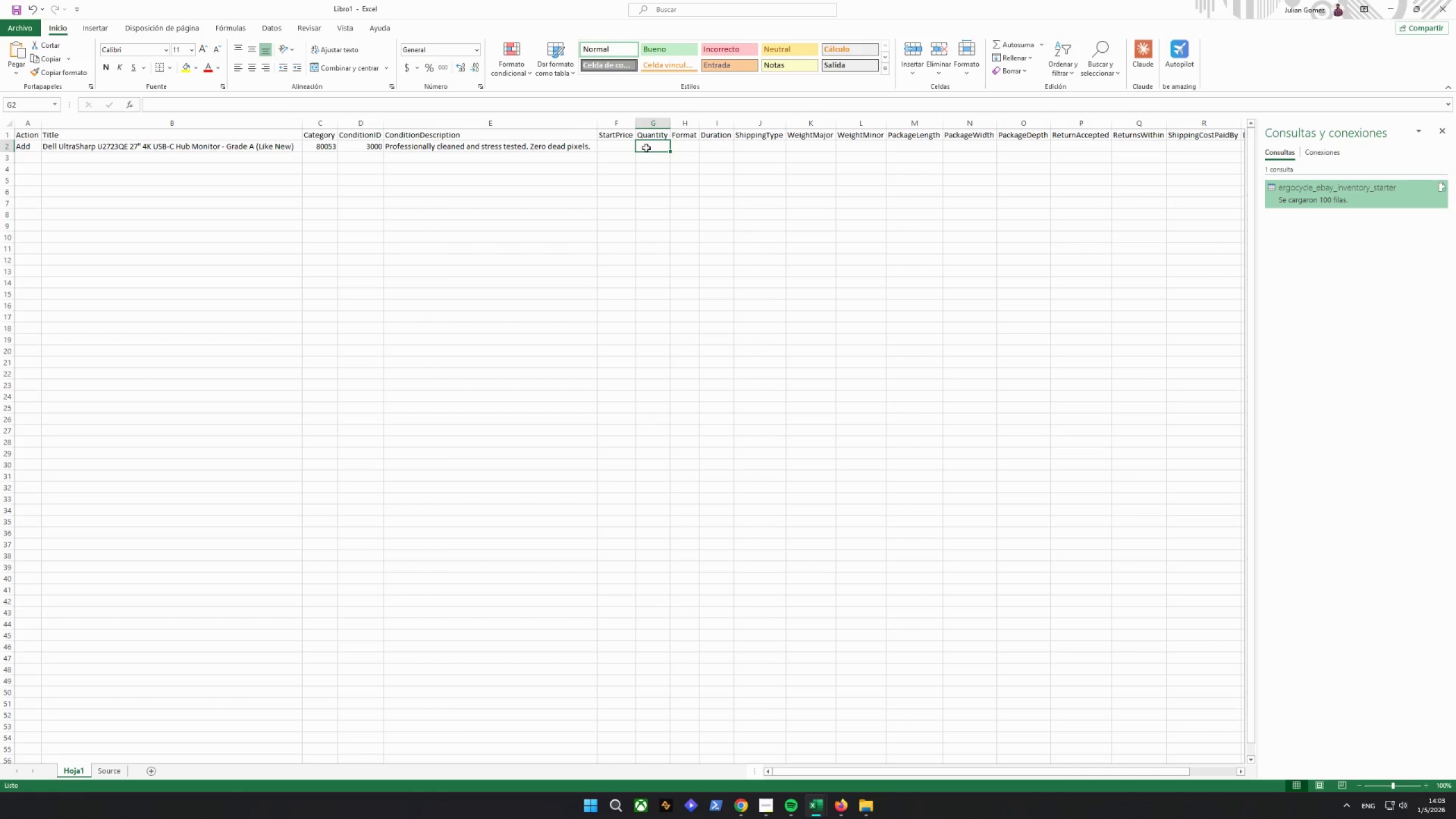 
key(Equal)
 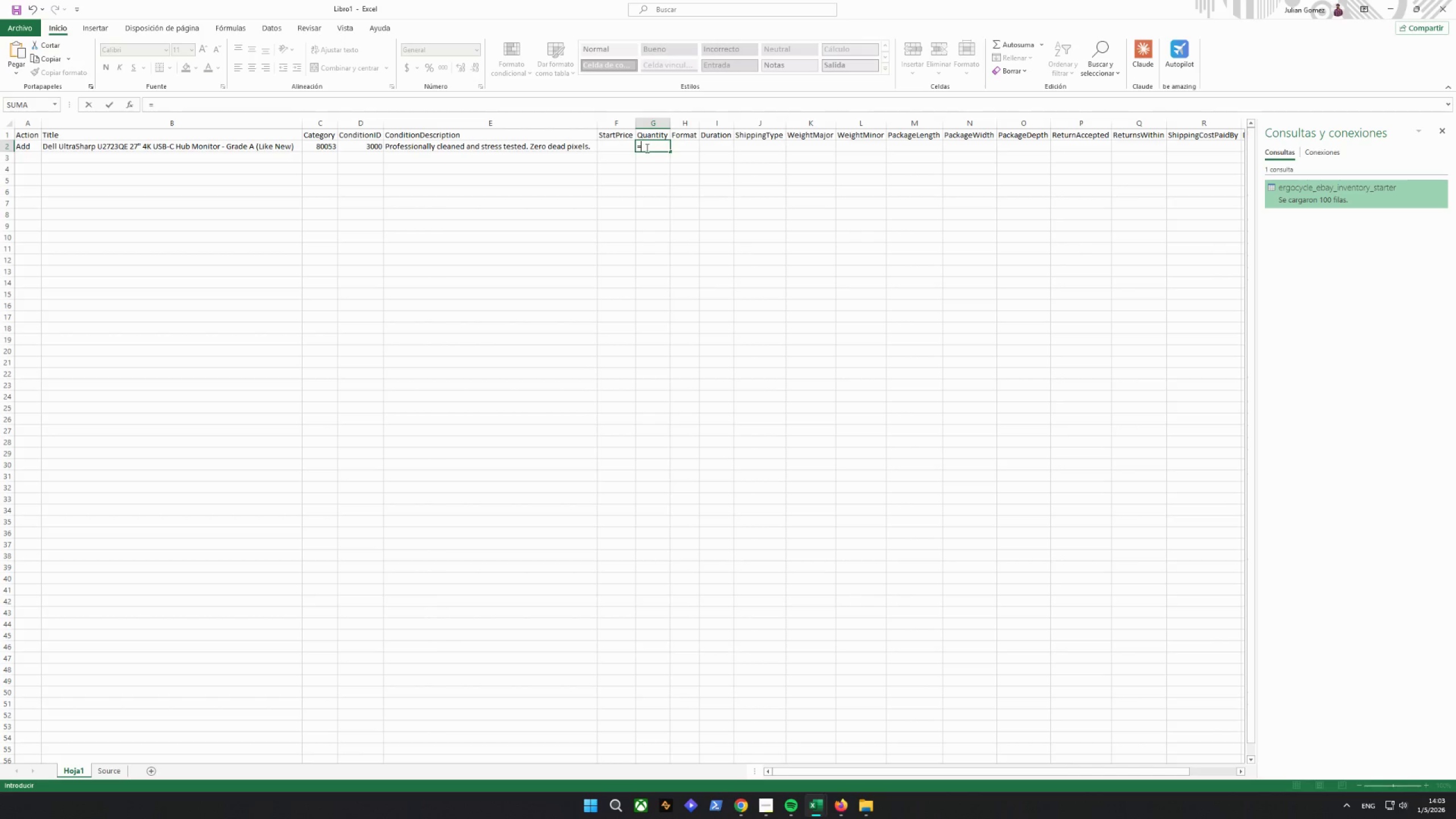 
key(1)
 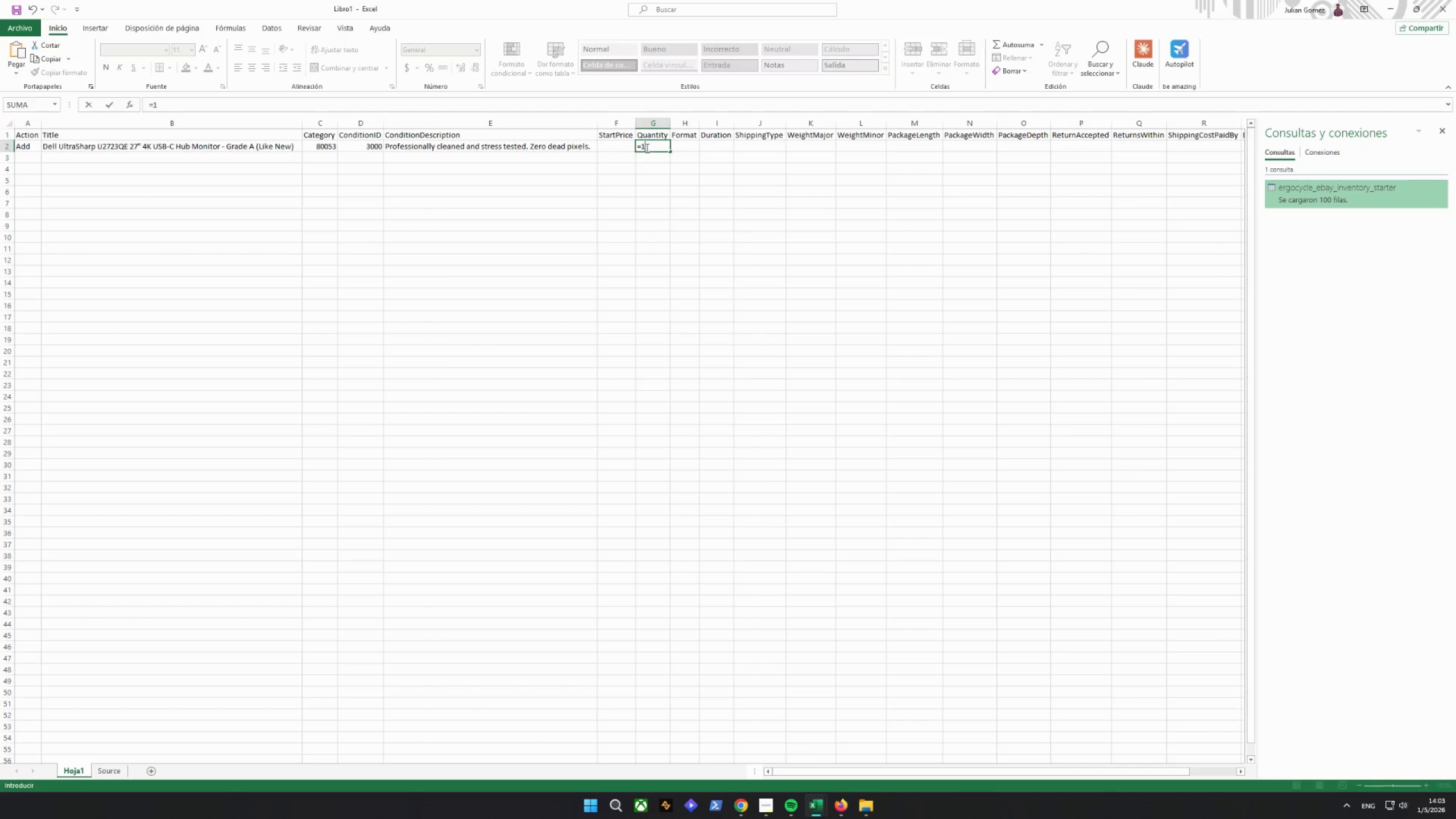 
key(Enter)
 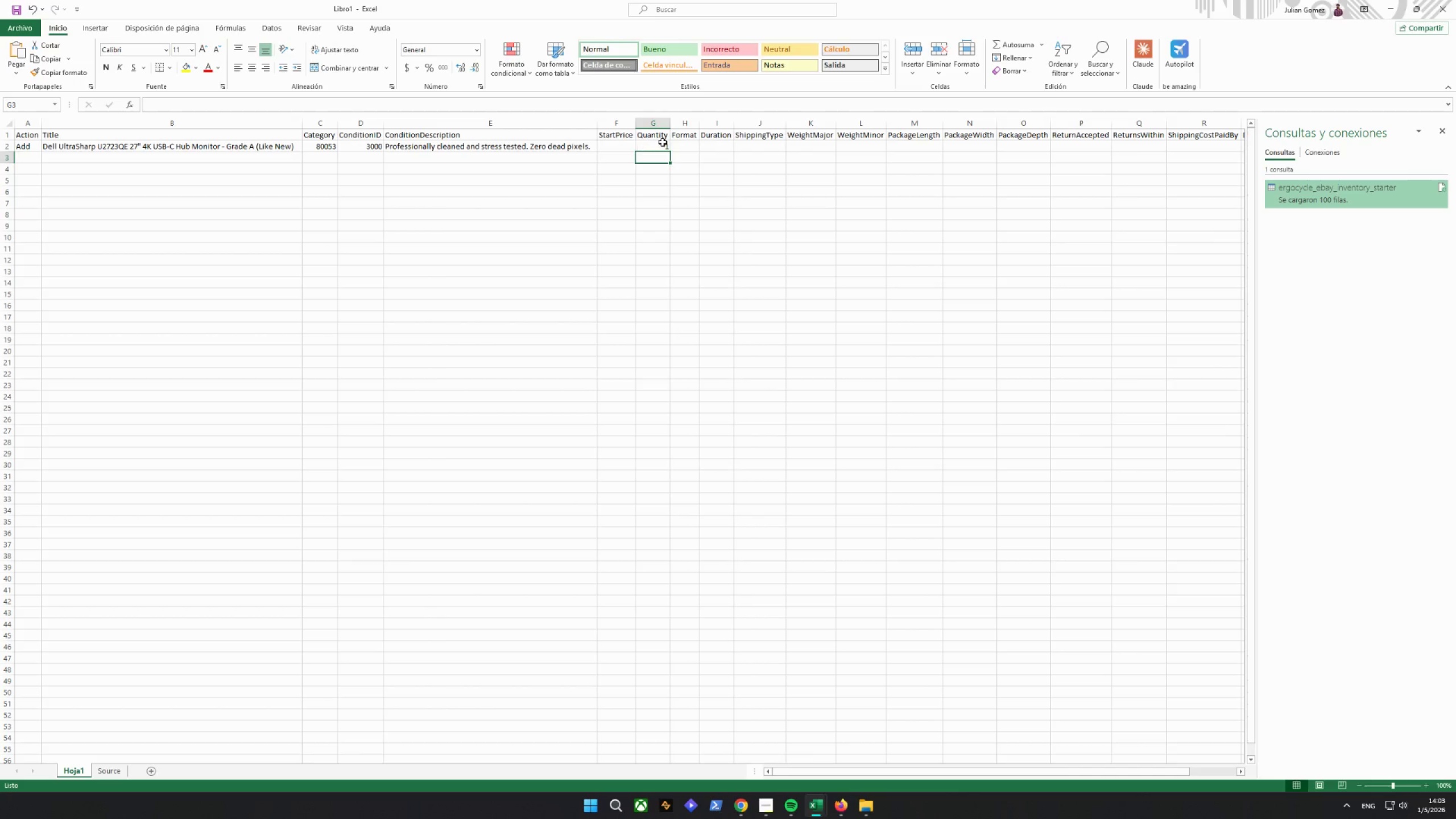 
left_click([693, 148])
 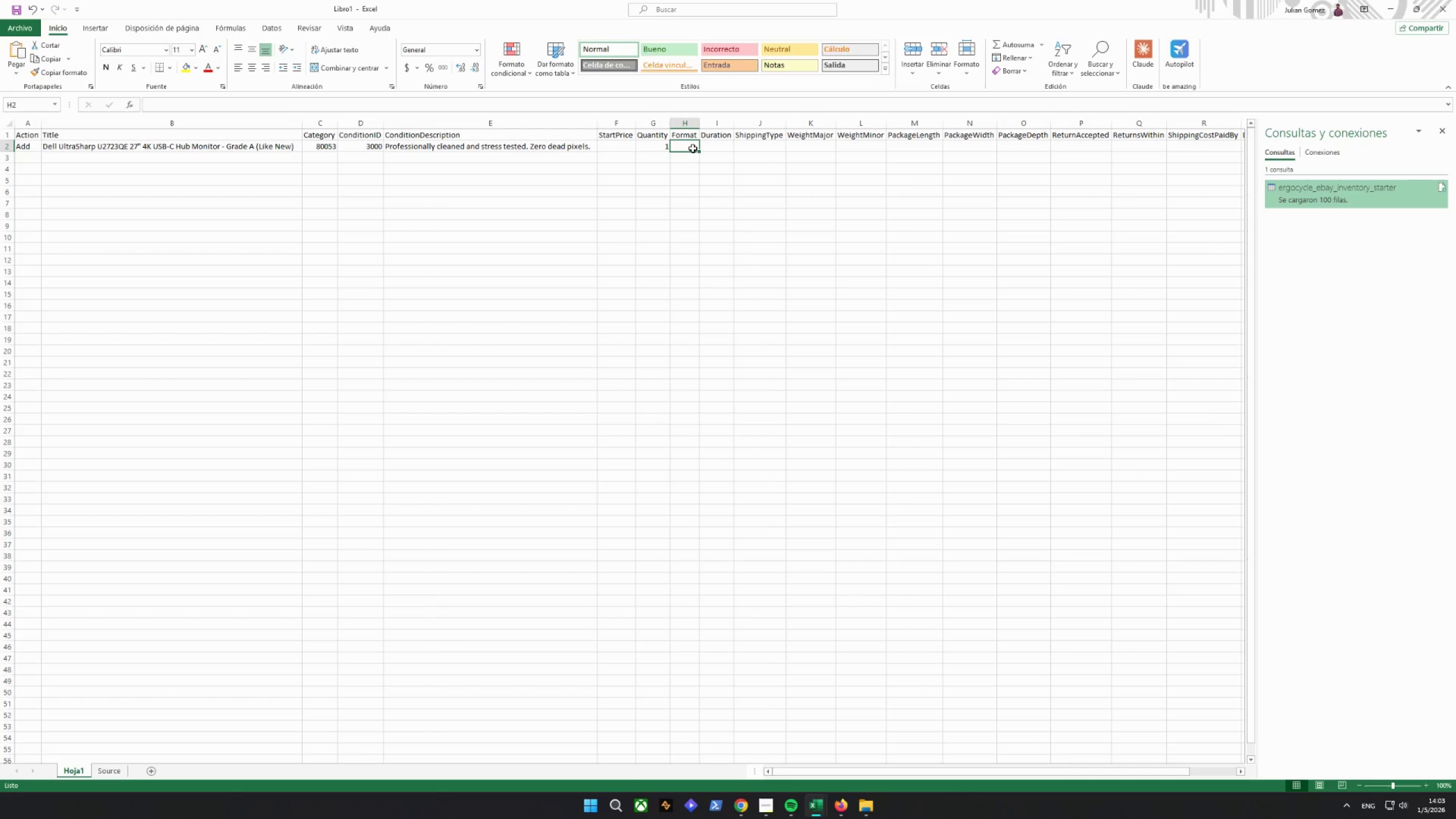 
type(=@)
key(Backspace)
type("FI)
key(Backspace)
type(izx)
key(Backspace)
key(Backspace)
type(xed )
key(Backspace)
type(Price")
 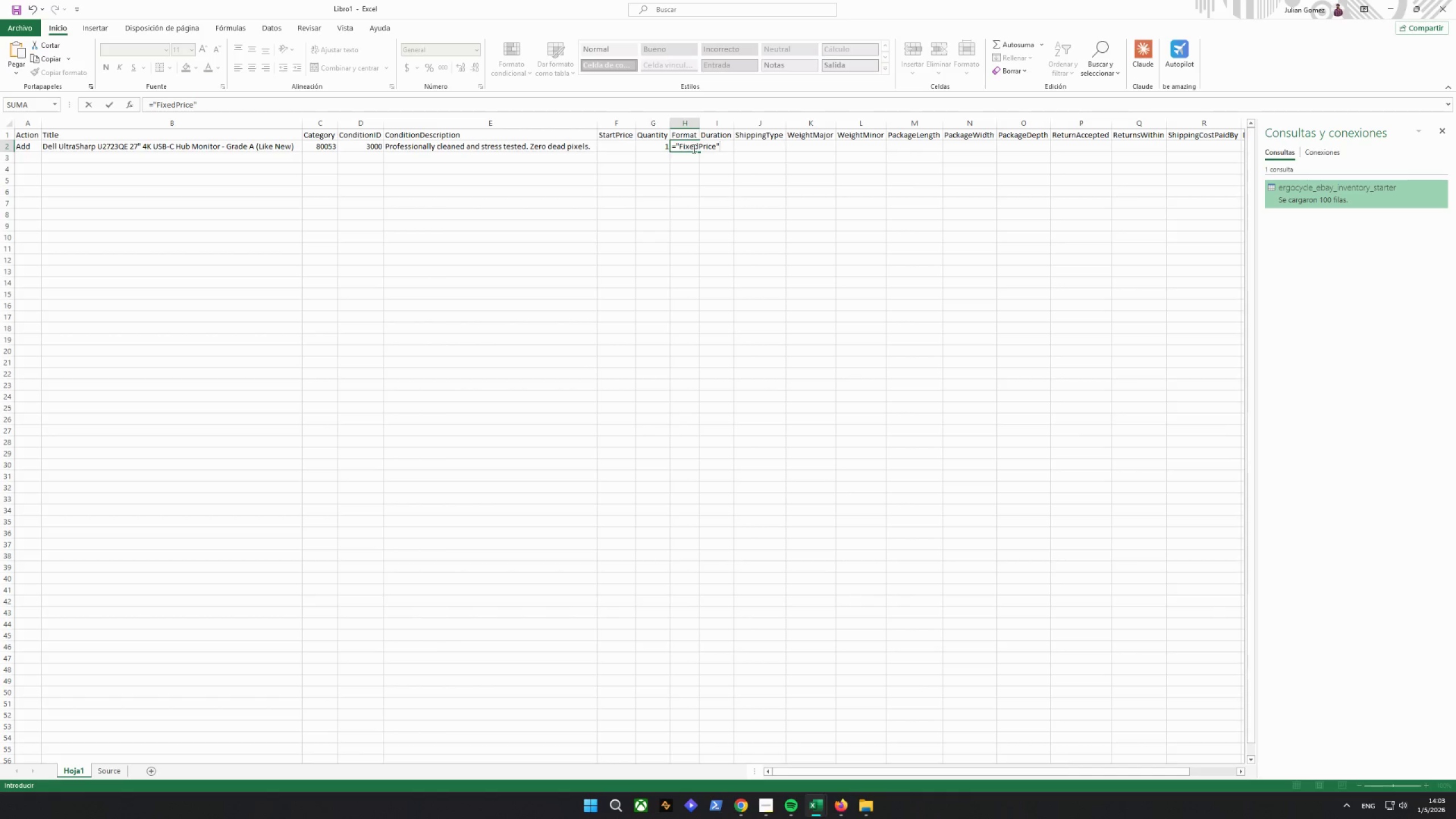 
wait(5.53)
 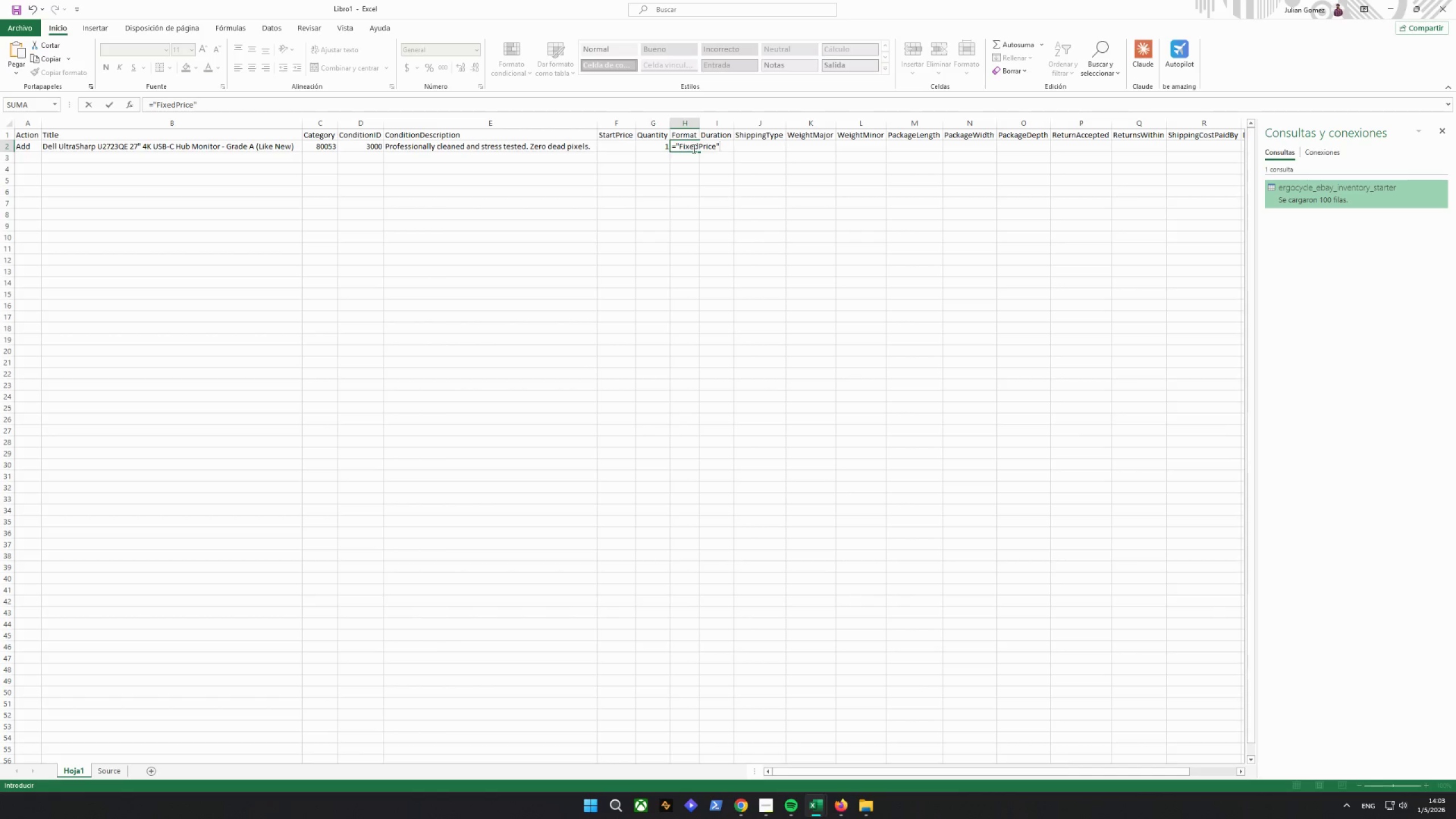 
key(Enter)
 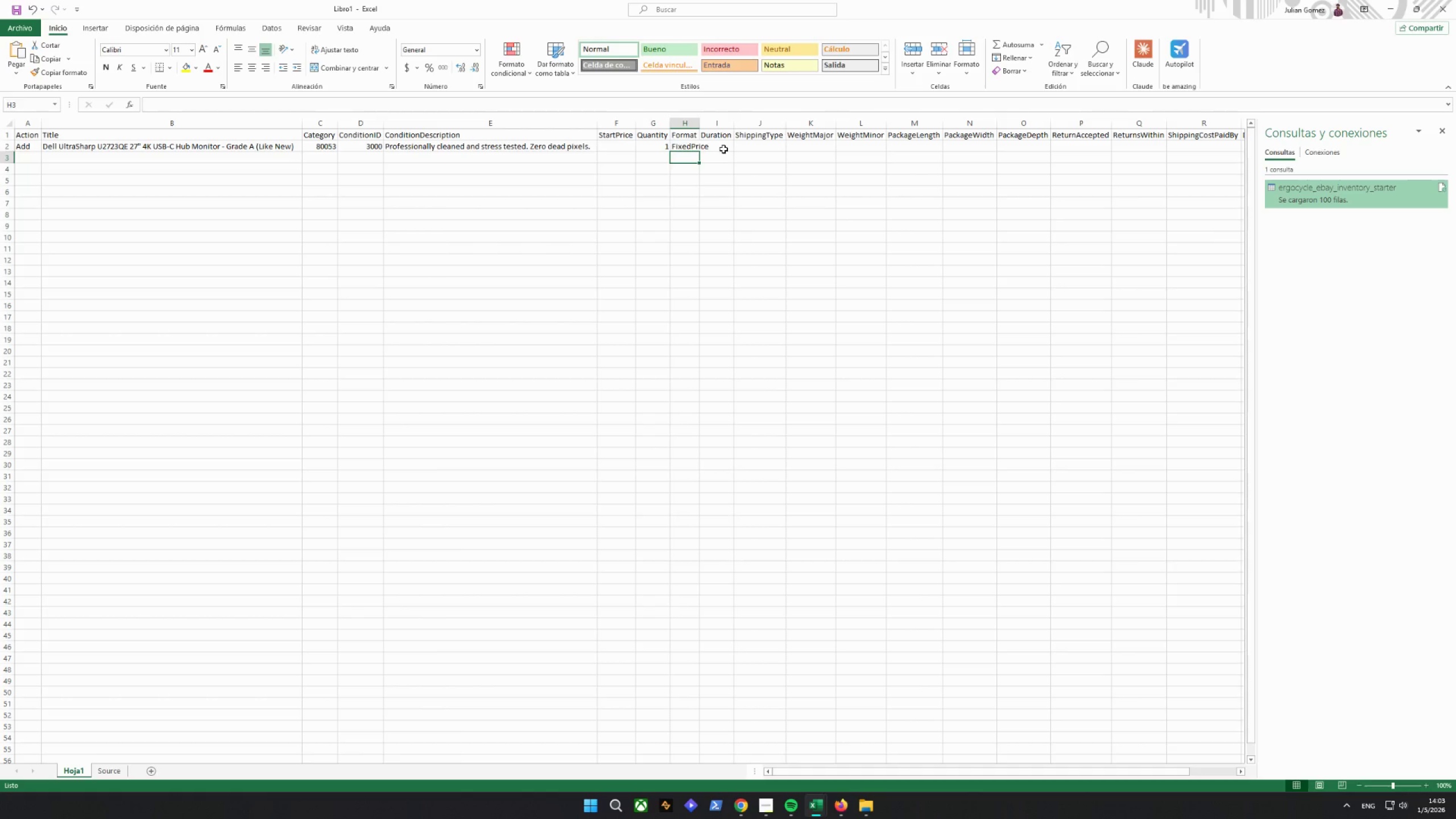 
left_click([723, 149])
 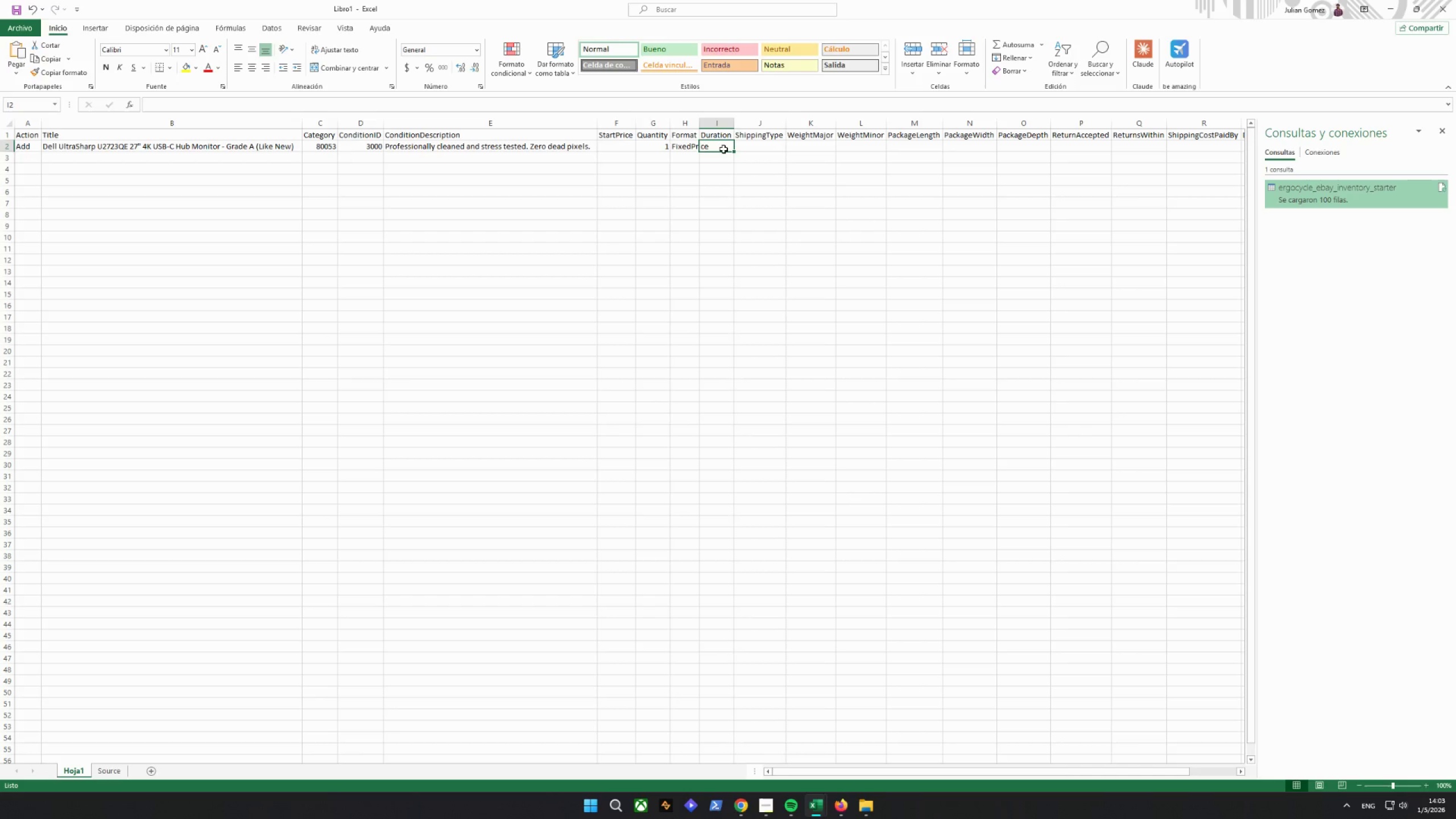 
type([VolumeUp]+)
key(Backspace)
type(="GTC")
 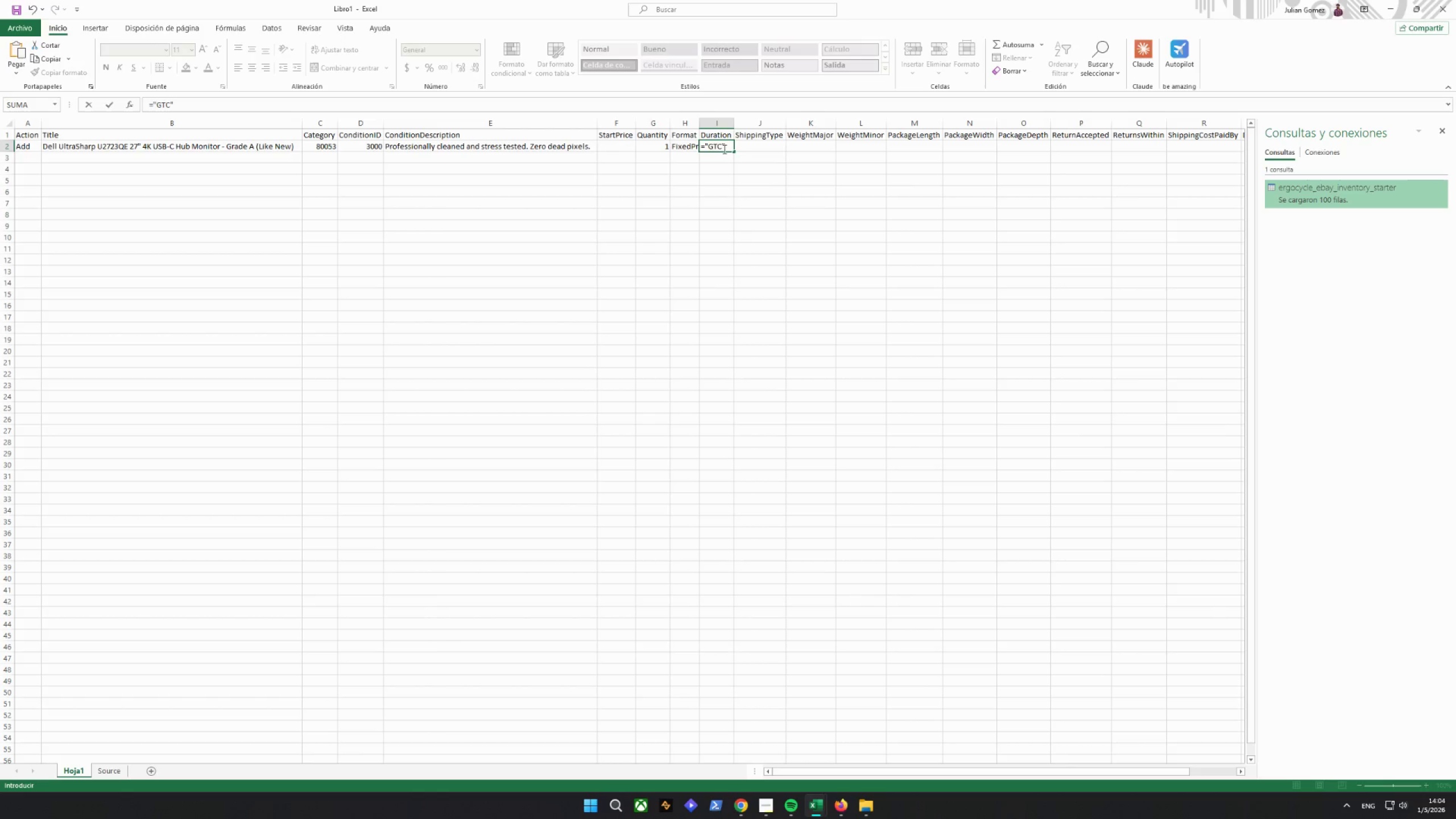 
key(Enter)
 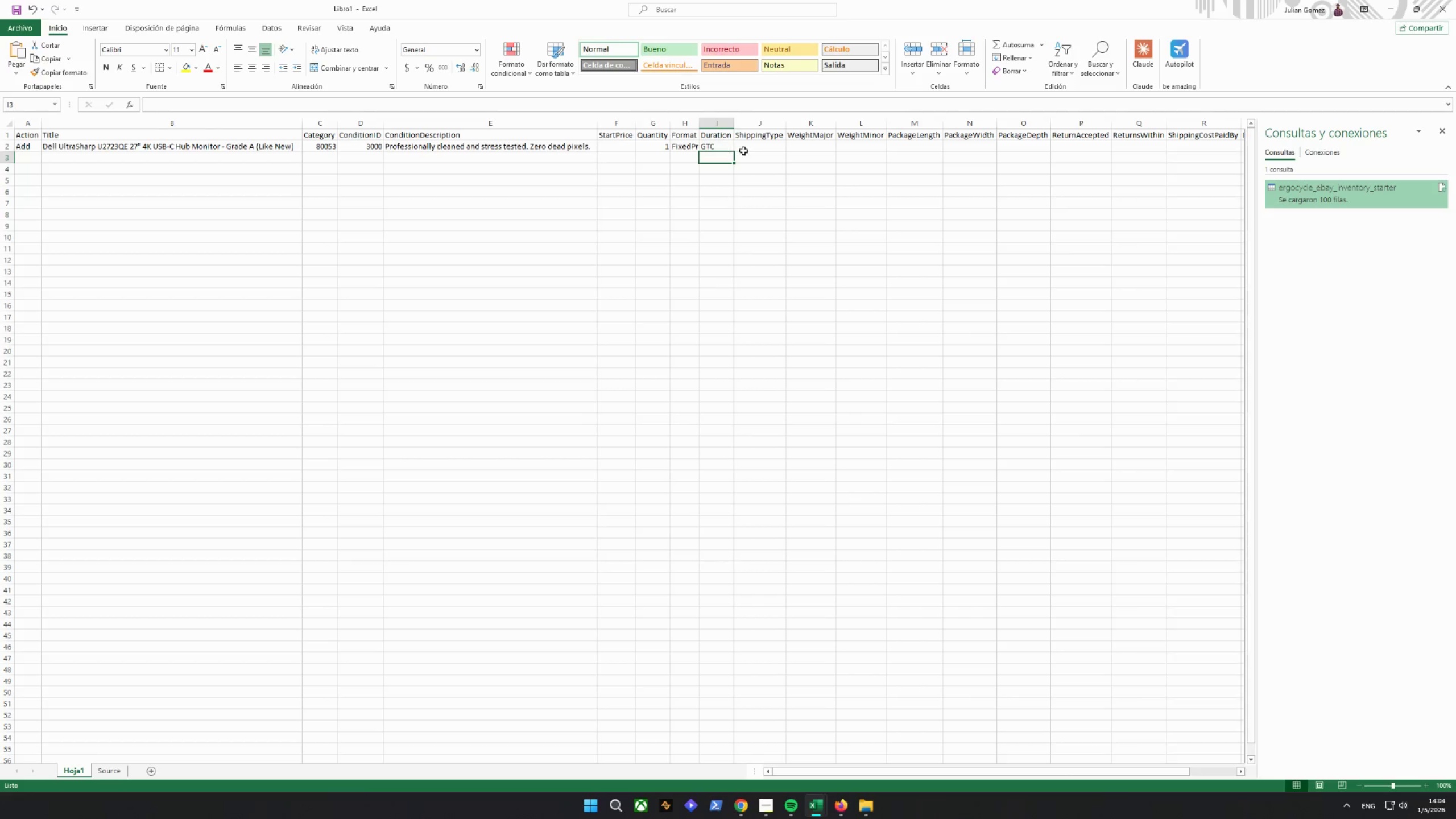 
left_click([746, 151])
 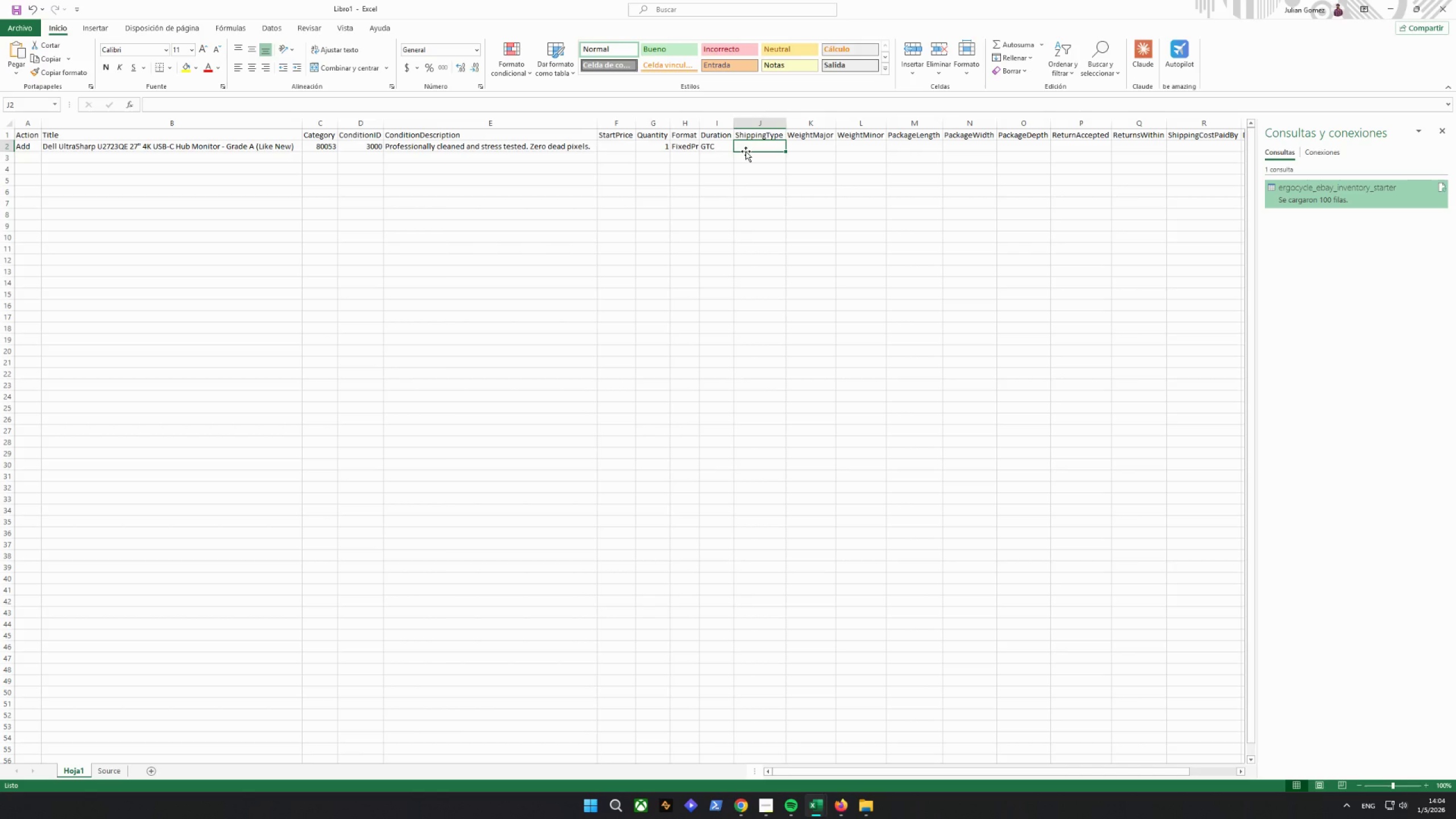 
type(="ca)
key(Backspace)
key(Backspace)
type(CA)
key(Backspace)
type(alculated")
 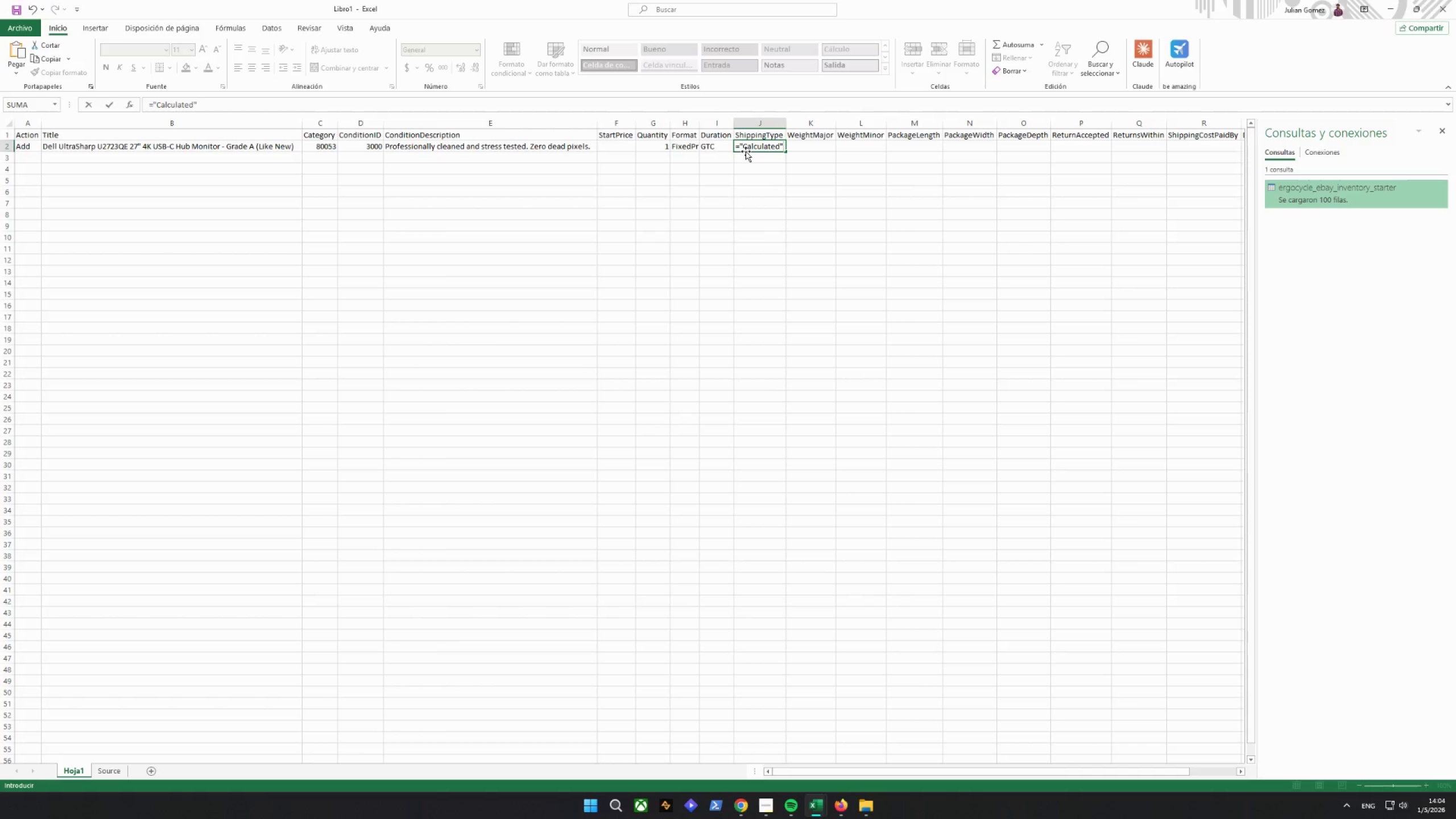 
key(Enter)
 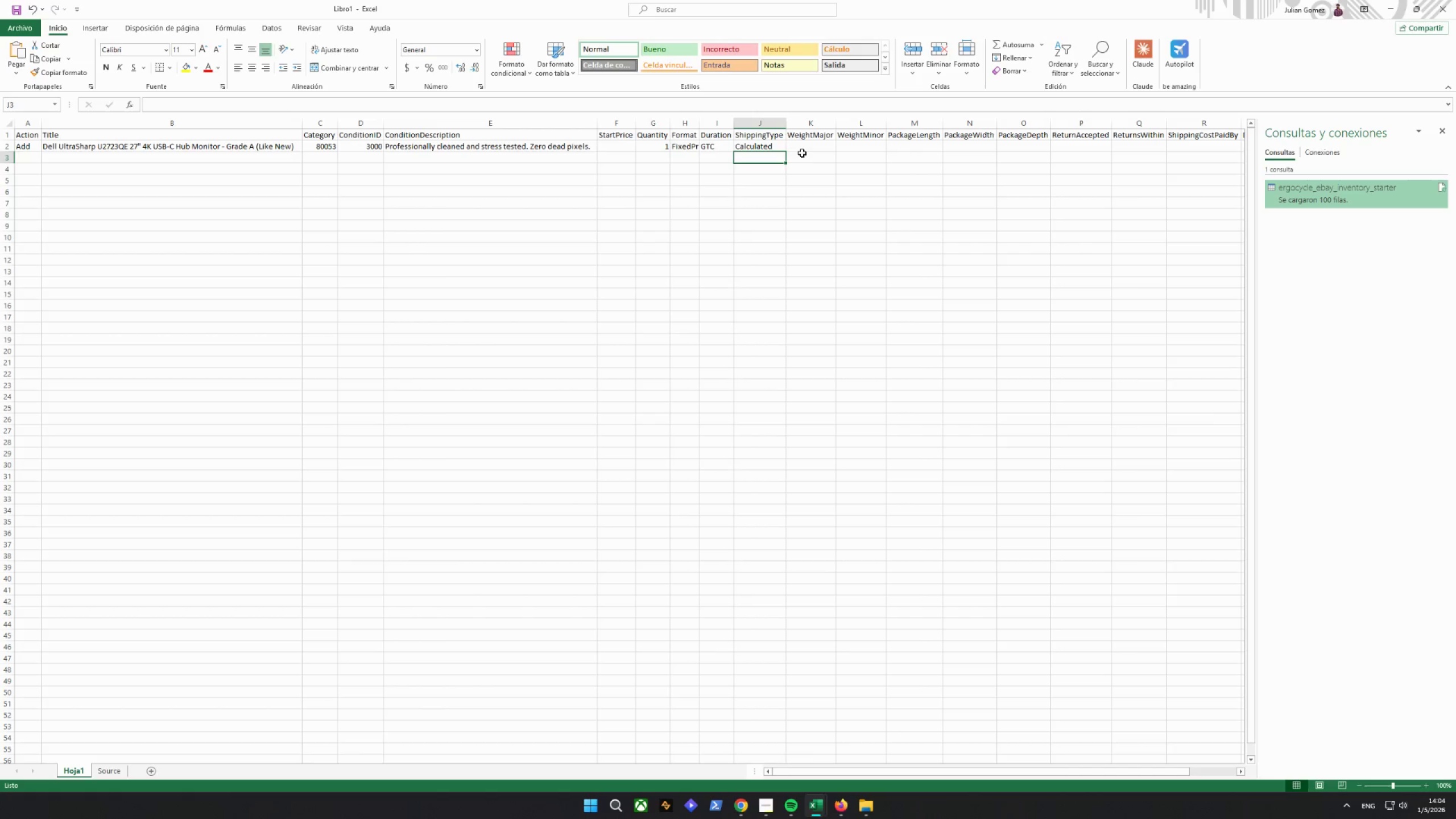 
left_click([820, 149])
 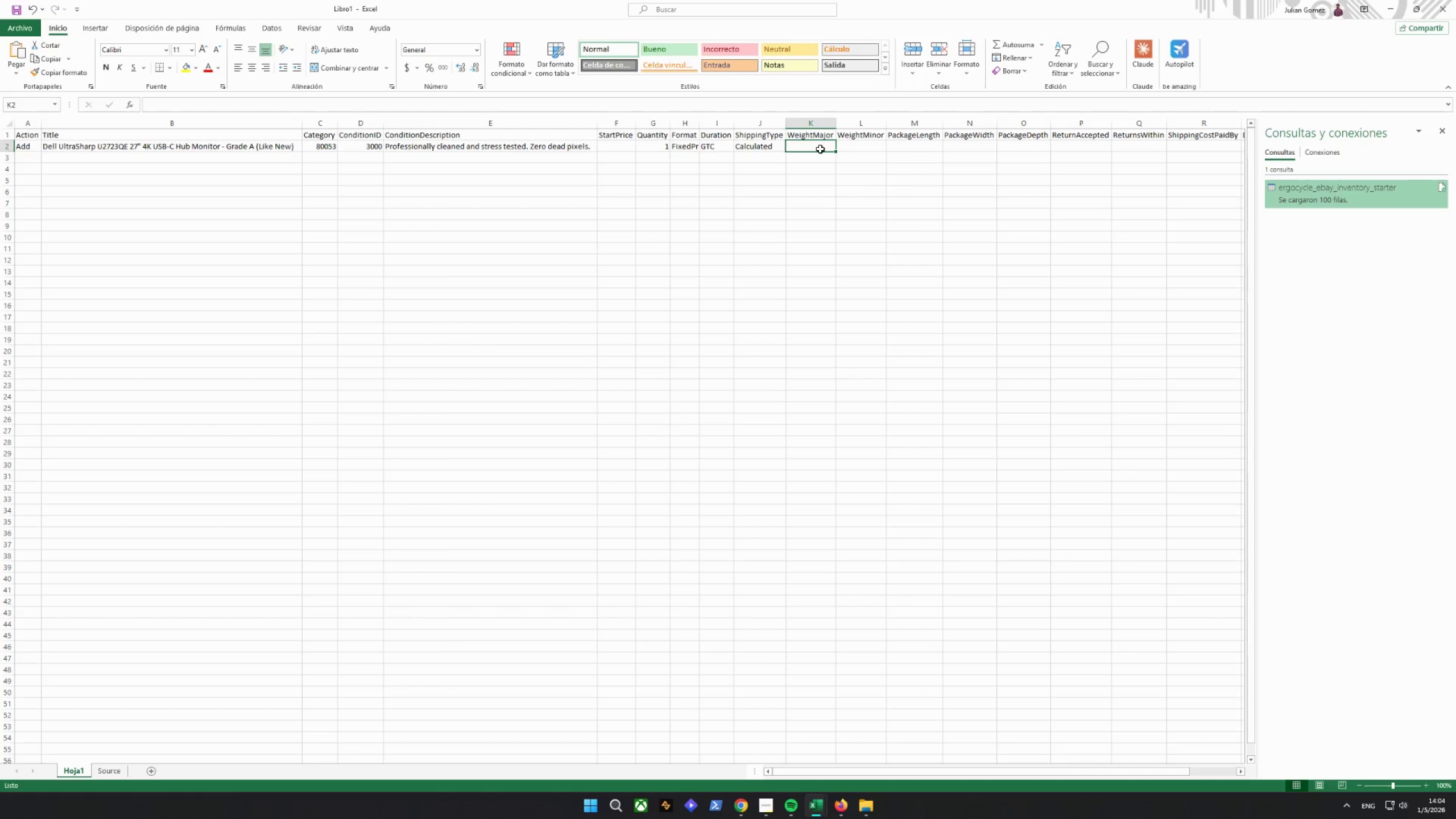 
wait(7.2)
 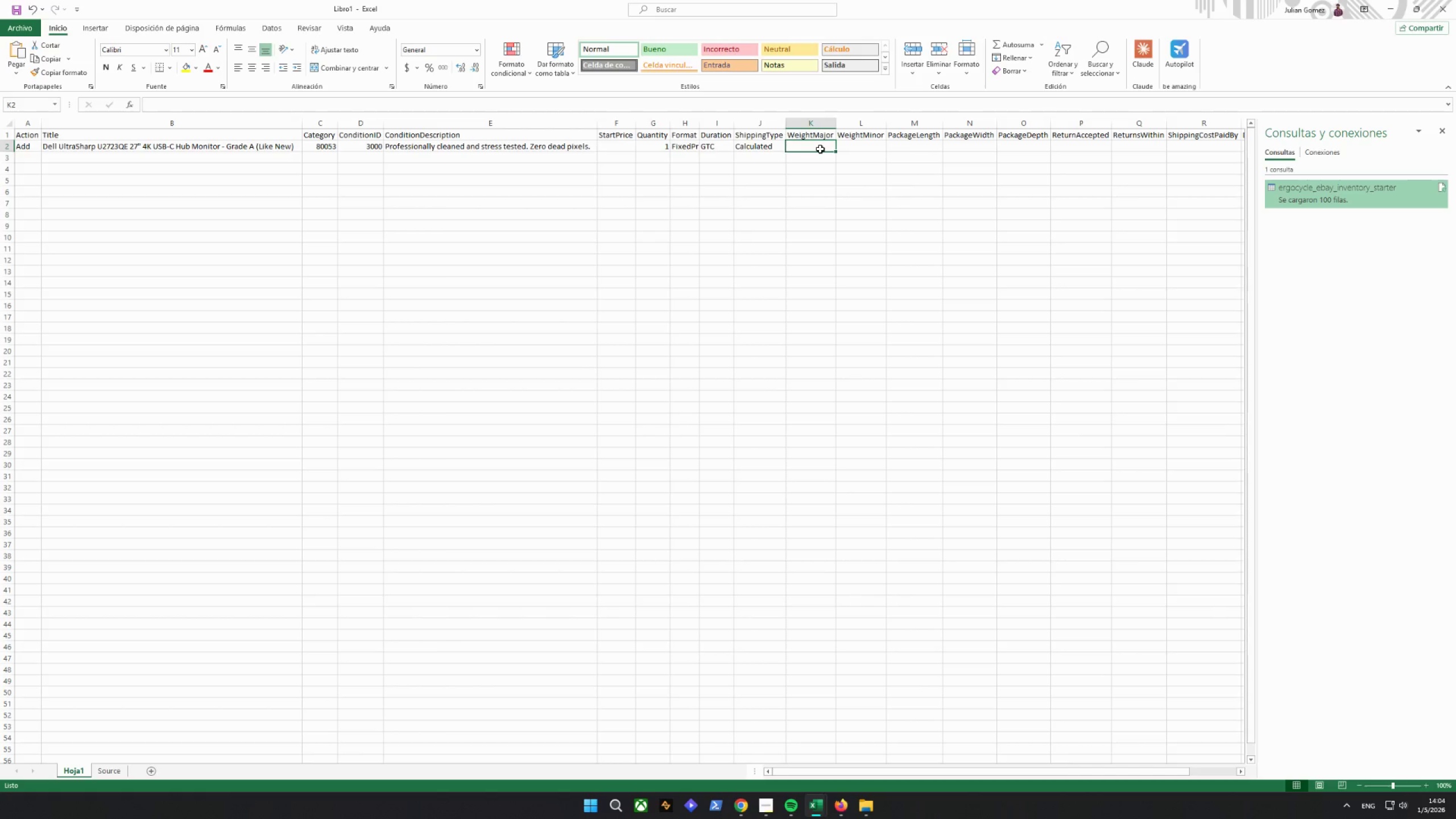 
type(=INT)
 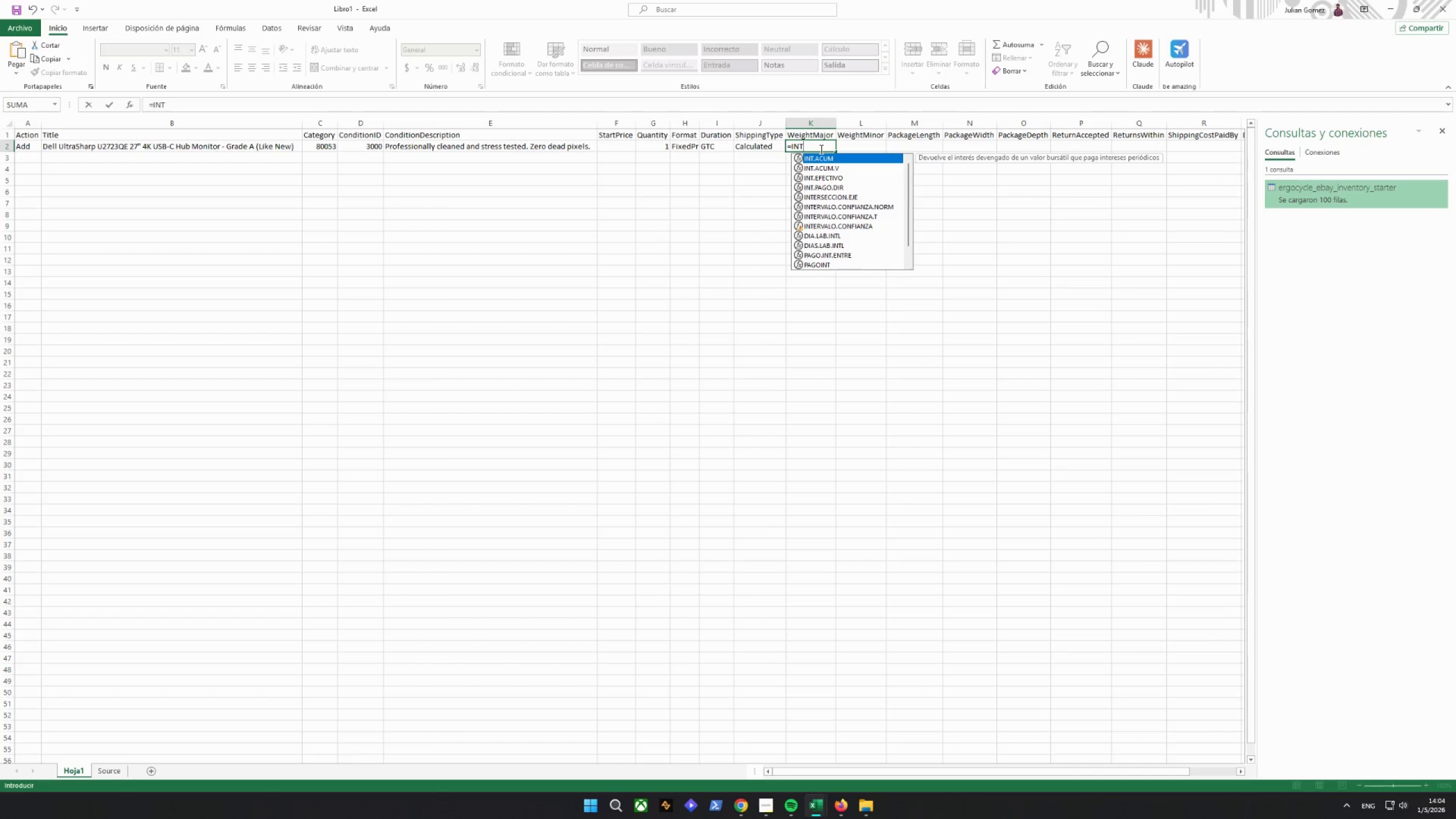 
wait(5.14)
 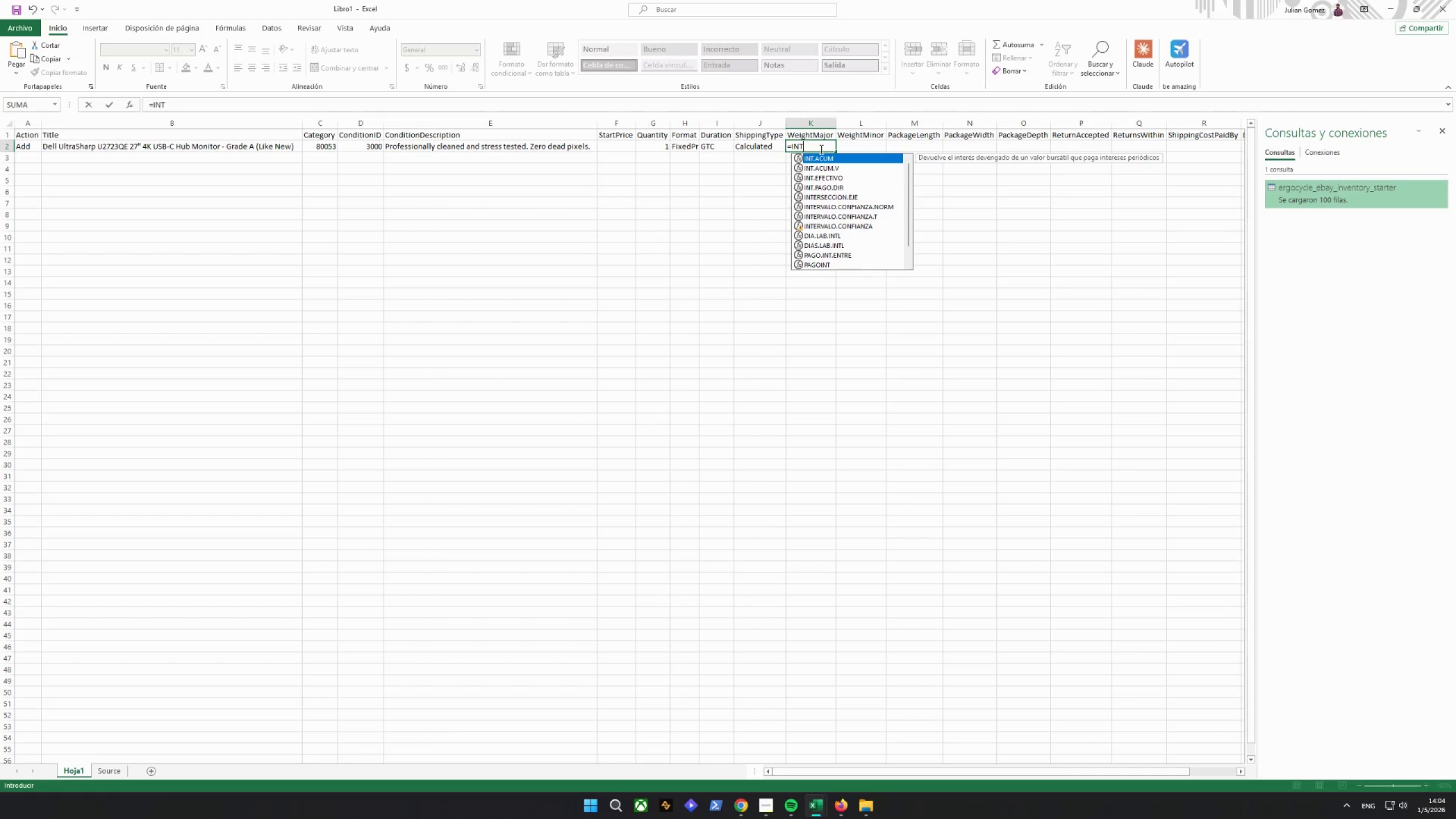 
type((Source!)
 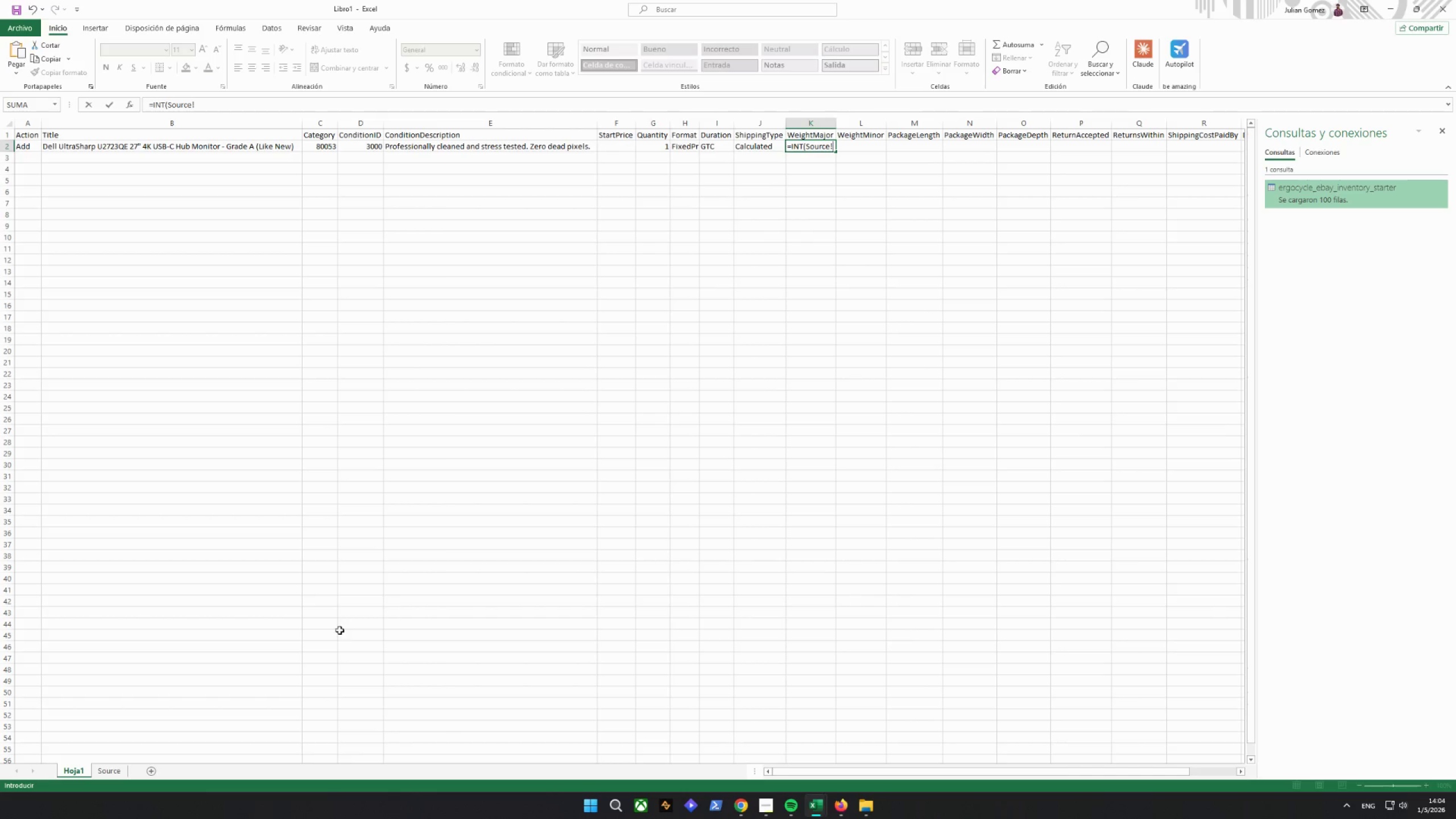 
left_click([116, 777])
 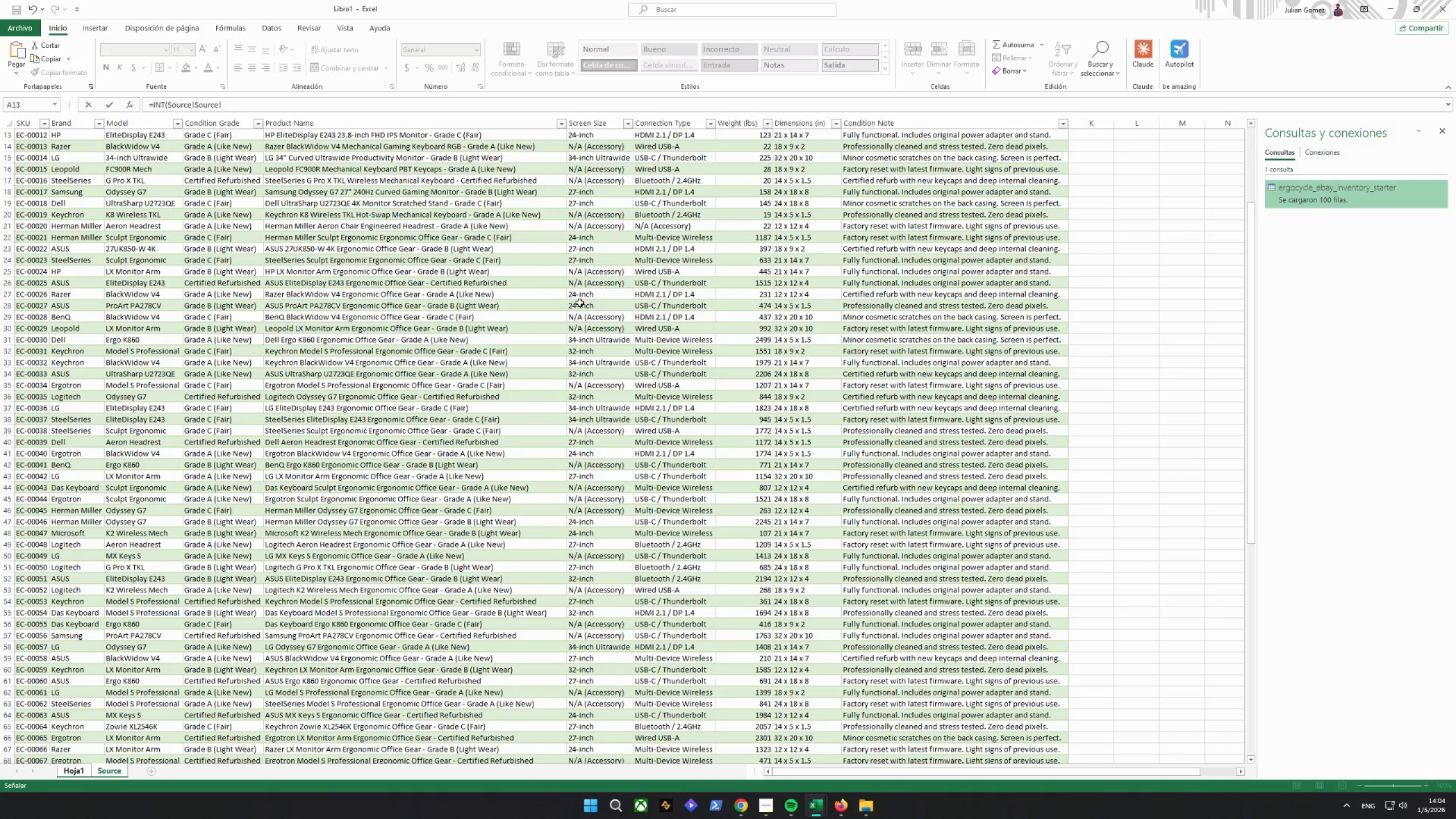 
scroll: coordinate [603, 223], scroll_direction: up, amount: 6.0
 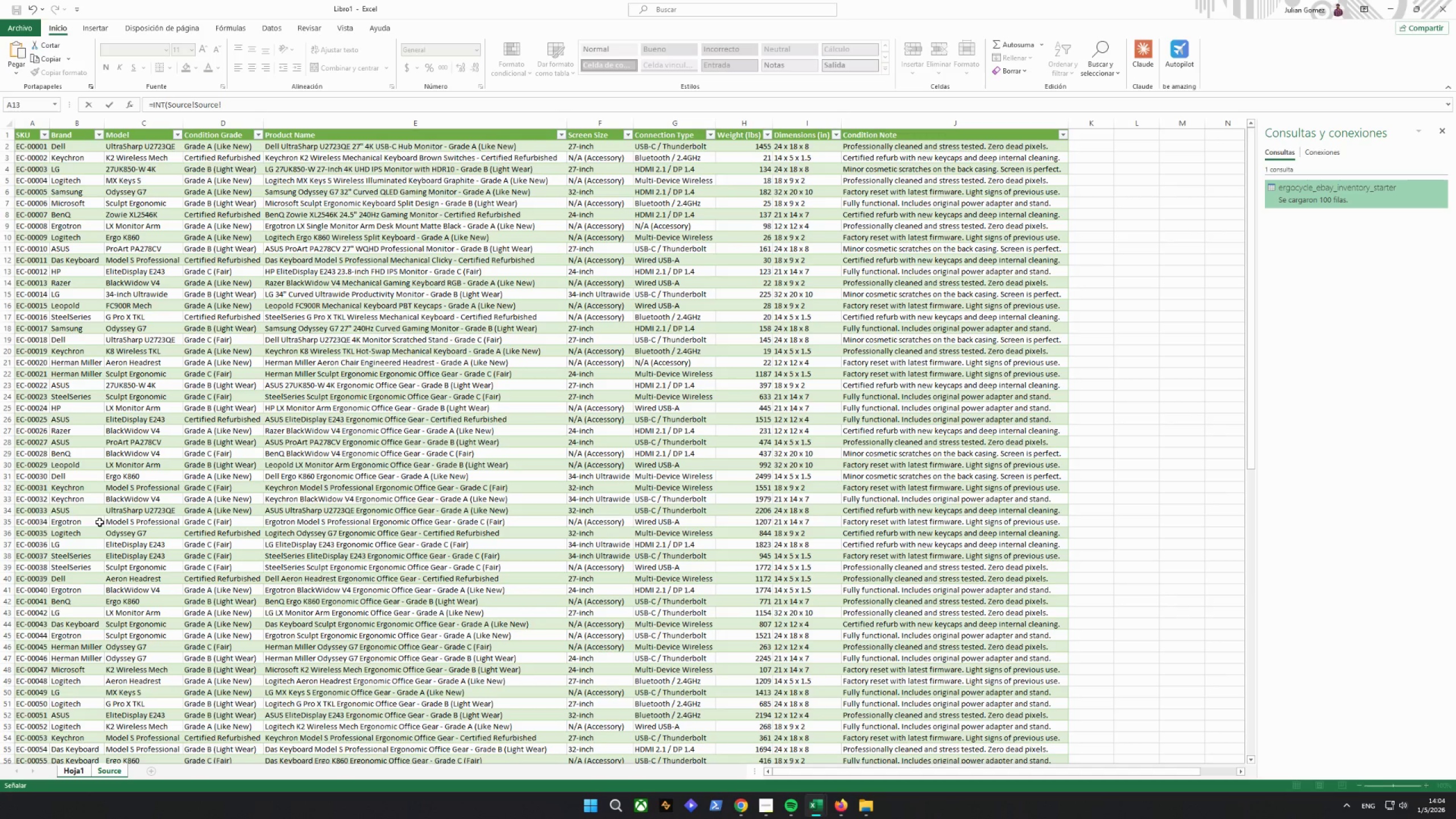 
left_click([76, 776])
 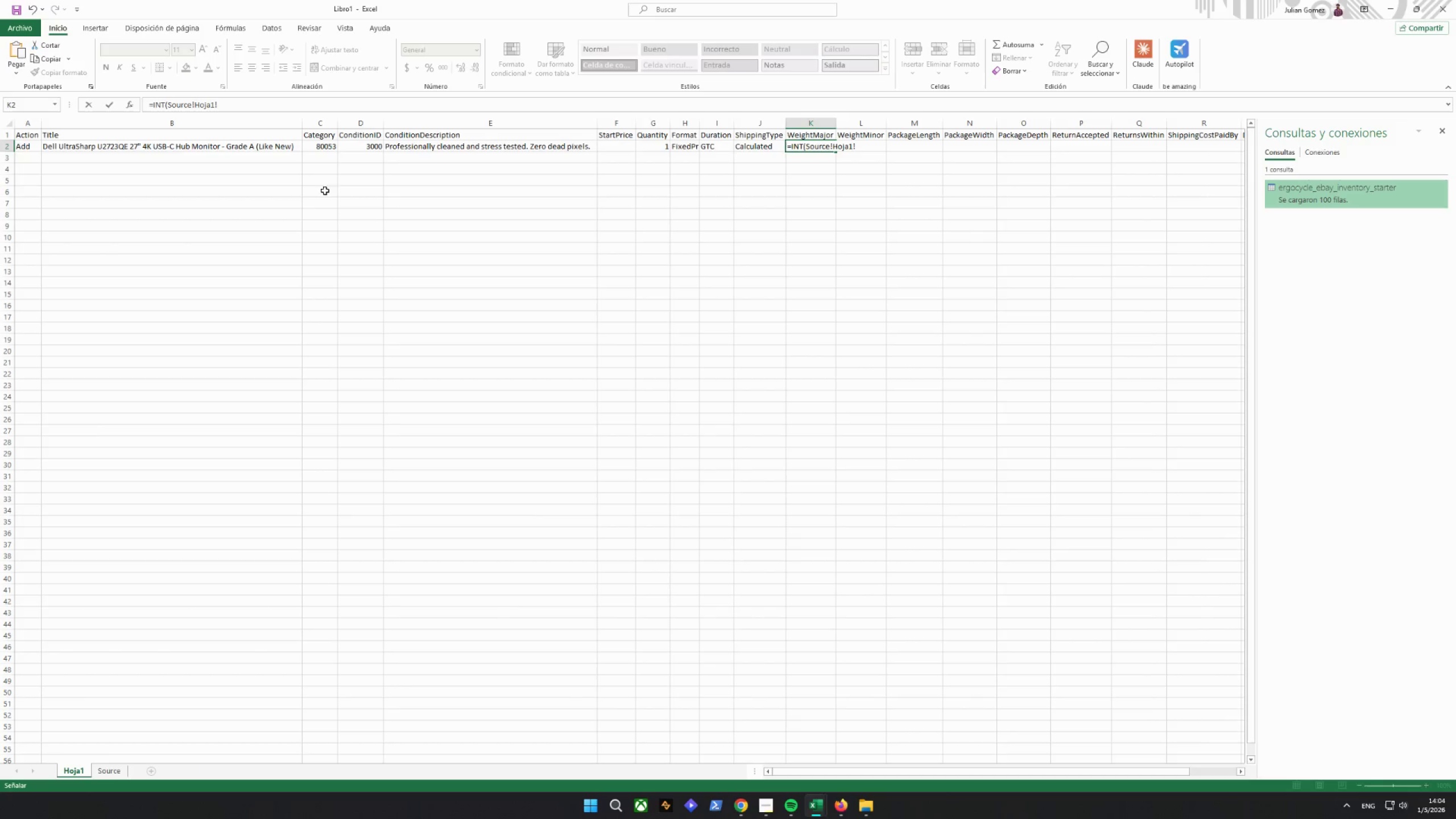 
left_click([238, 111])
 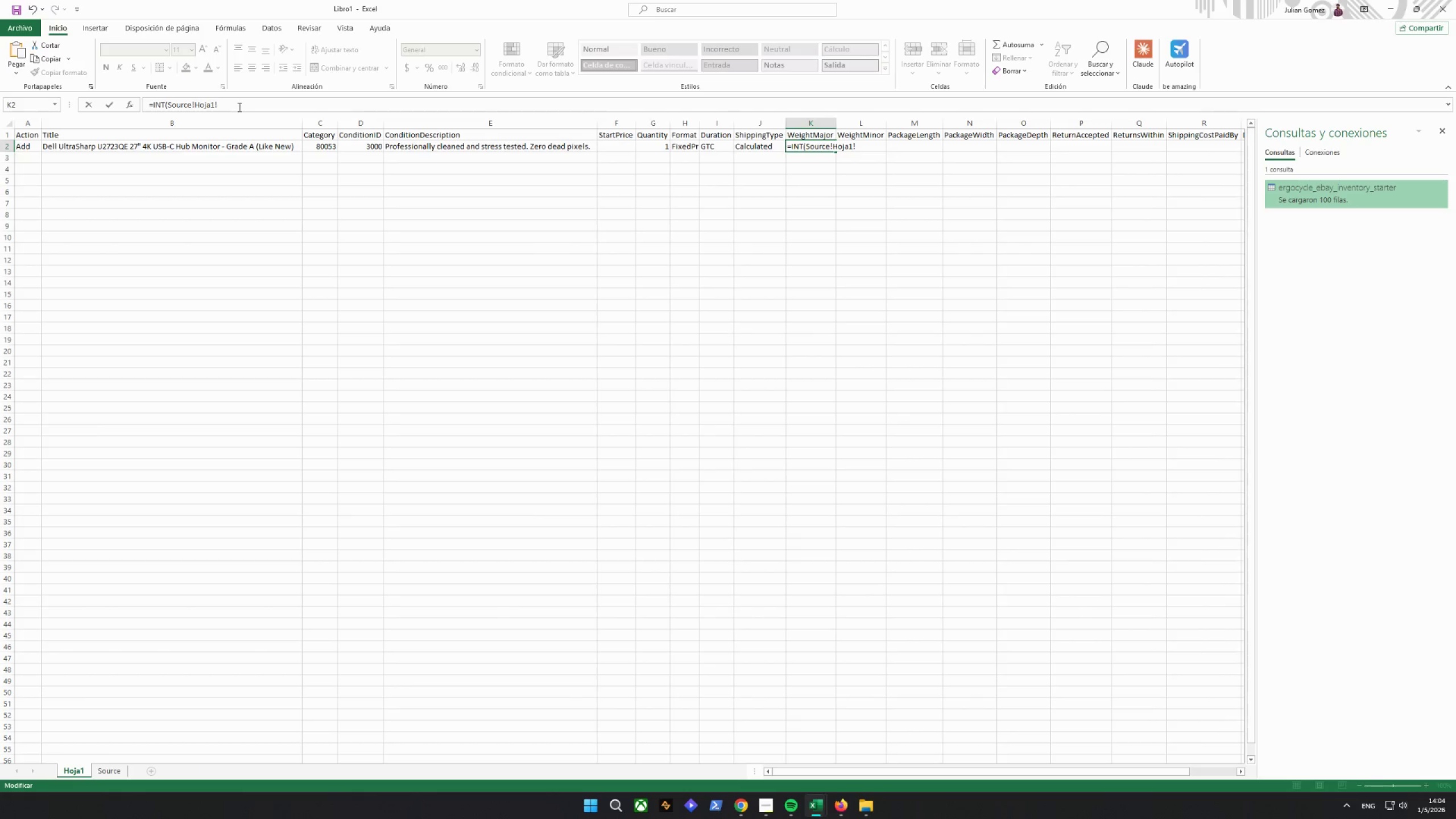 
key(Backspace)
key(Backspace)
key(Backspace)
key(Backspace)
key(Backspace)
key(Backspace)
type(H2))
 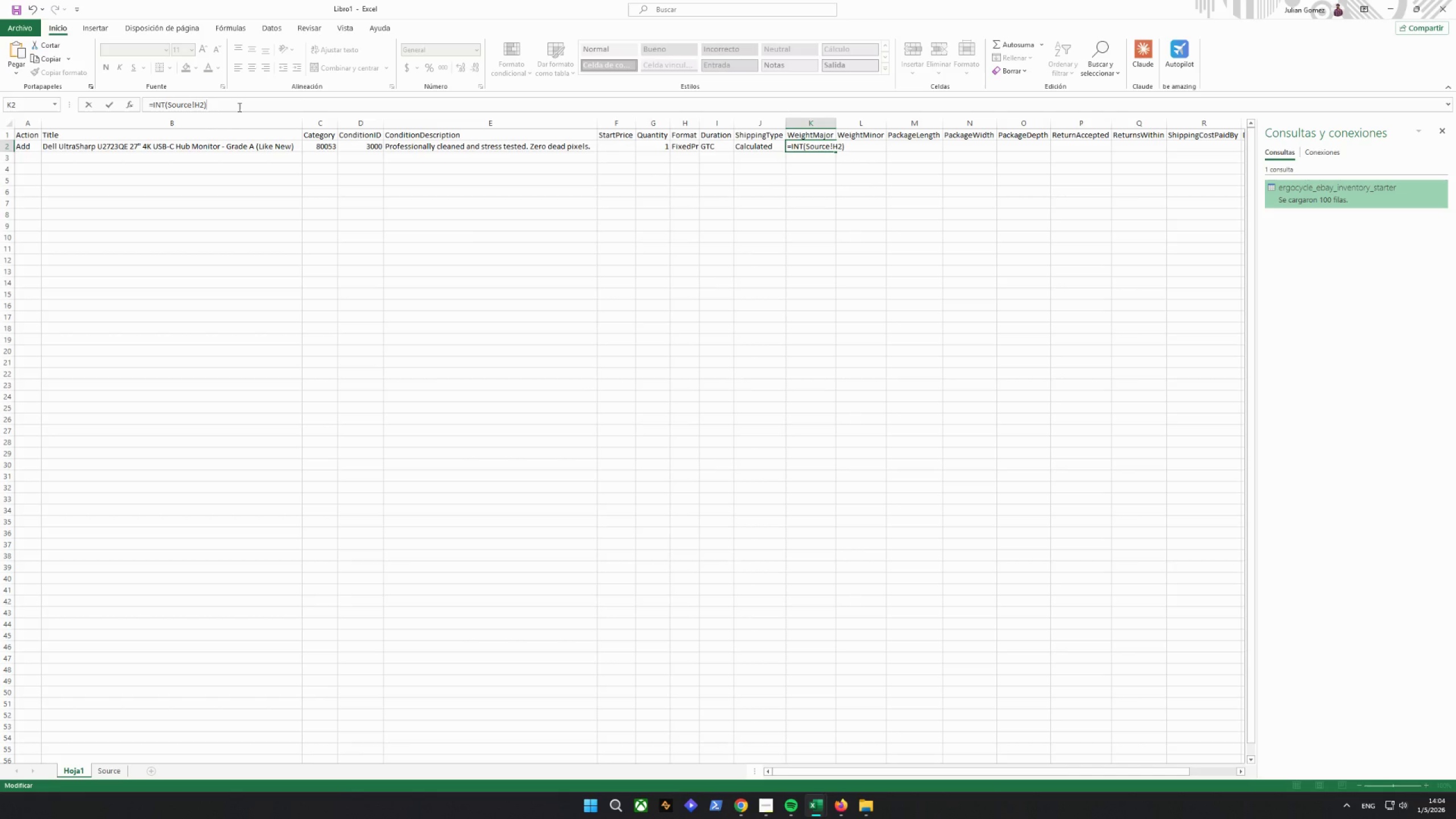 
key(Enter)
 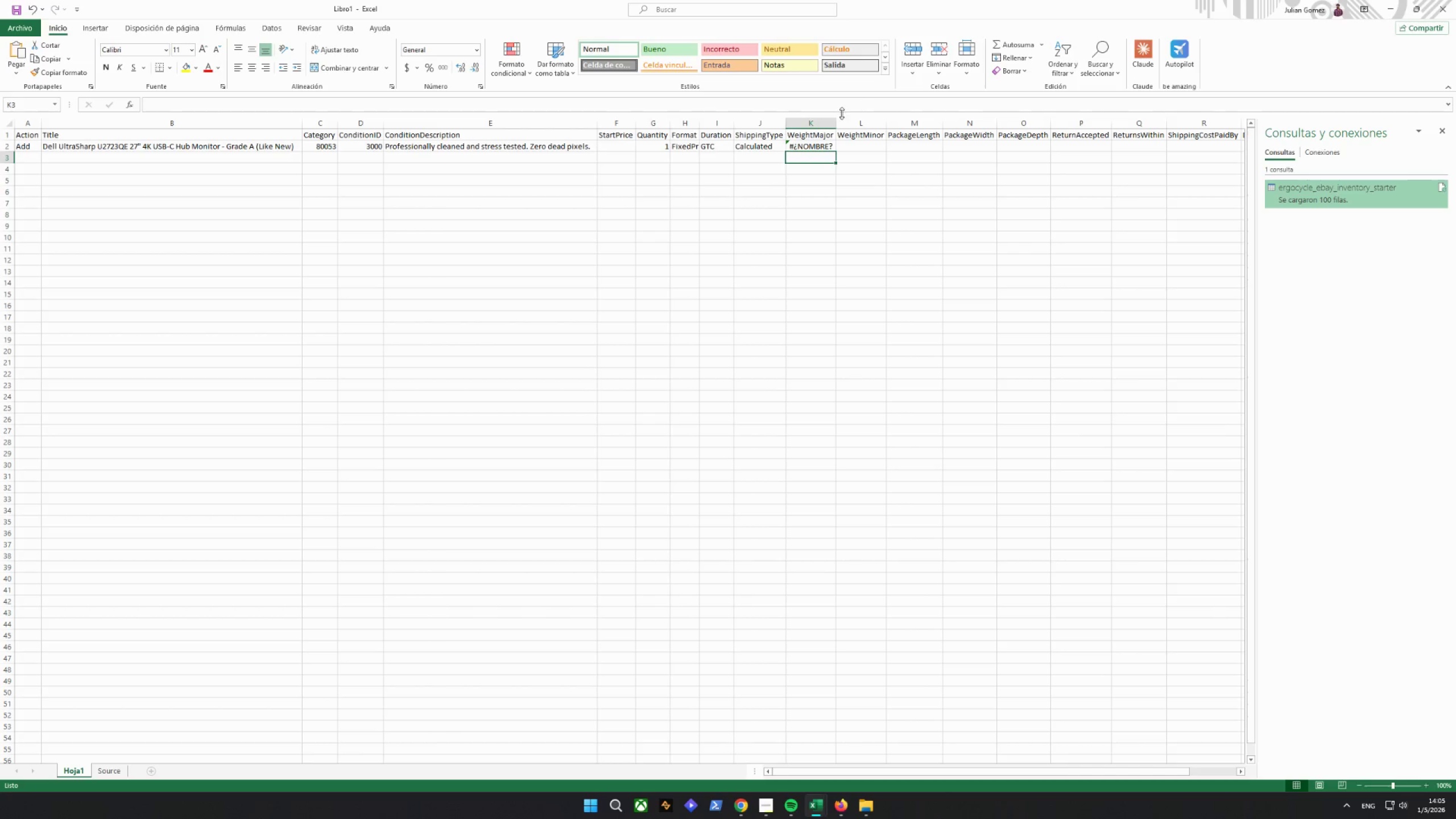 
double_click([838, 119])
 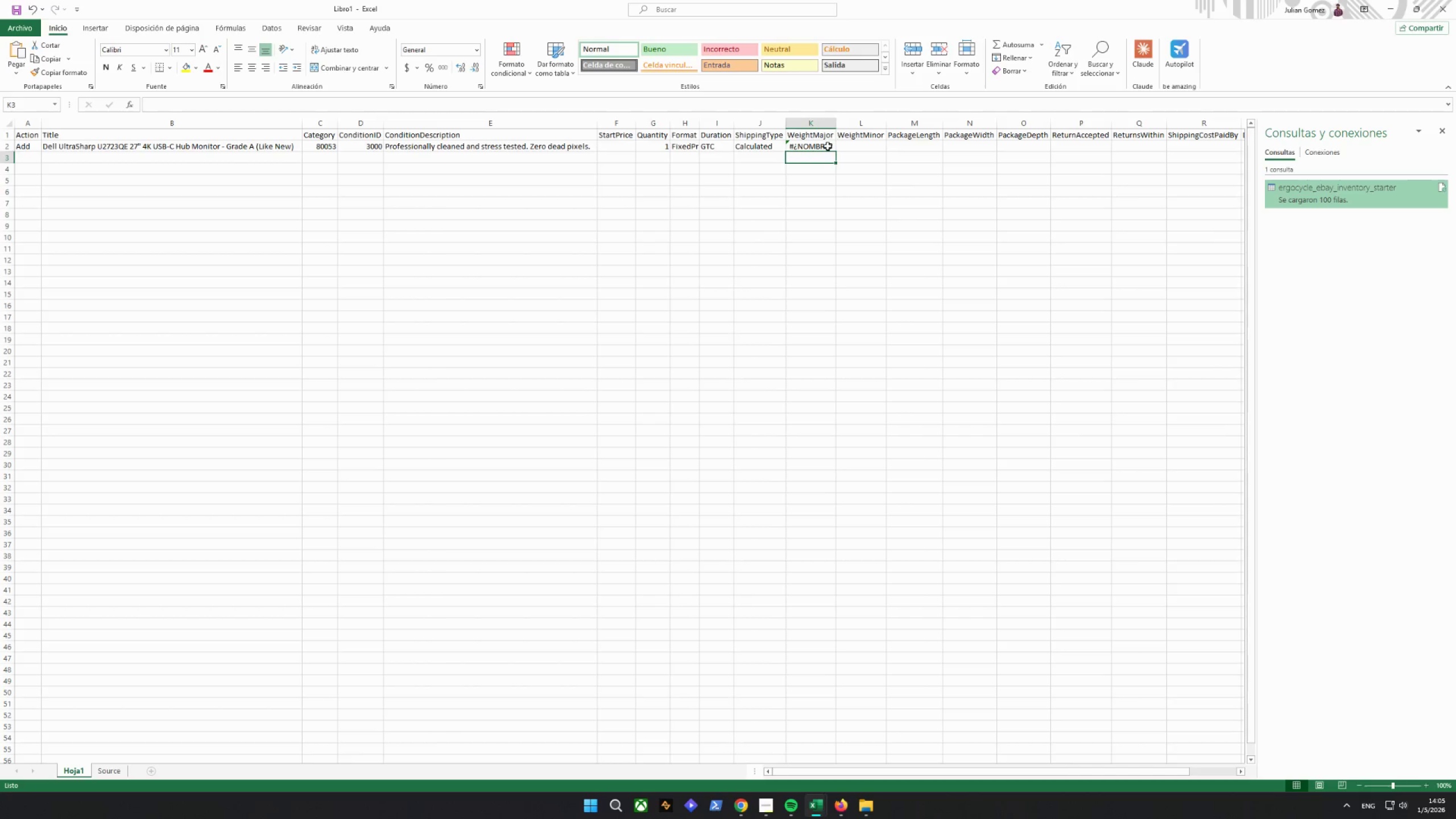 
left_click([827, 146])
 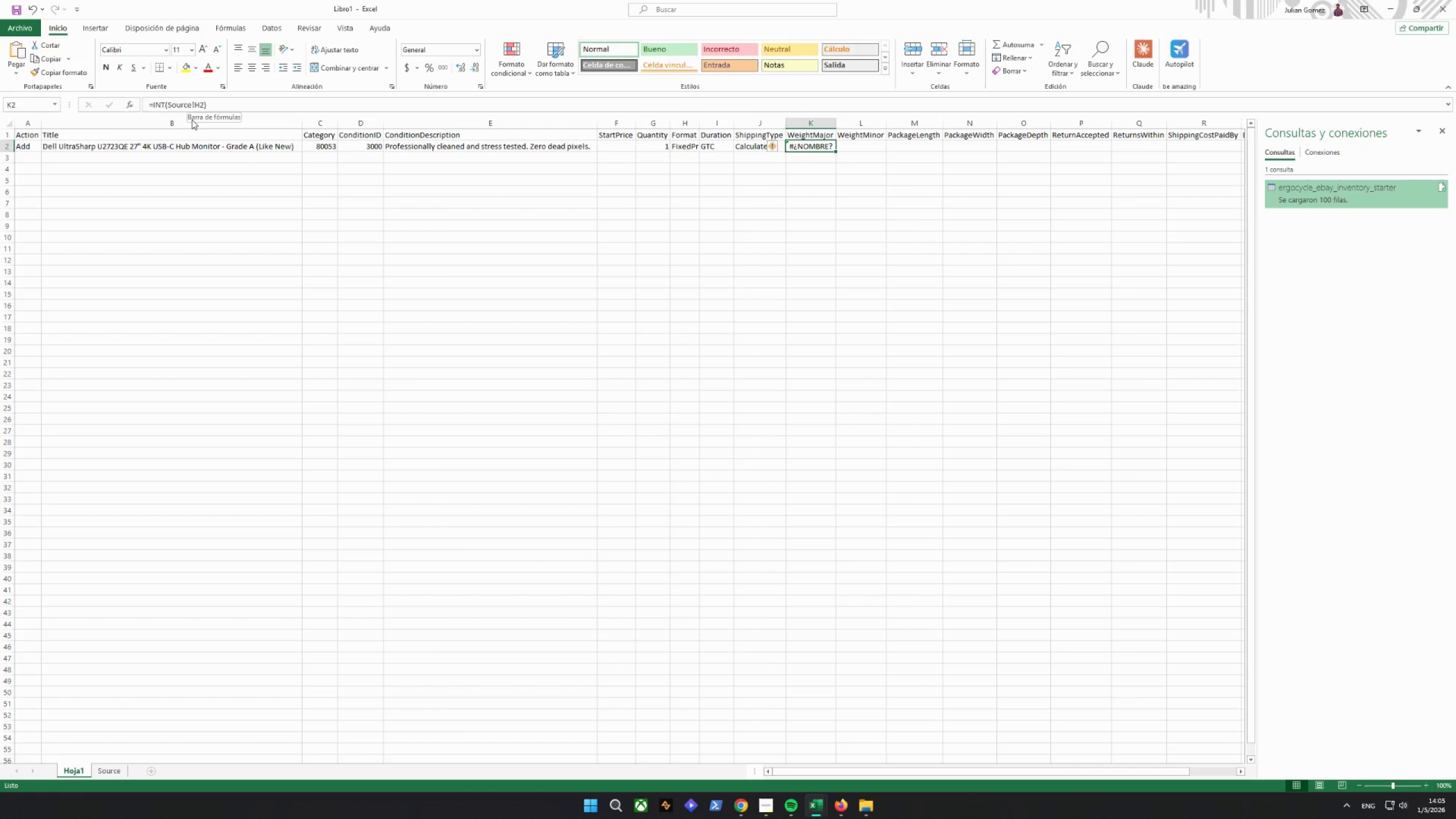 
wait(17.59)
 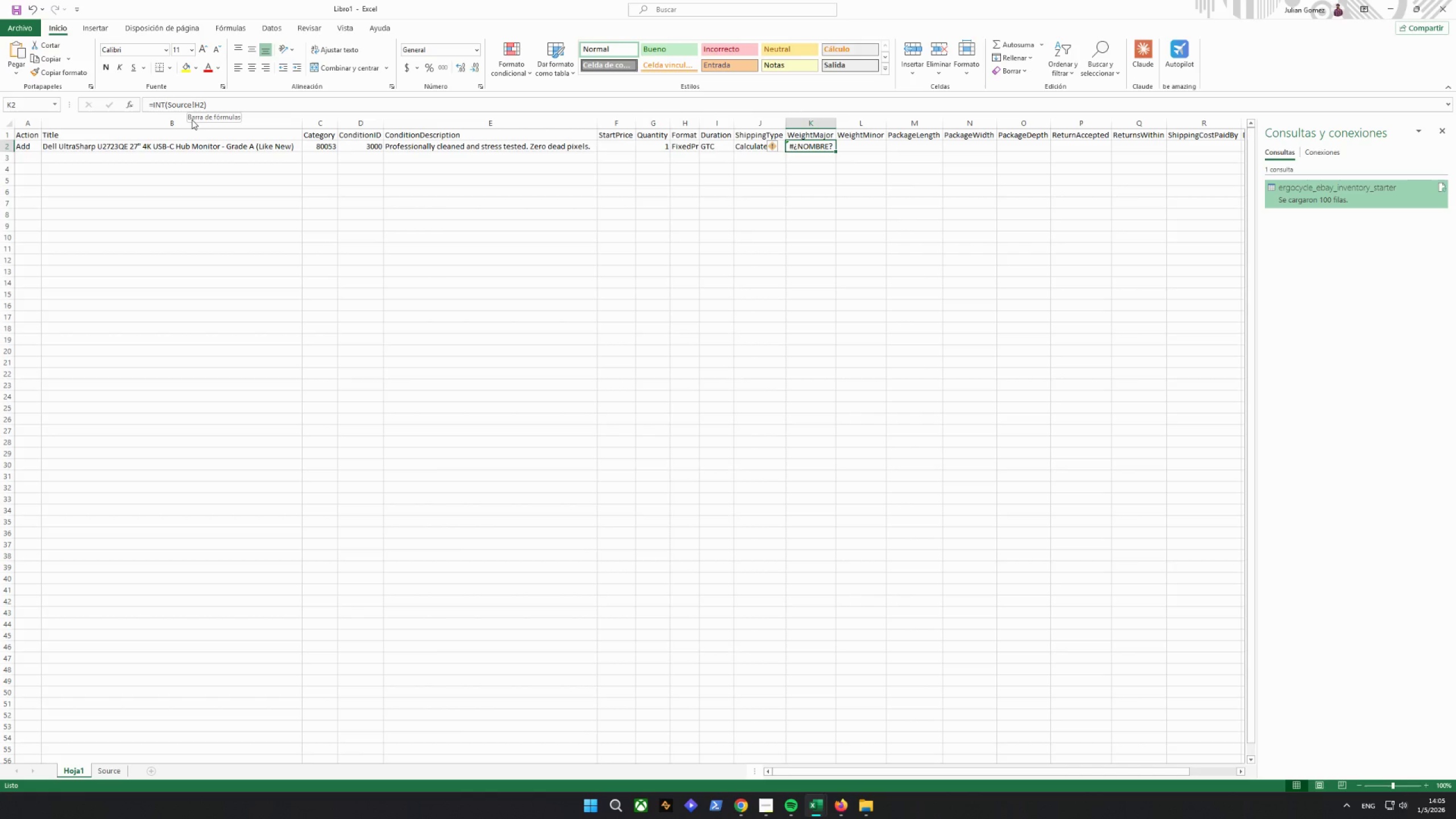 
left_click([767, 147])
 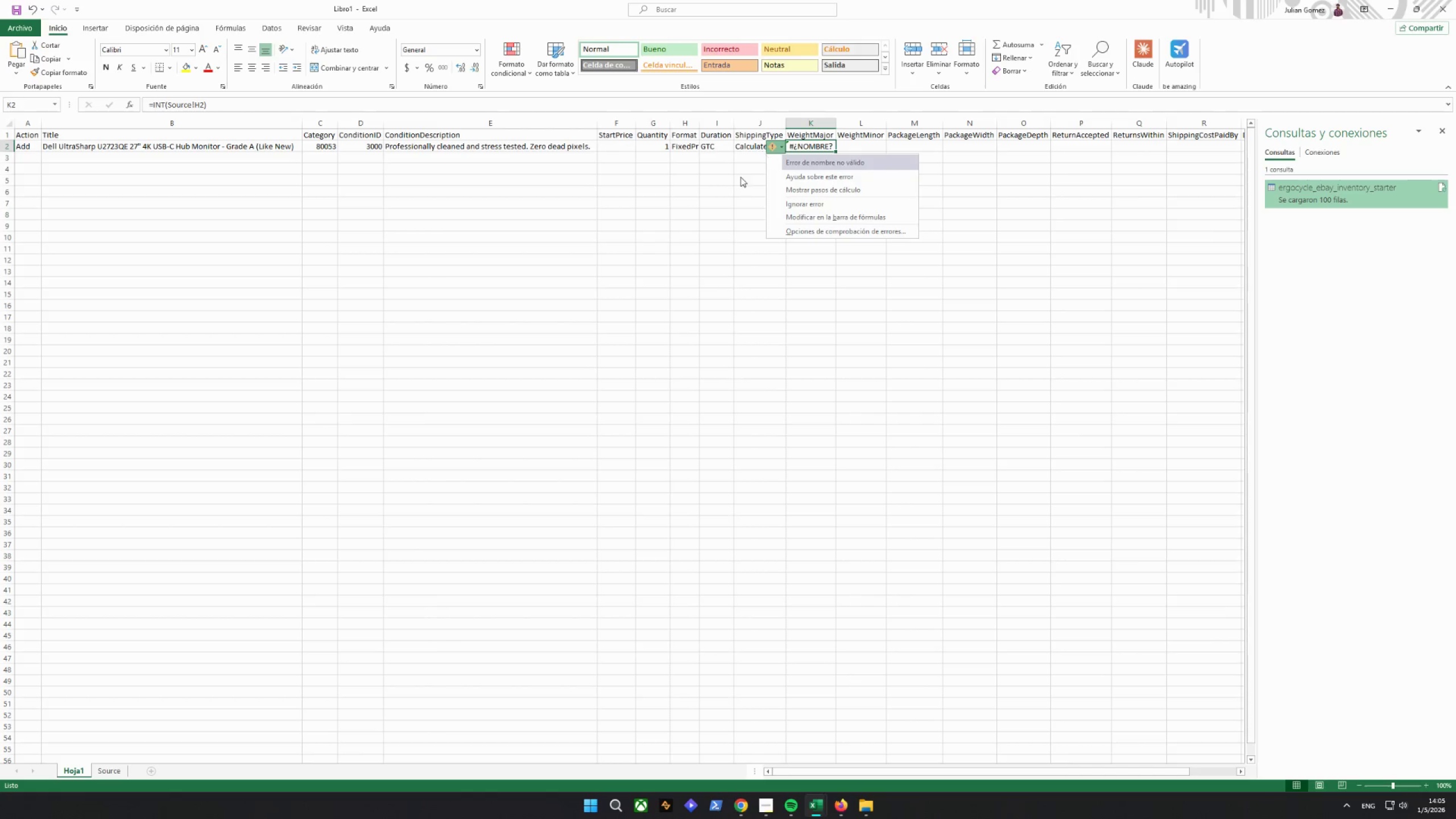 
double_click([821, 147])
 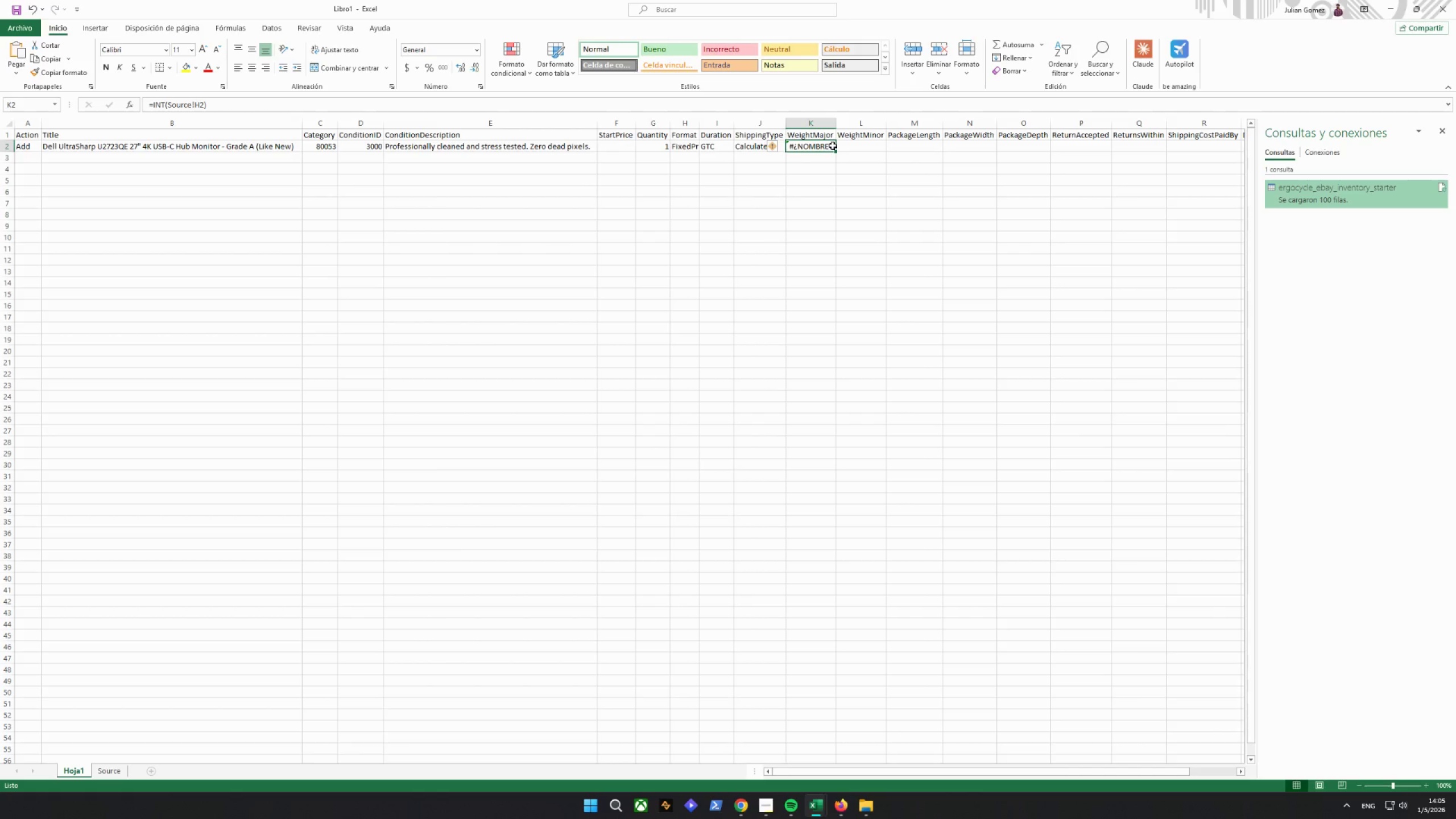 
left_click([833, 146])
 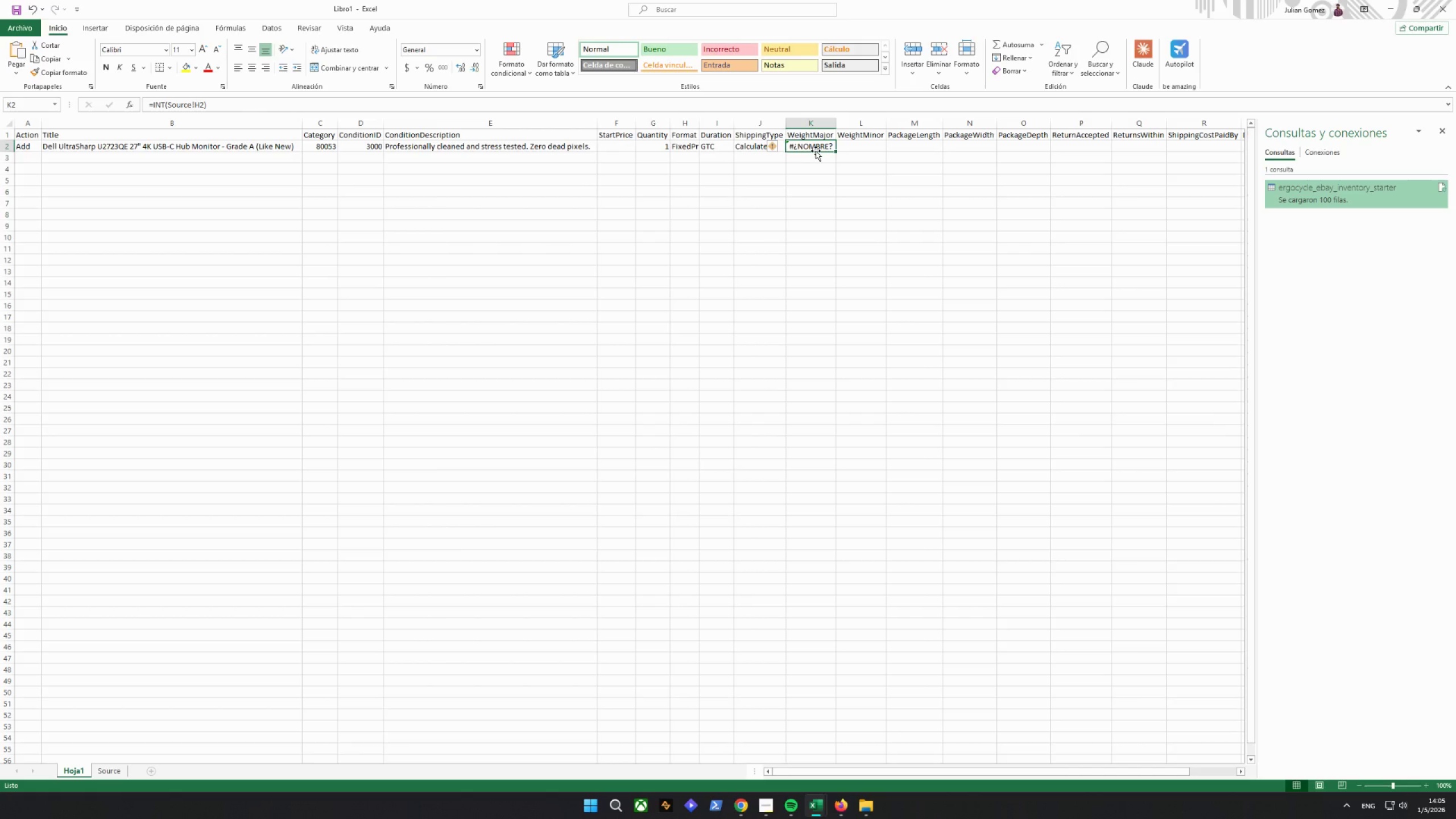 
wait(8.64)
 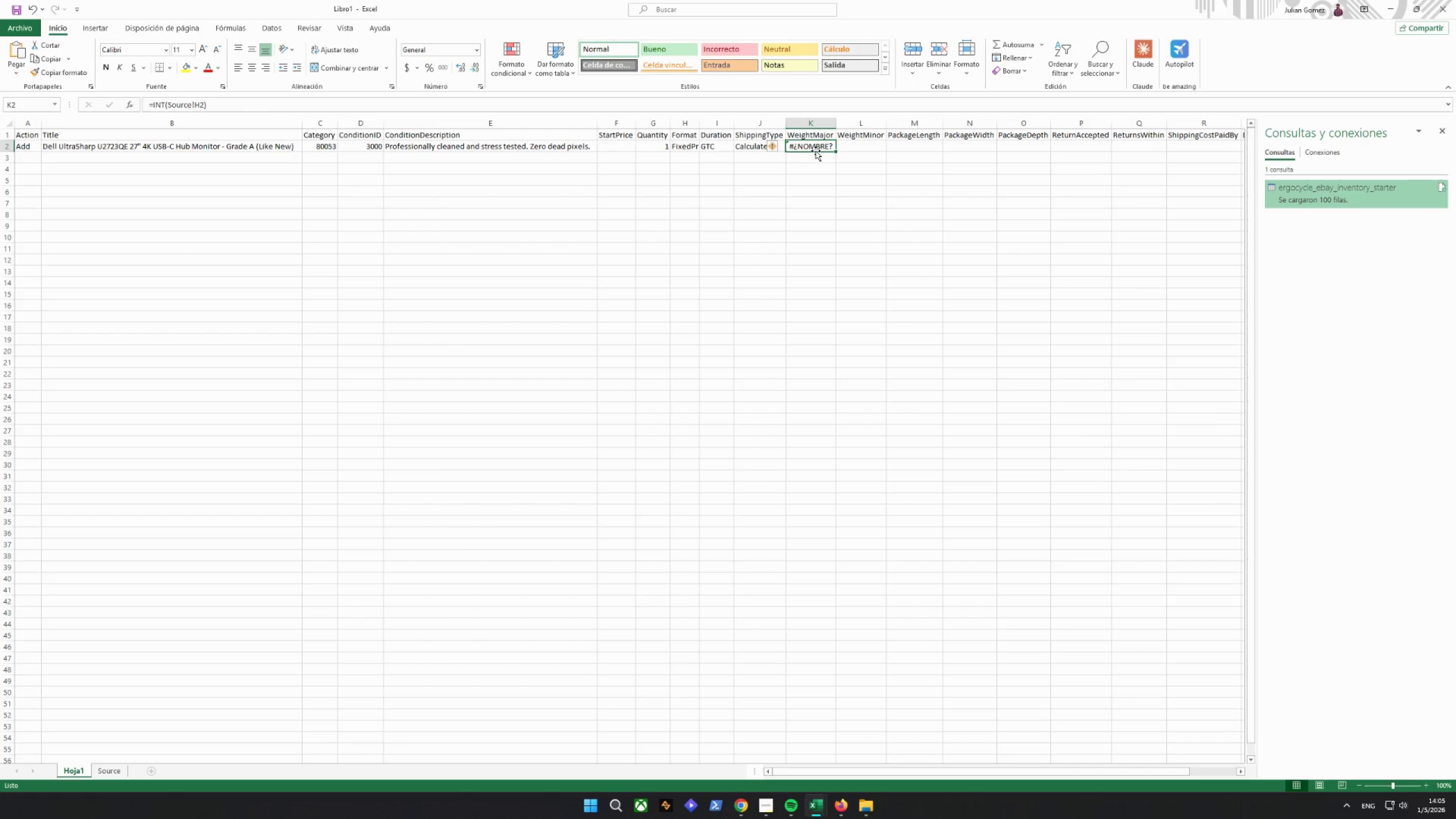 
double_click([809, 147])
 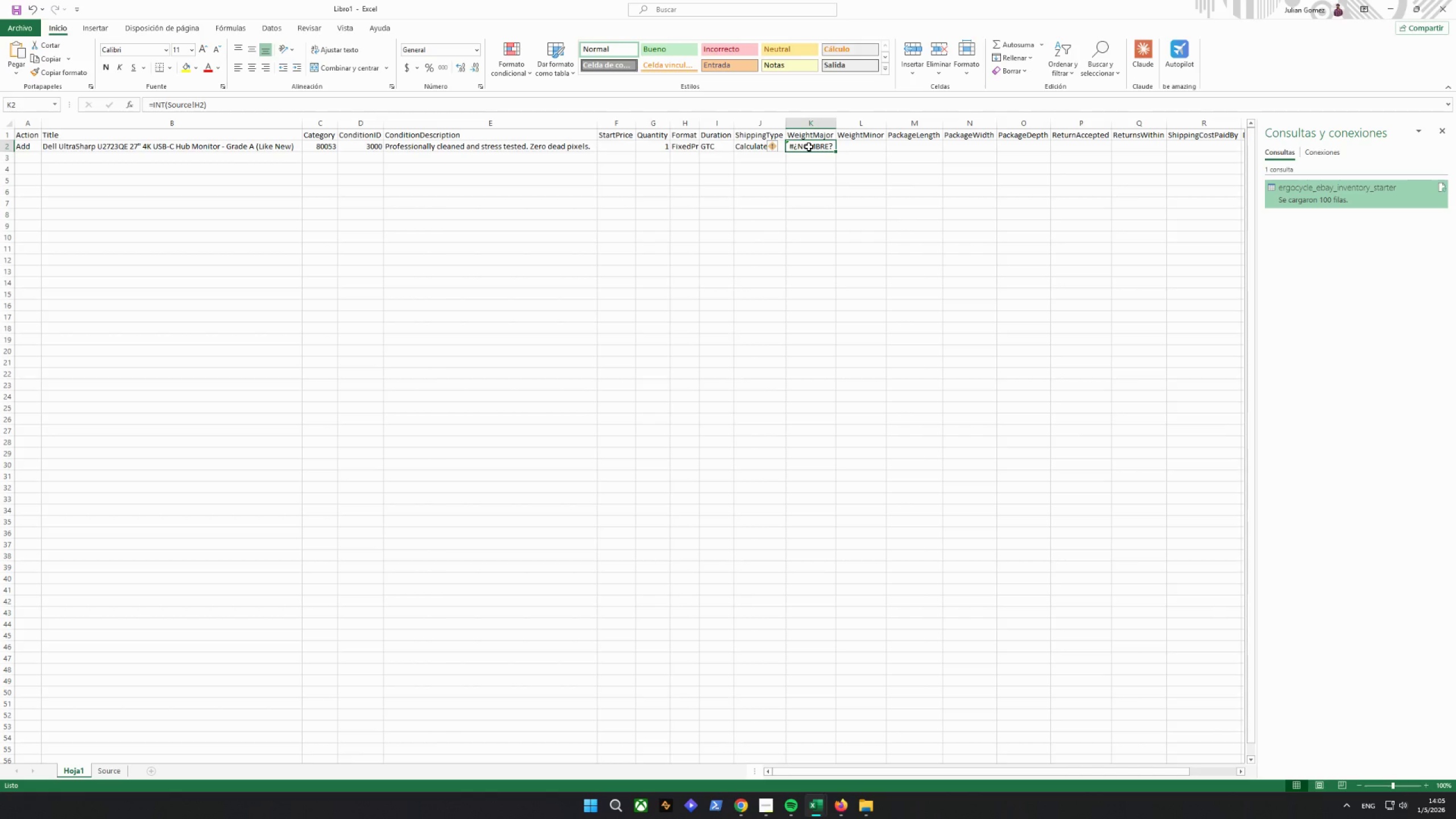 
key(Delete)
 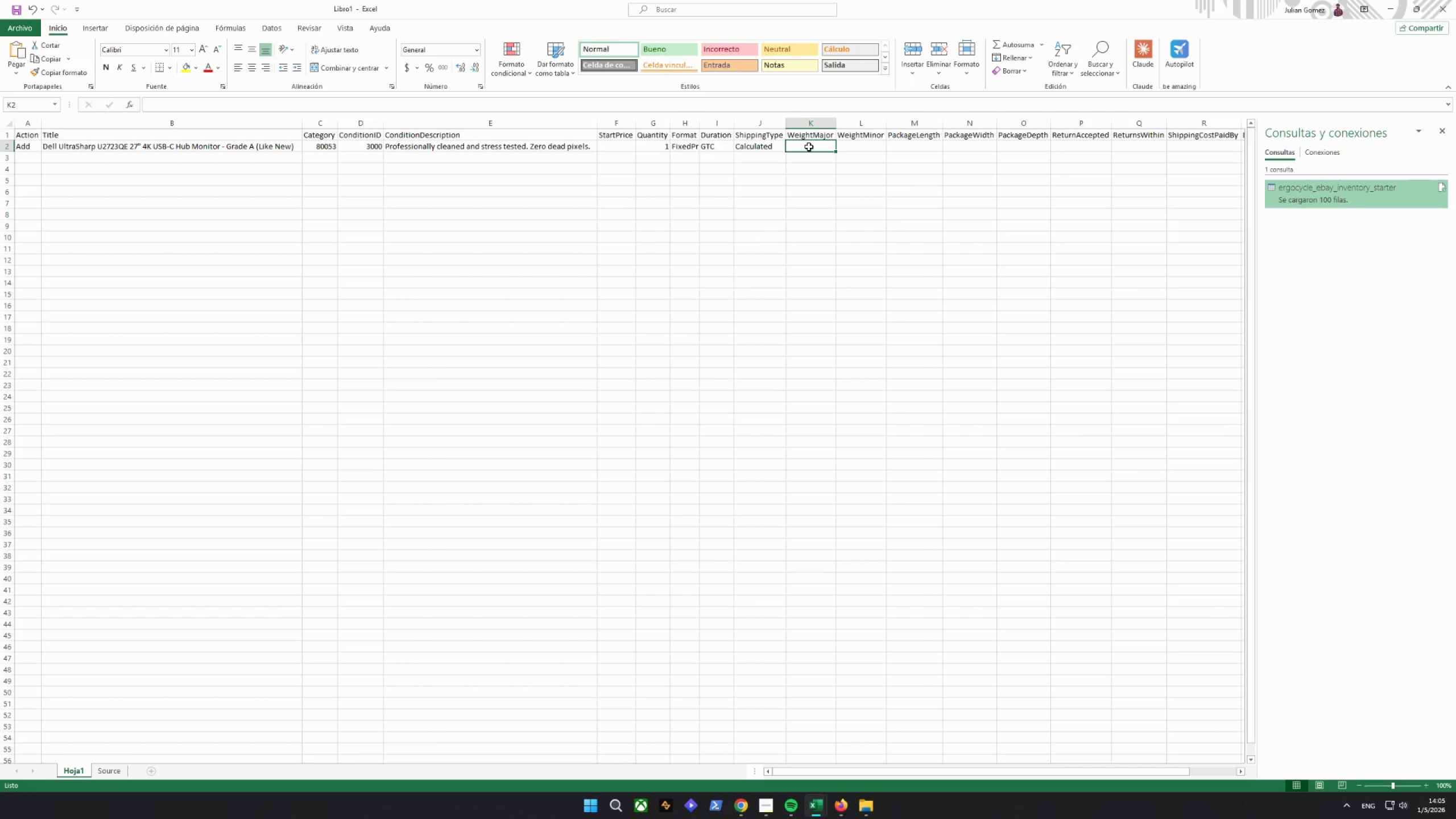 
hold_key(key=ShiftRight, duration=0.34)
 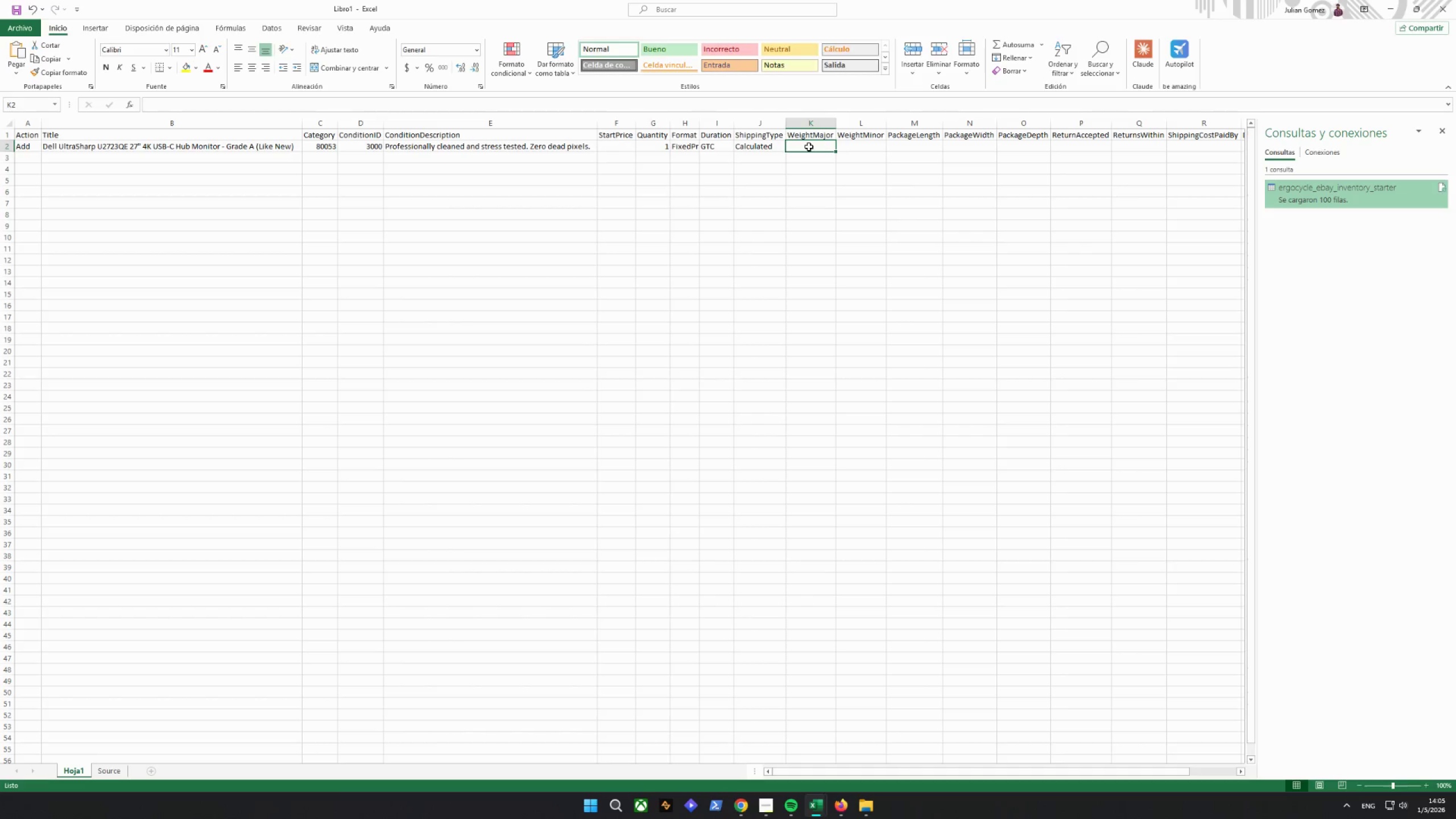 
type(=INT)
 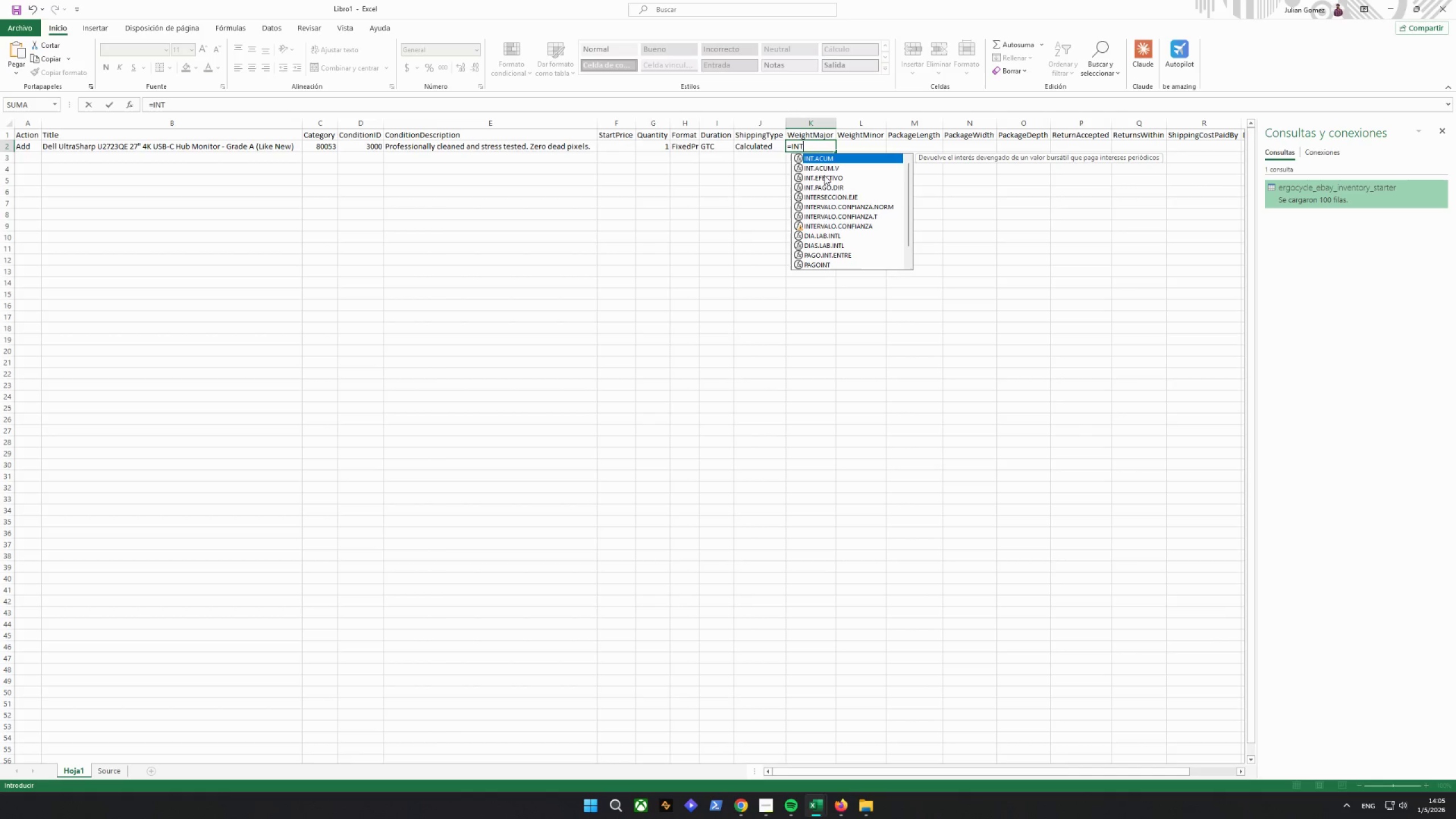 
scroll: coordinate [844, 192], scroll_direction: none, amount: 0.0
 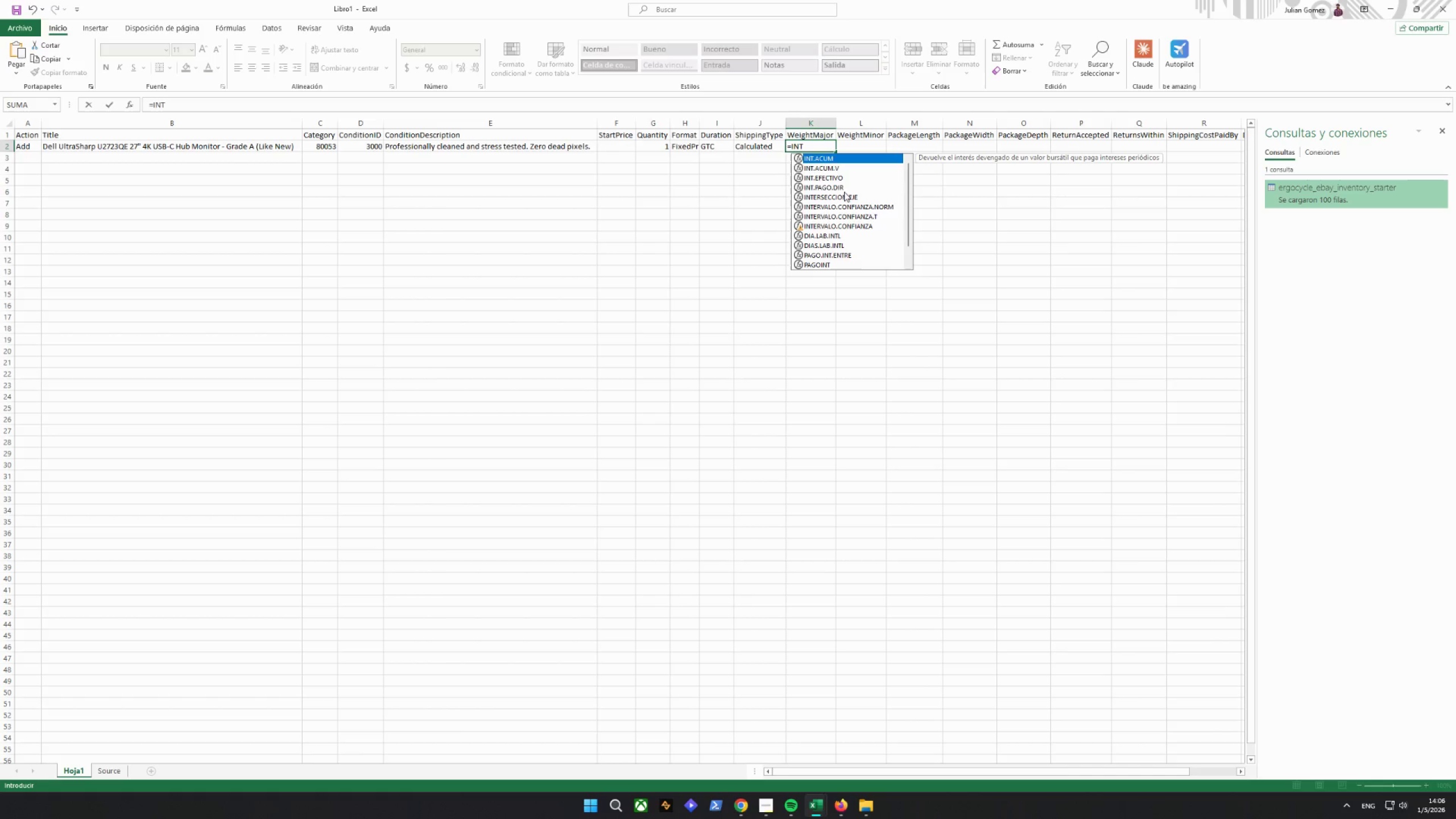 
wait(26.63)
 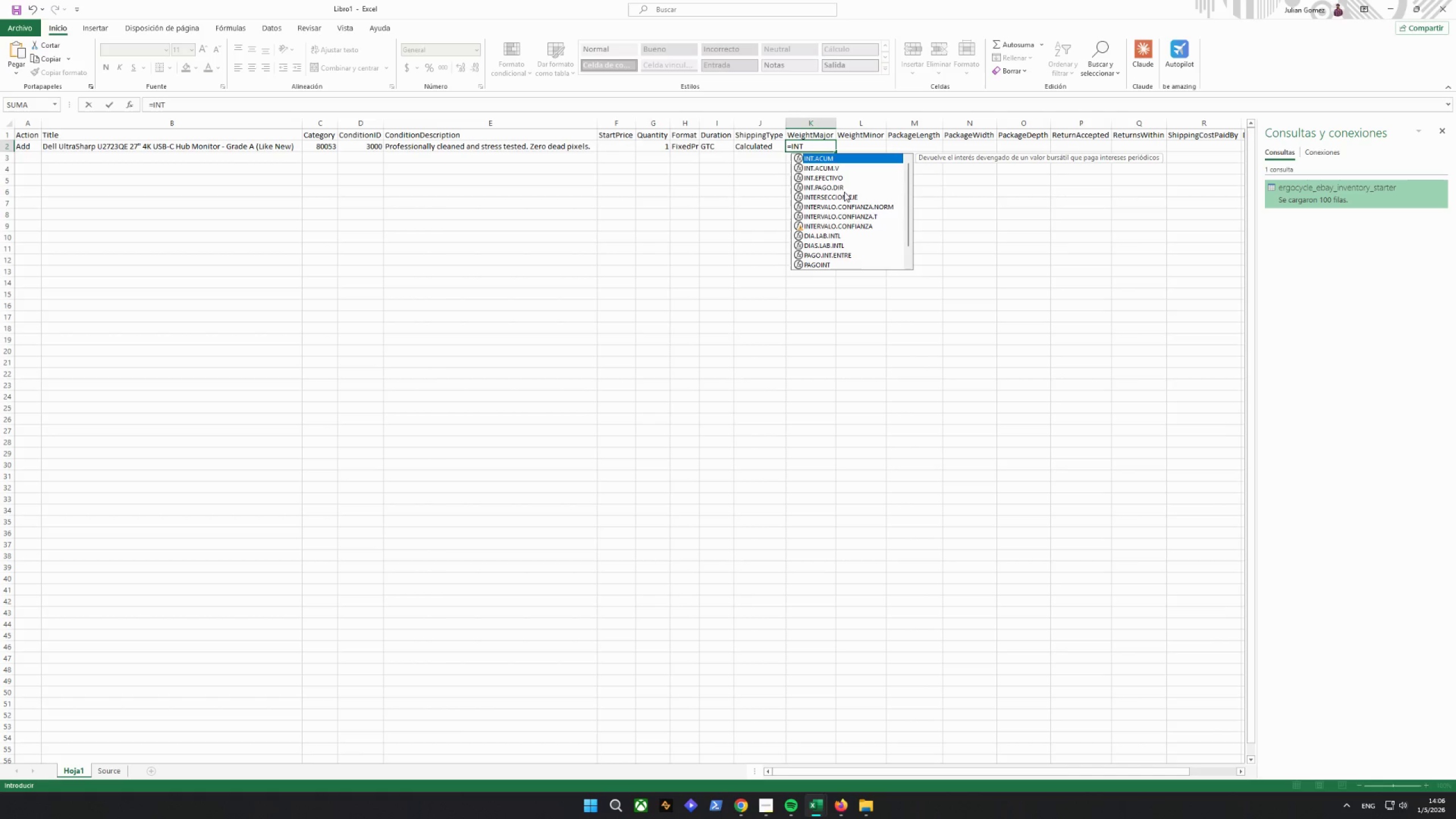 
key(Backspace)
key(Backspace)
key(Backspace)
type(EM)
key(Backspace)
type(N)
 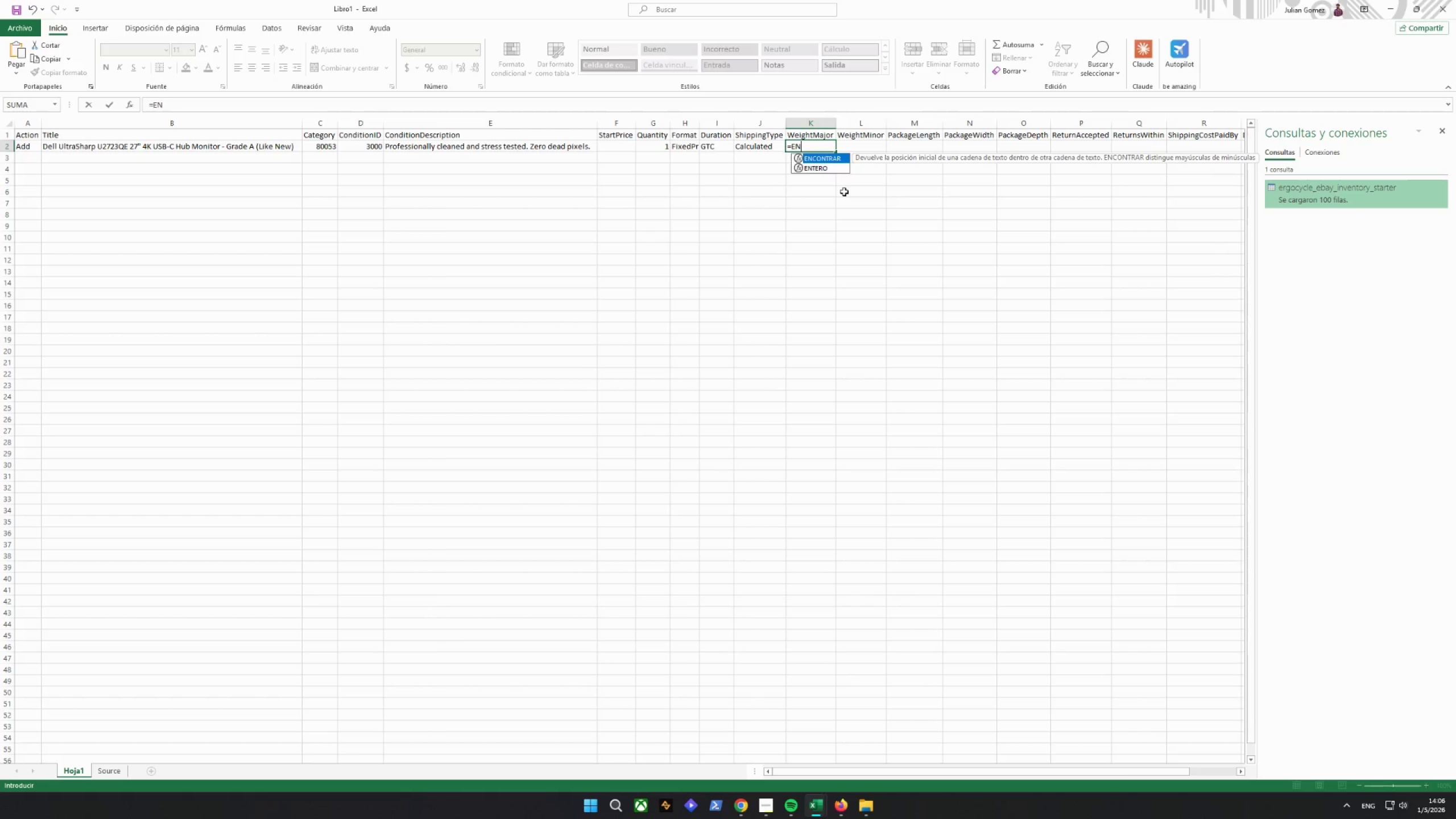 
type(TERO(Source!H2))
 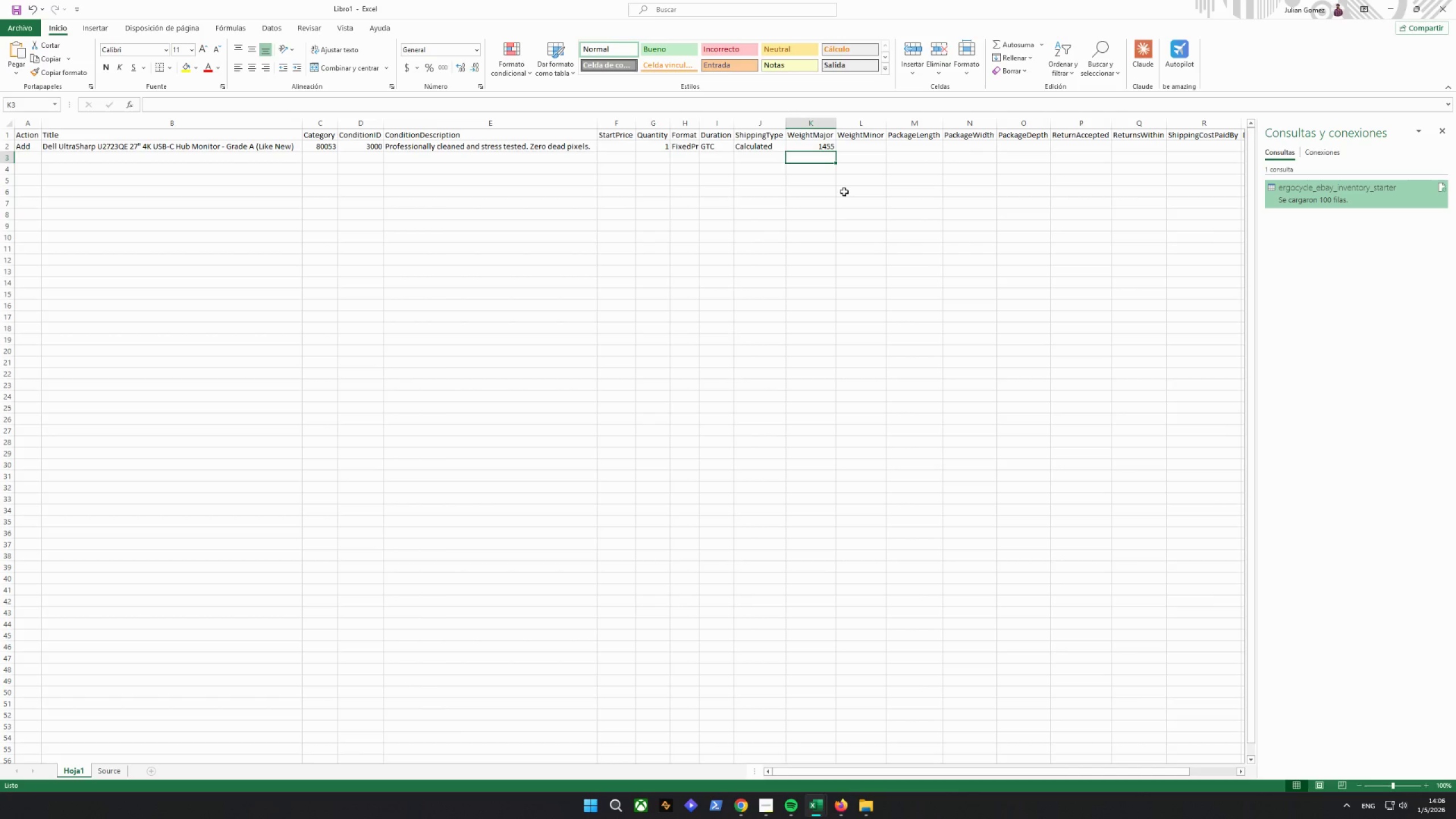 
 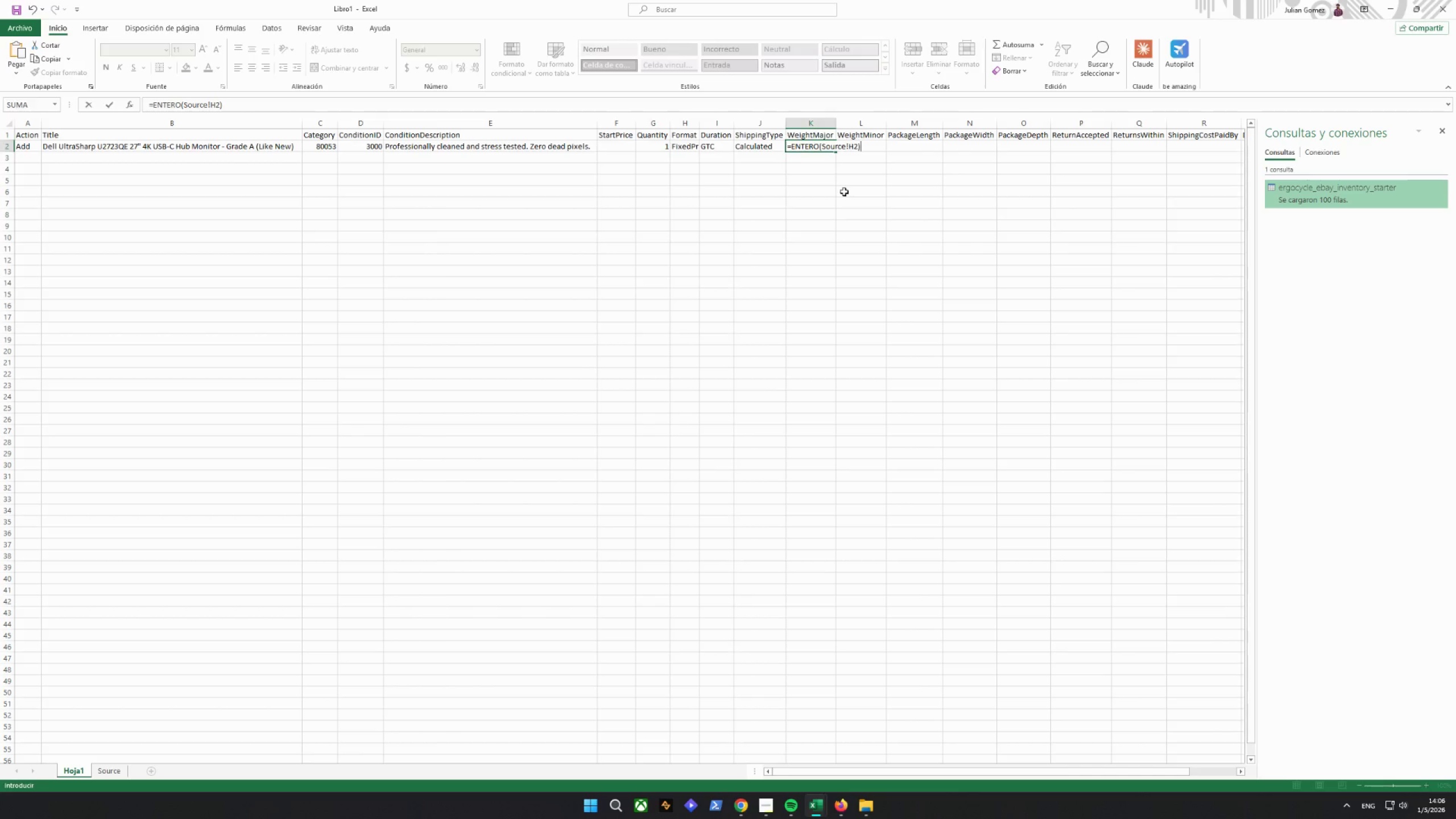 
key(Enter)
 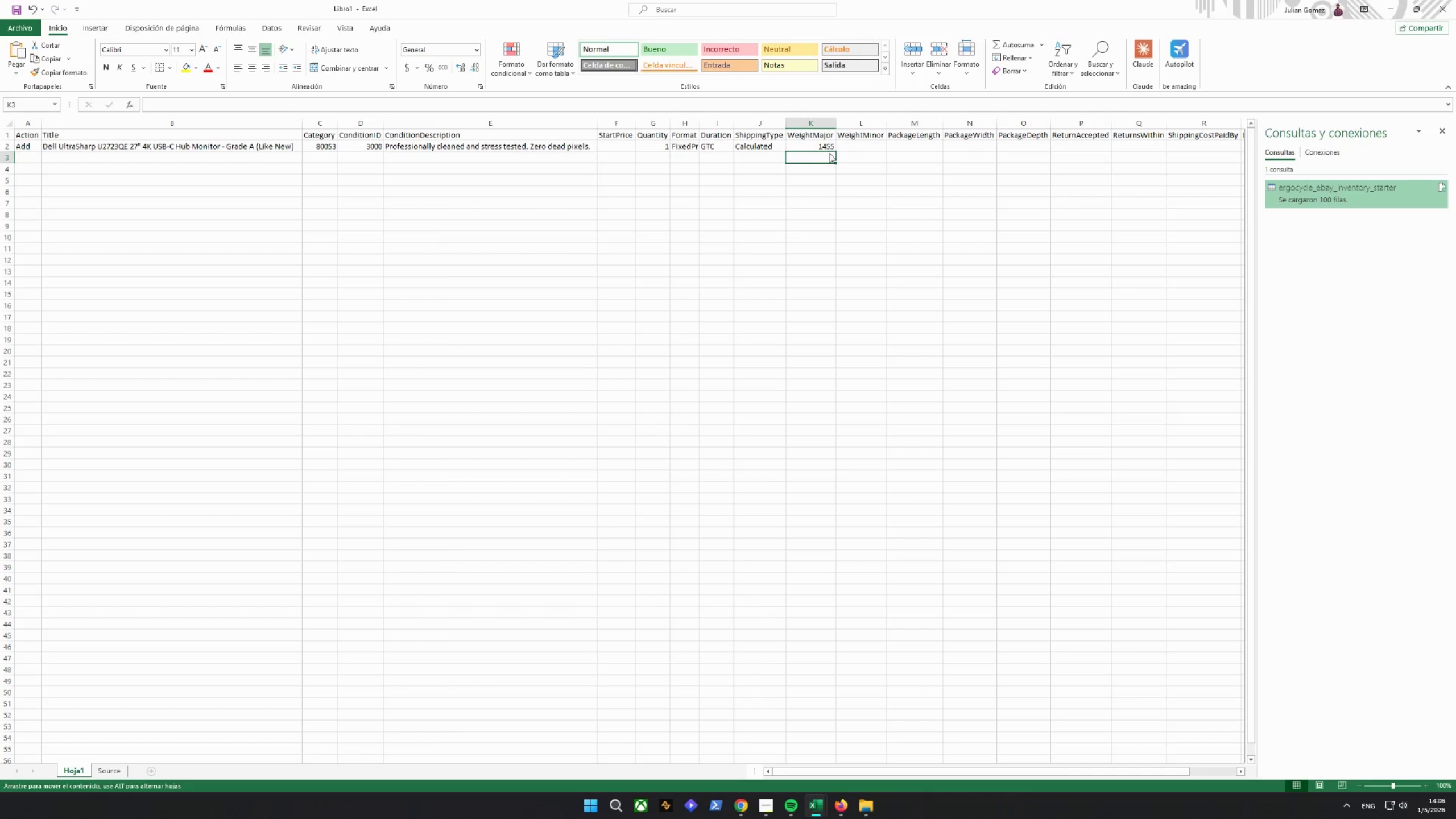 
double_click([824, 143])
 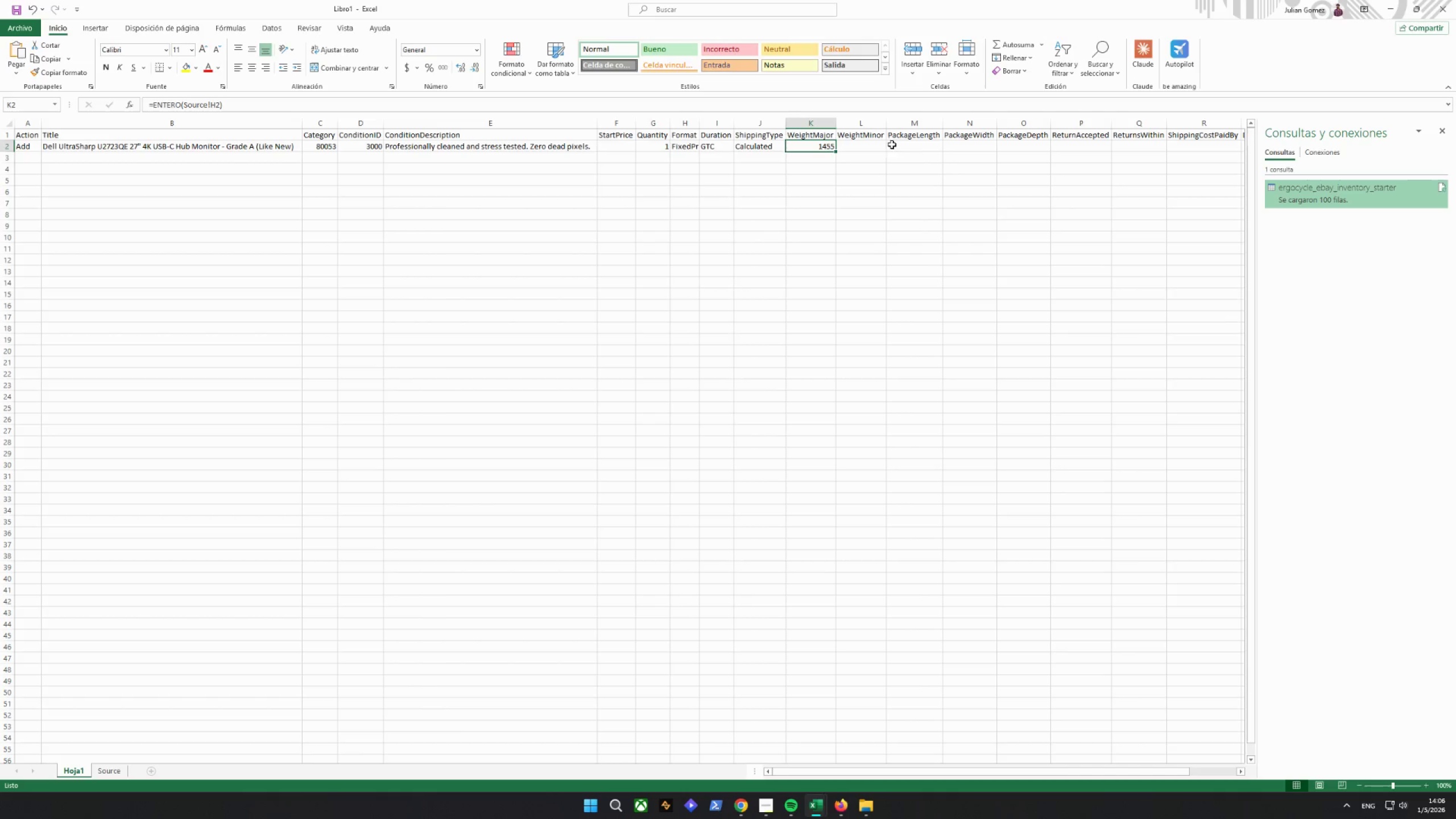 
left_click([866, 144])
 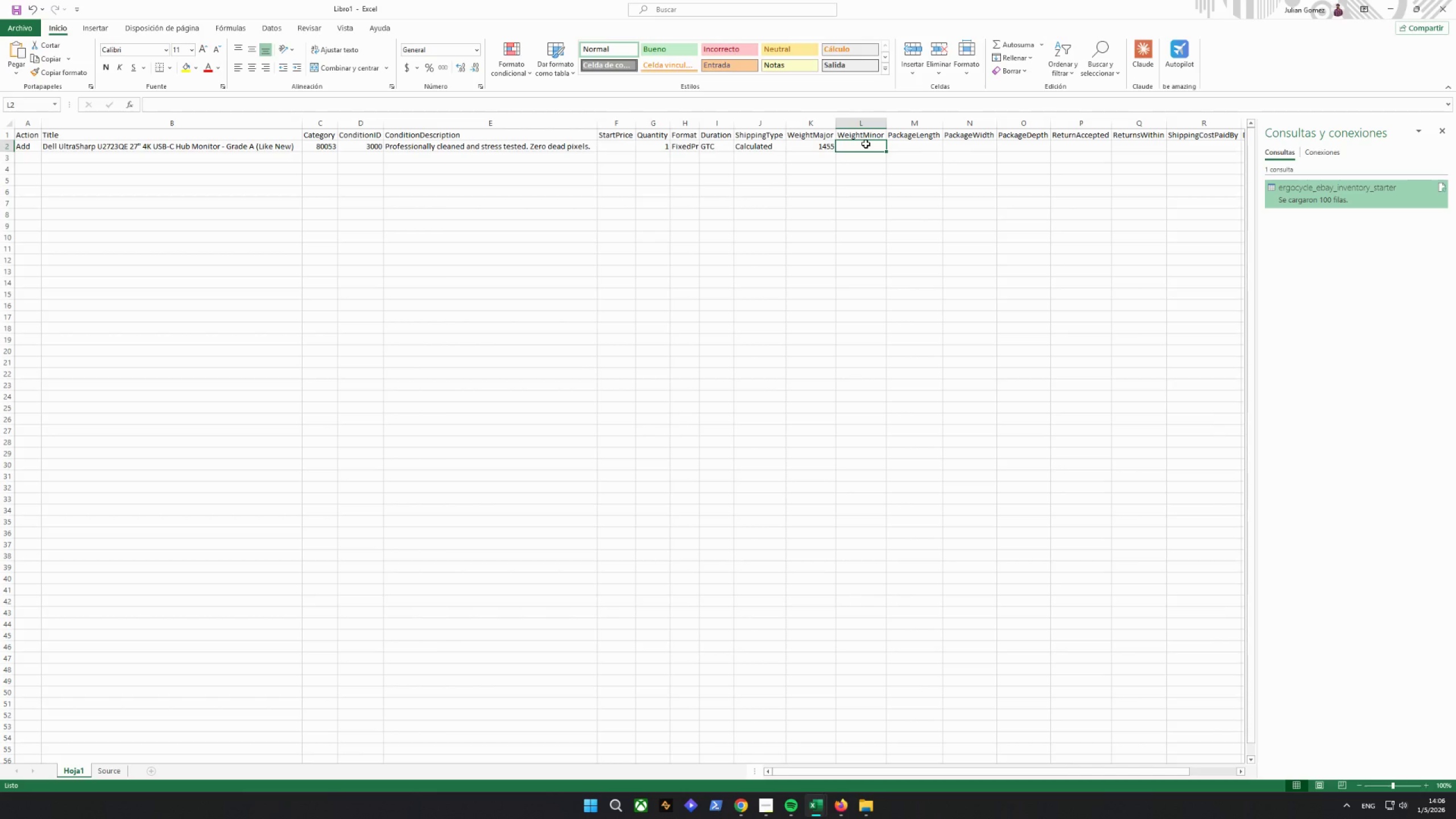 
wait(7.02)
 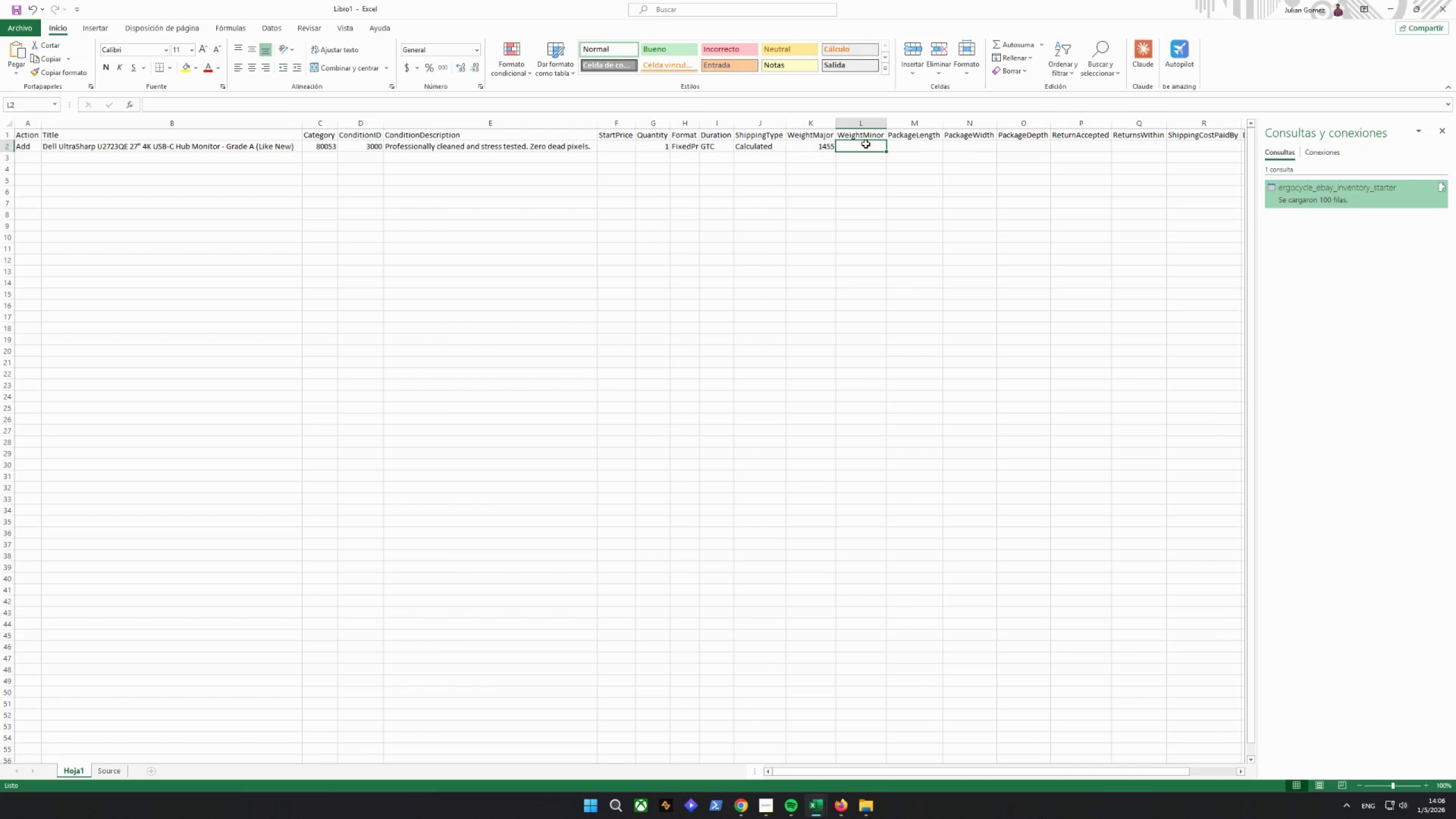 
type(=REDOMDE)
key(Backspace)
key(Backspace)
key(Backspace)
type(NDER)
key(Backspace)
key(Backspace)
type(A)
key(Backspace)
type(EAR()
 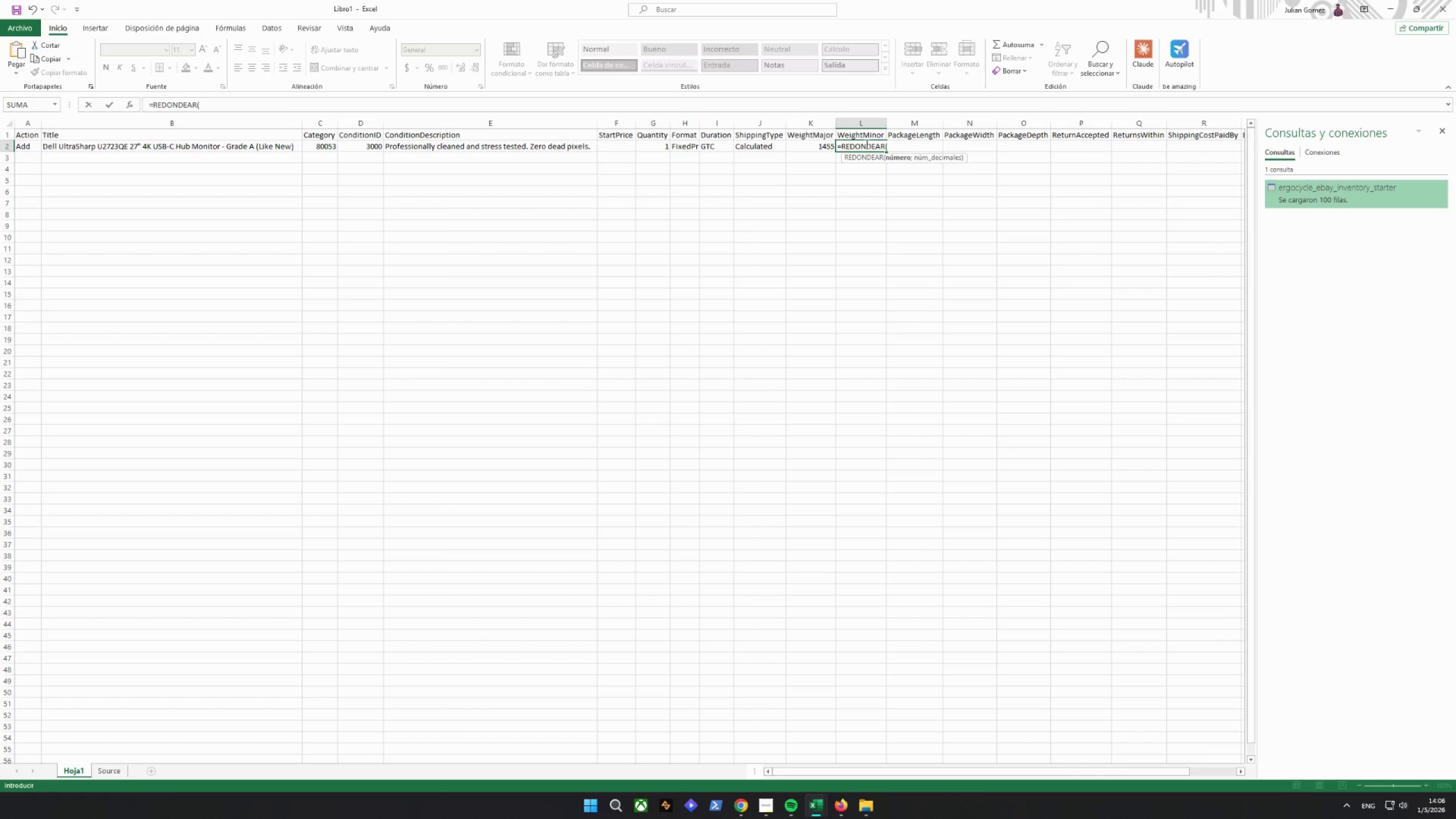 
key(Shift+ShiftRight)
 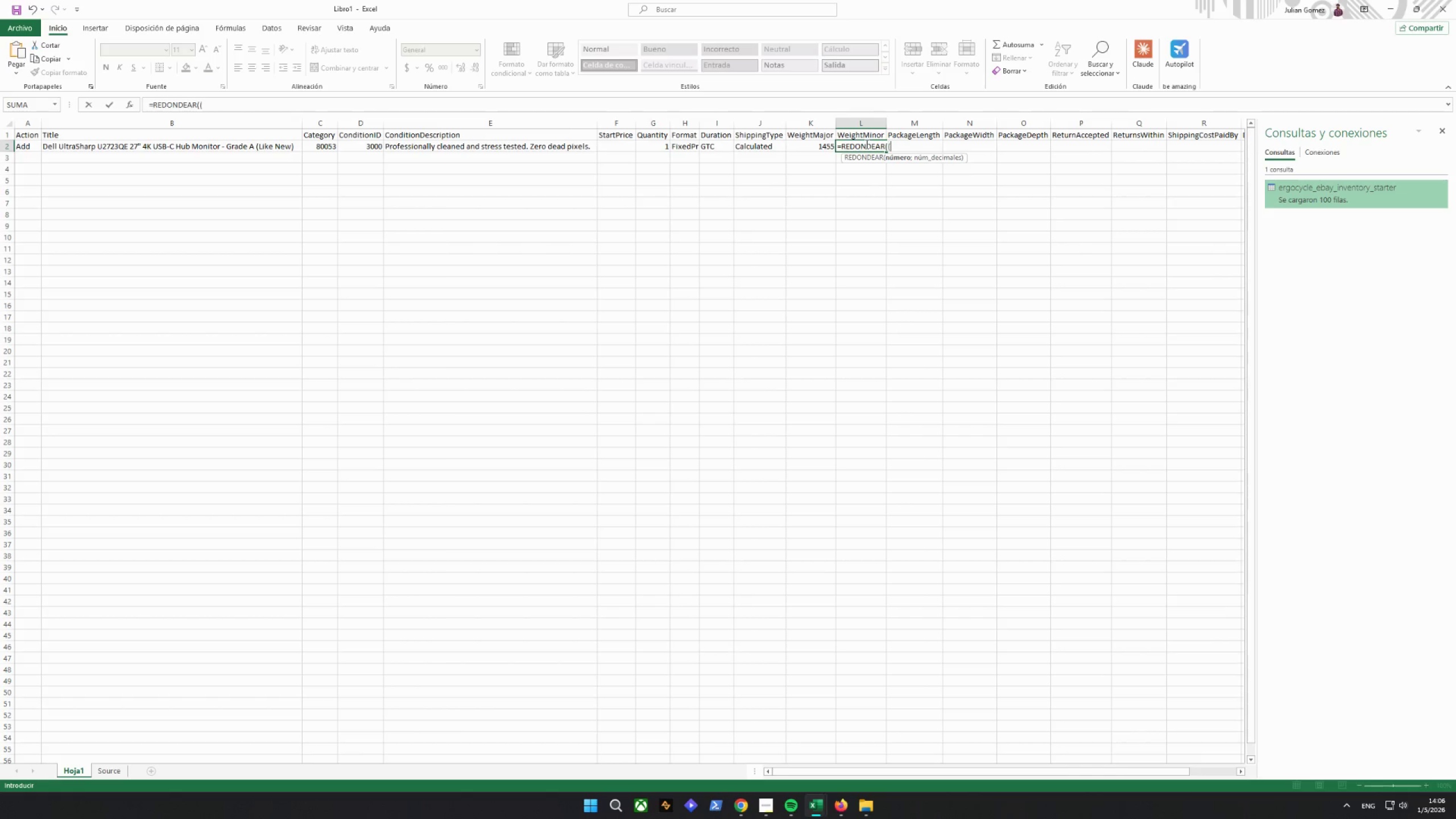 
key(Shift+9)
 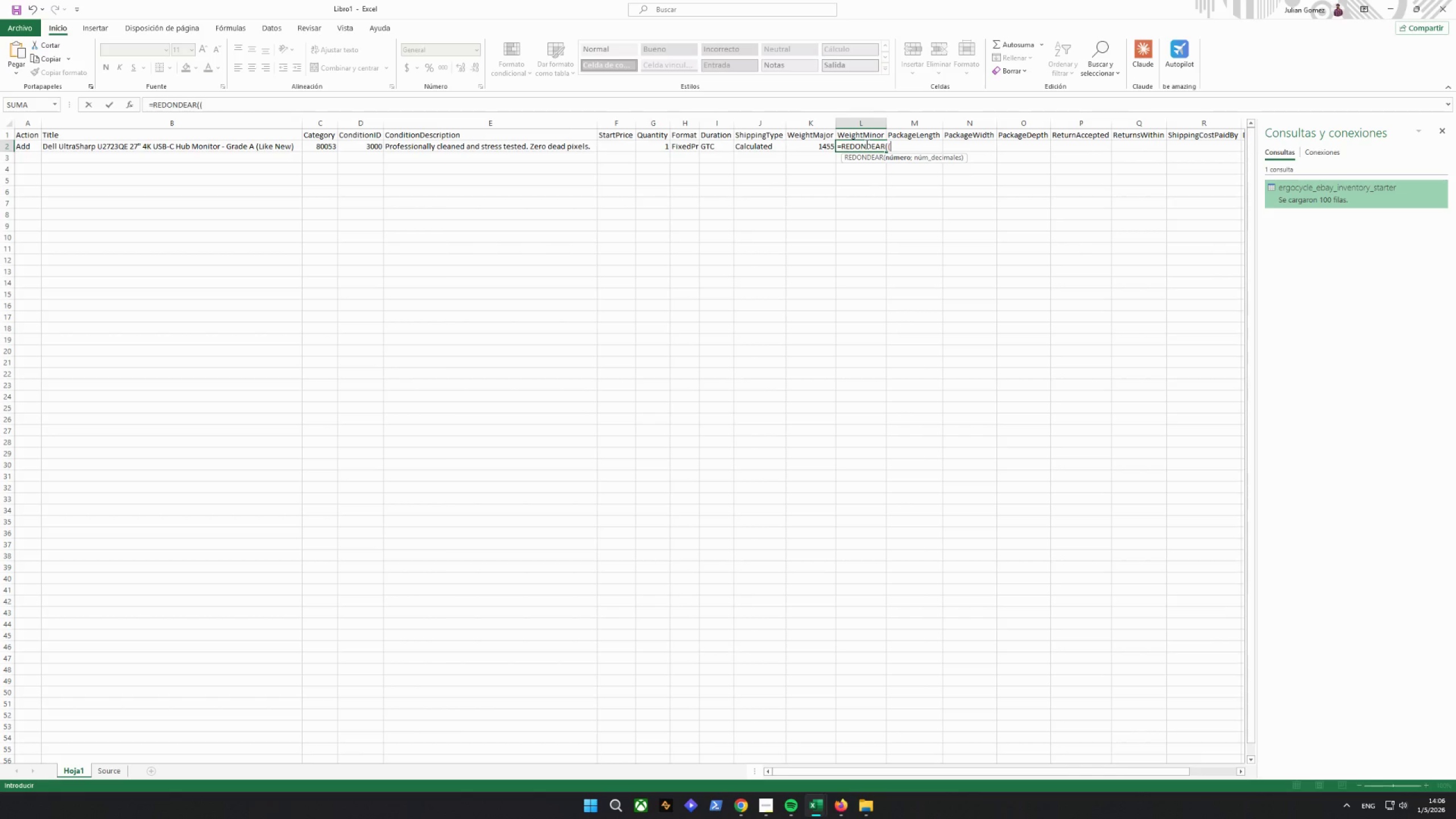 
type(SOURCE)
key(Backspace)
key(Backspace)
key(Backspace)
key(Backspace)
key(Backspace)
type(oue)
key(Backspace)
type(rce1)
key(Backspace)
 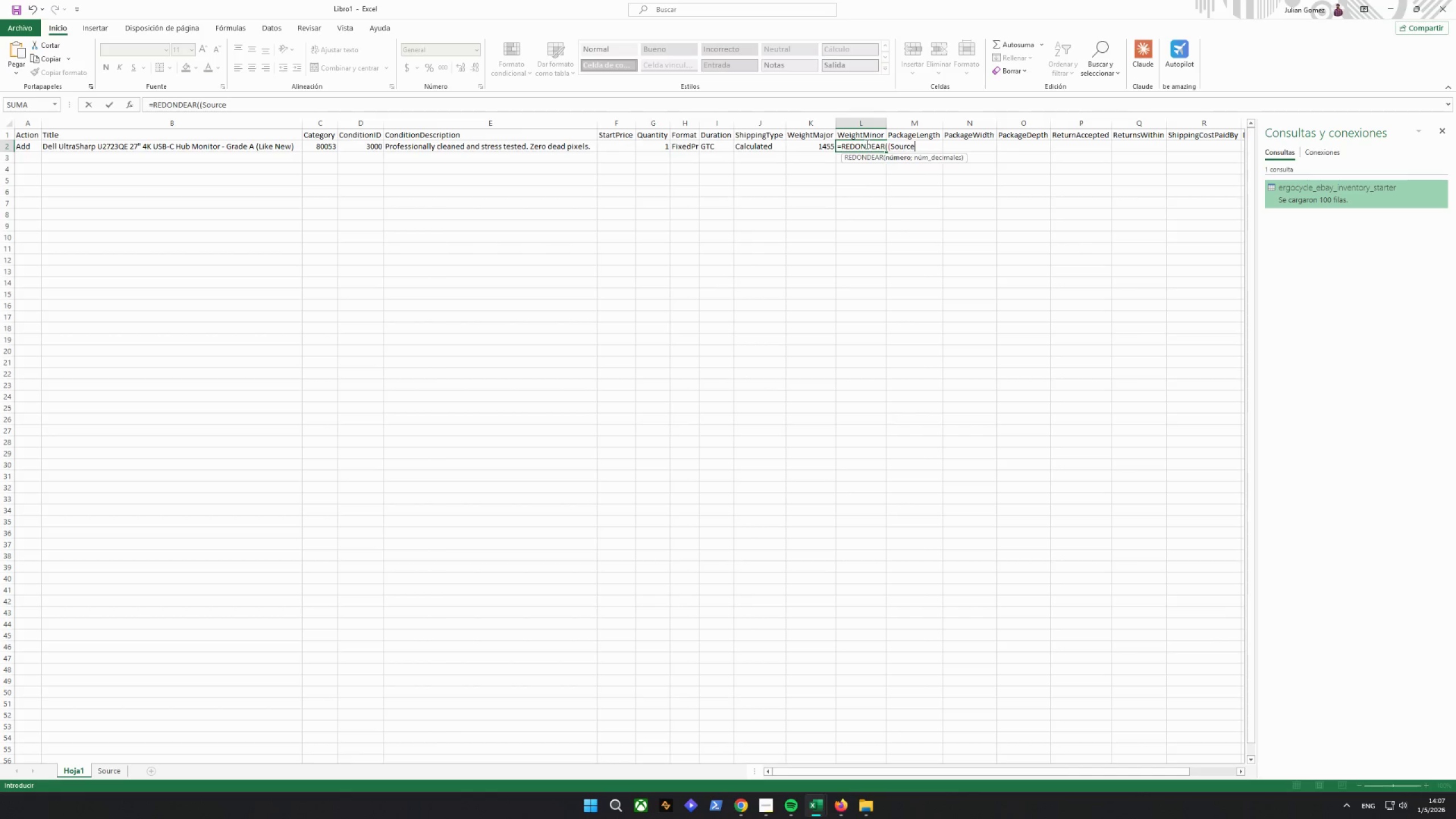 
key(Enter)
 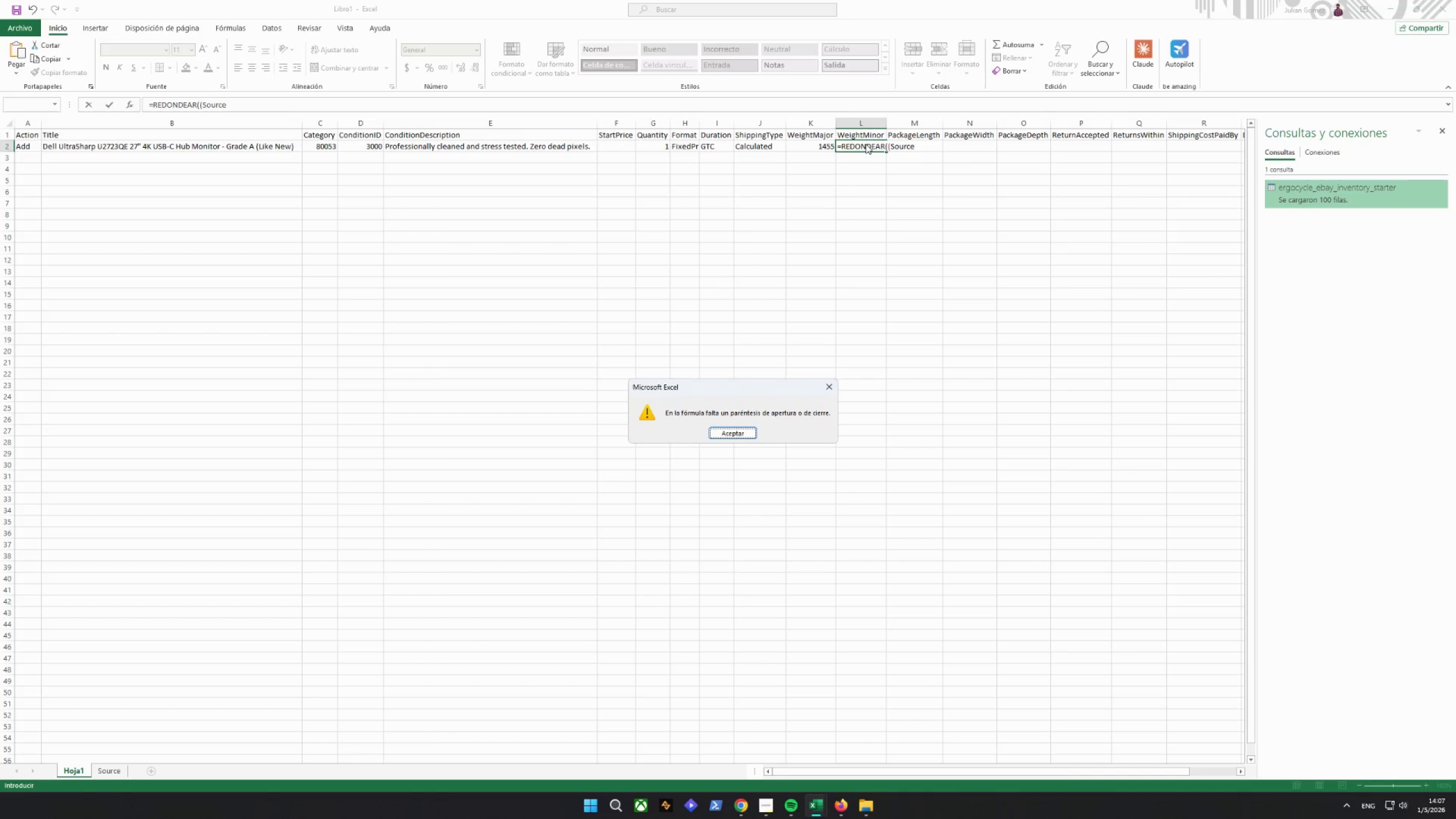 
key(1)
 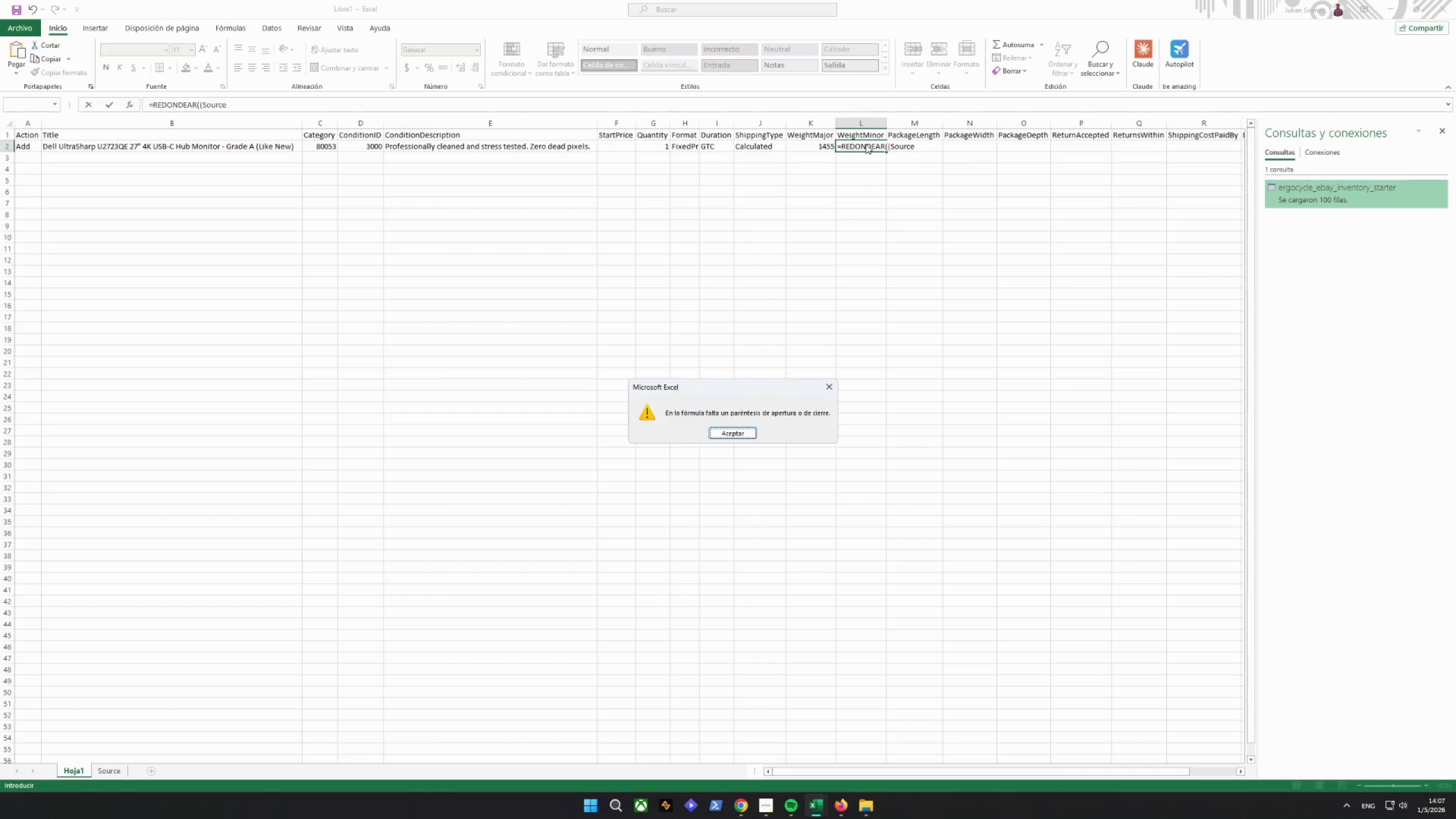 
key(Enter)
 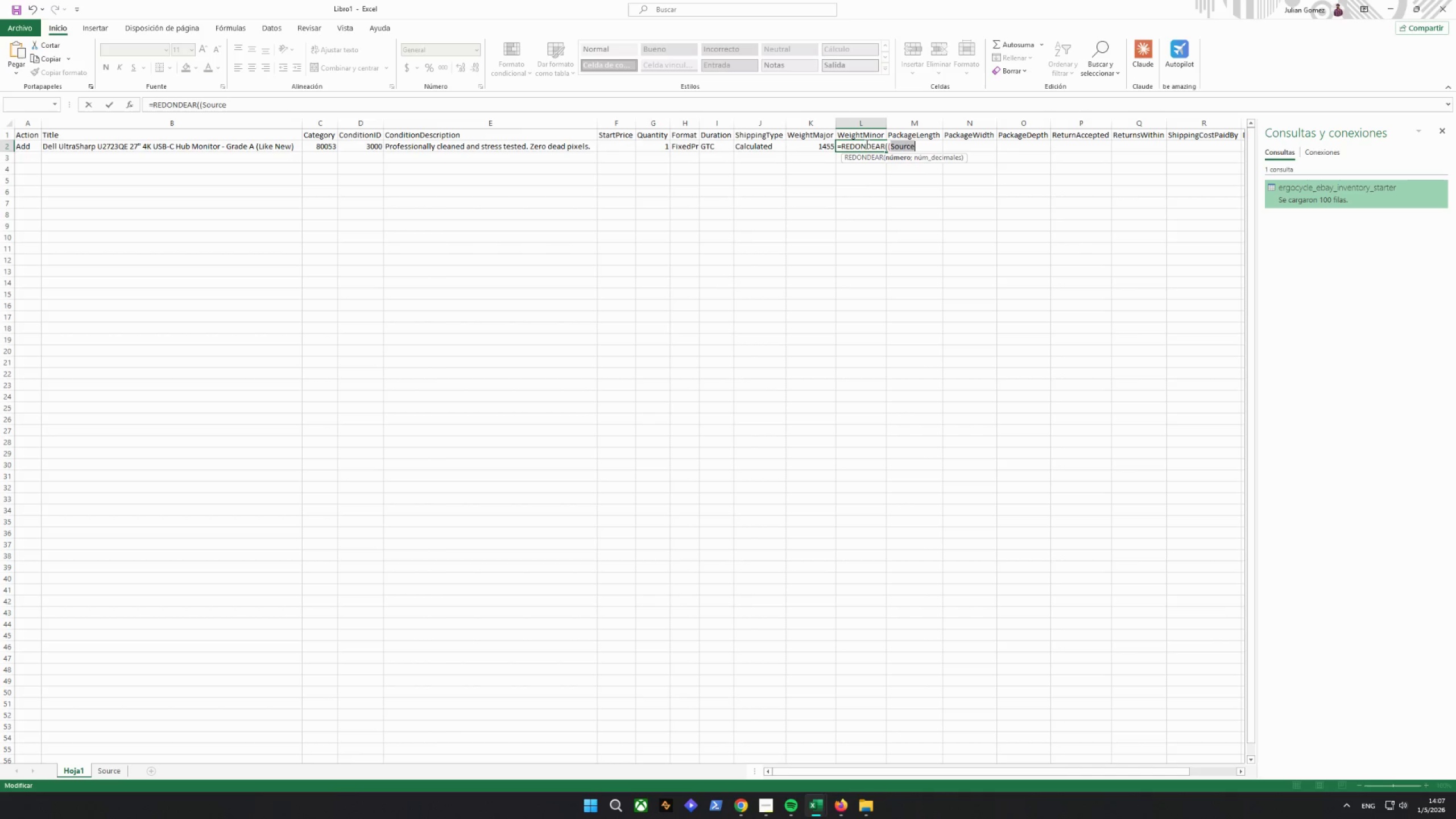 
key(ArrowRight)
 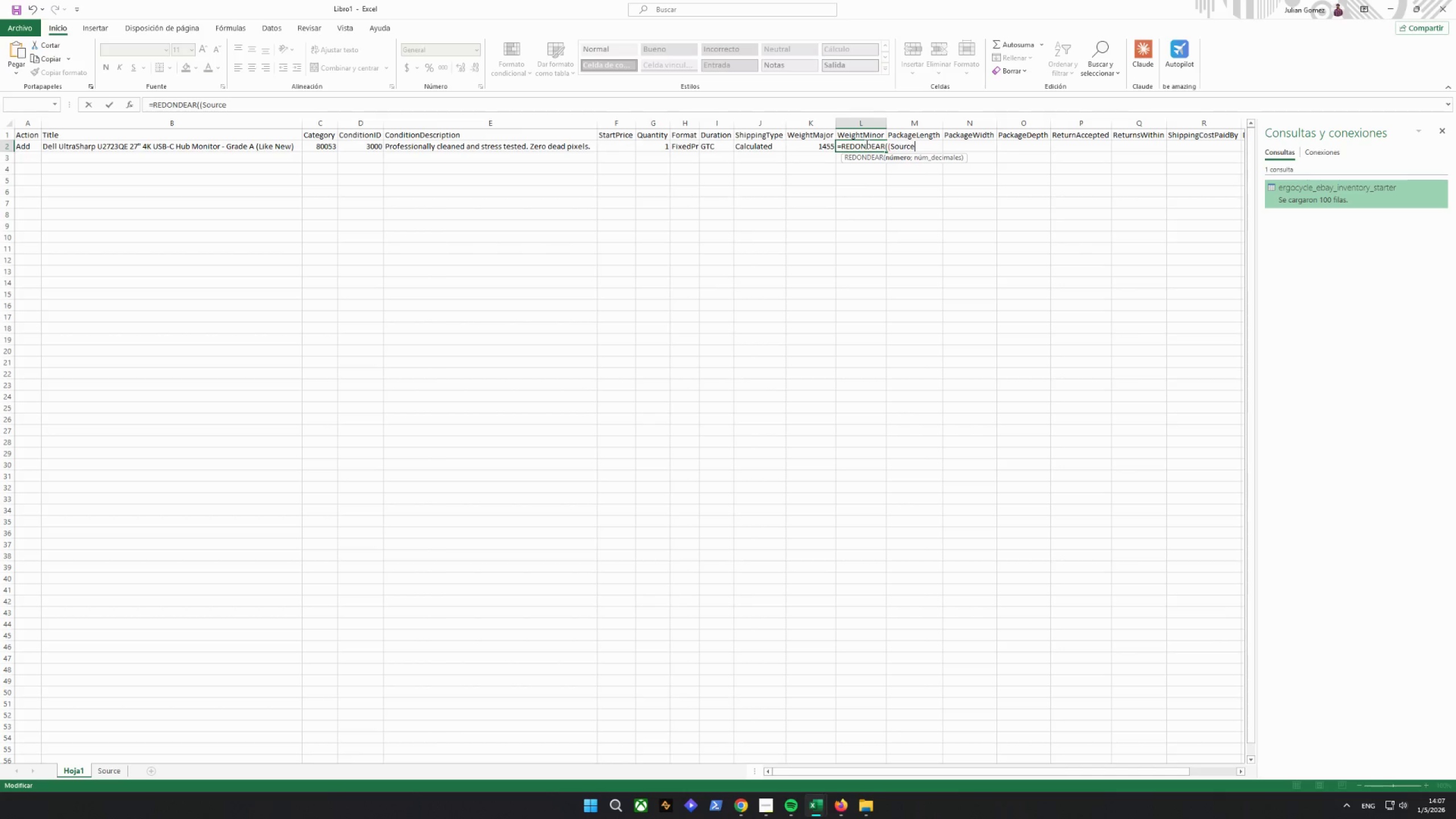 
type(!h2)
key(Backspace)
key(Backspace)
type(2)
key(Backspace)
key(Backspace)
type(H2)
 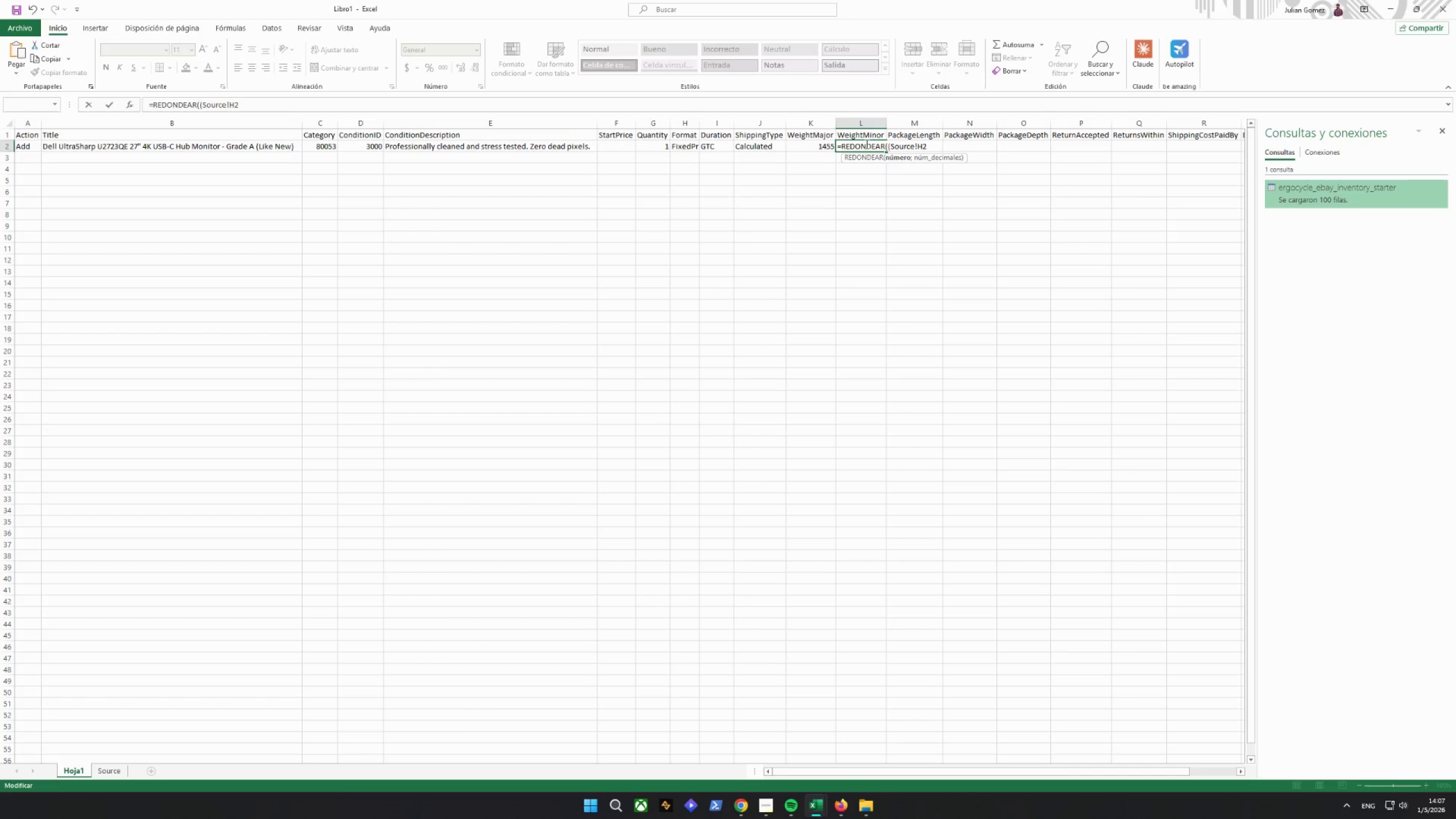 
type(-ENTERO(SO)
key(Backspace)
type(oyu)
key(Backspace)
key(Backspace)
type(yu)
key(Backspace)
key(Backspace)
type(urce!h2)
key(Backspace)
key(Backspace)
type(H2)))
 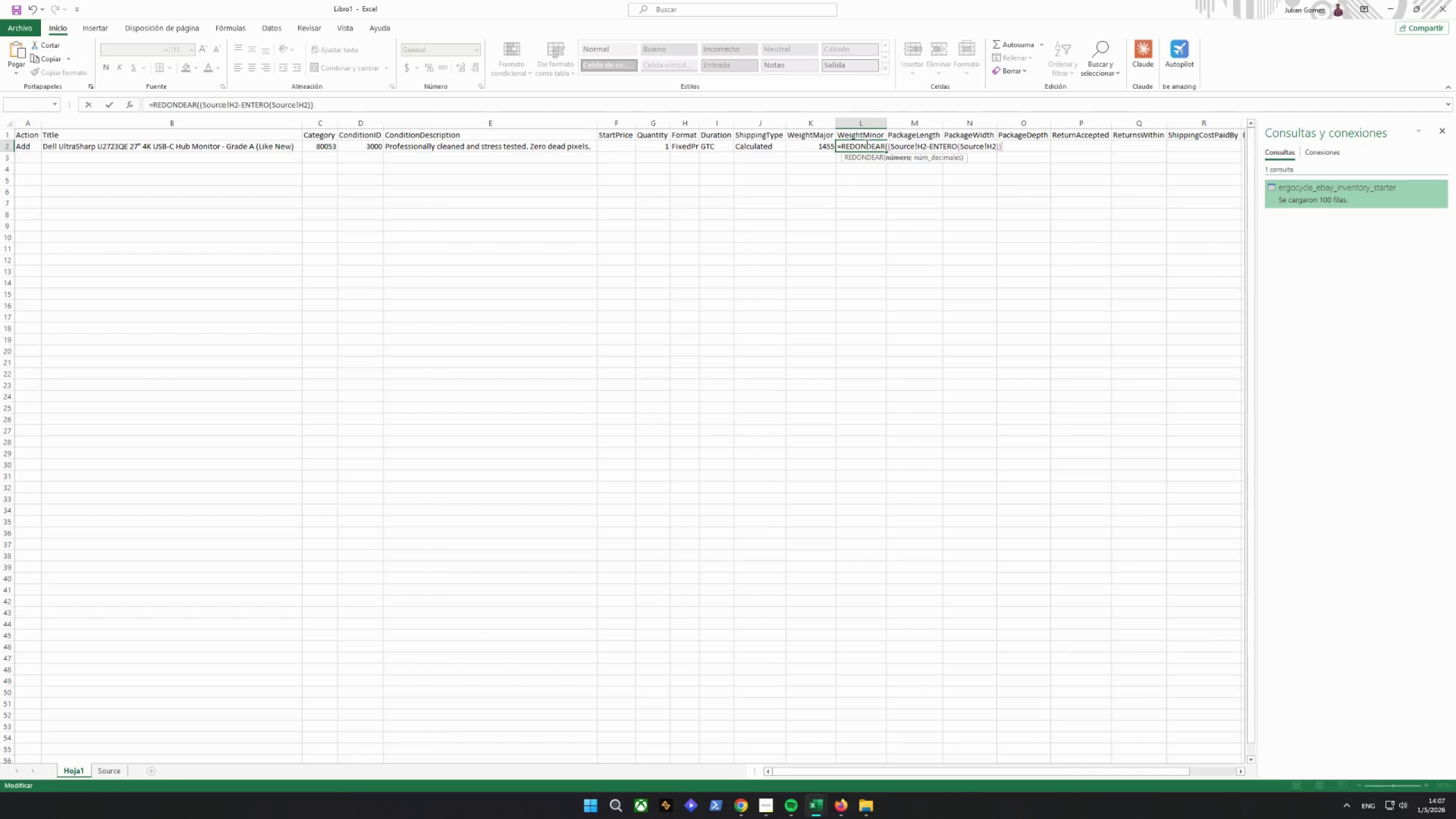 
type(*16)
 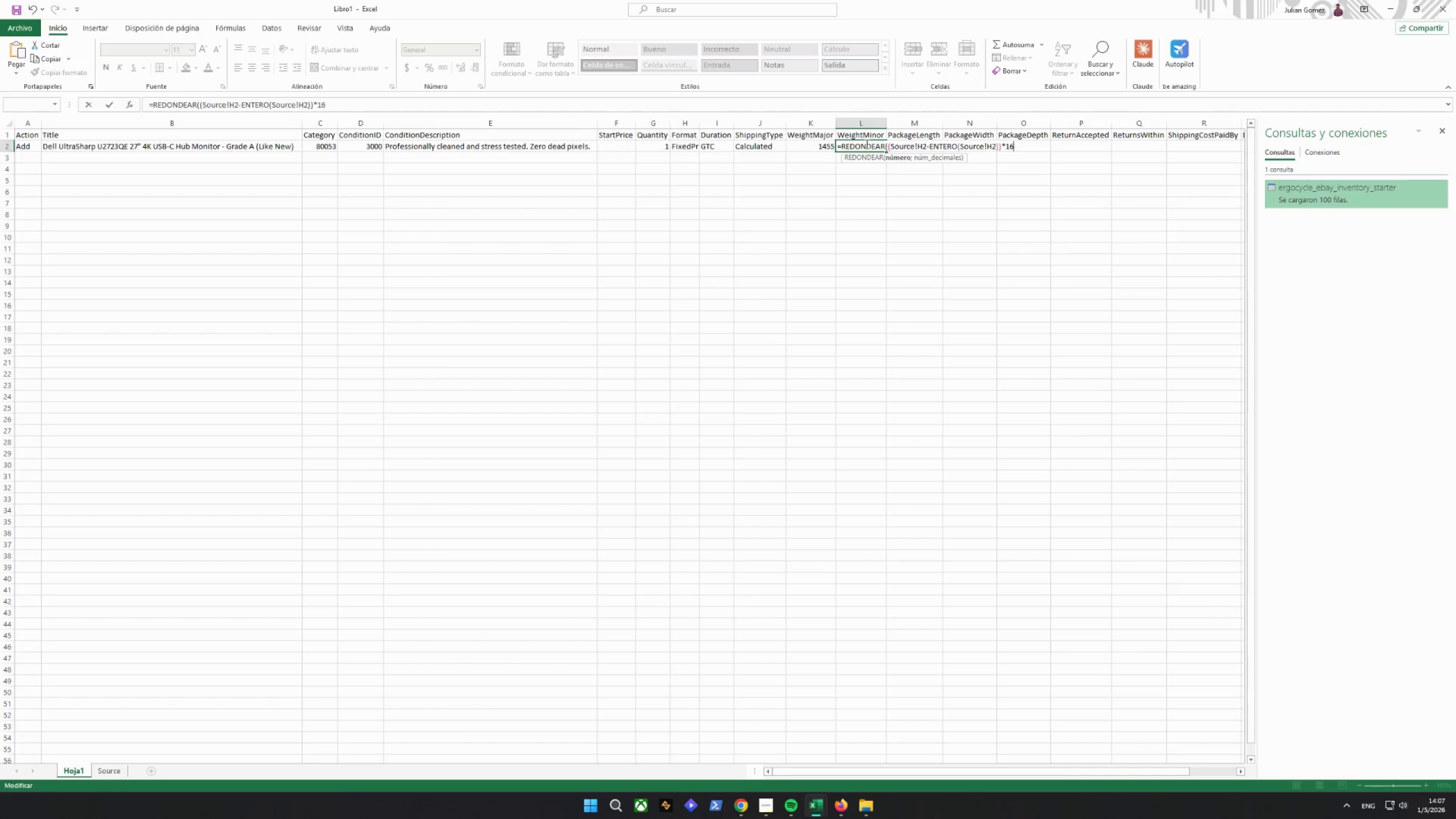 
type(,90)
key(Backspace)
type())
 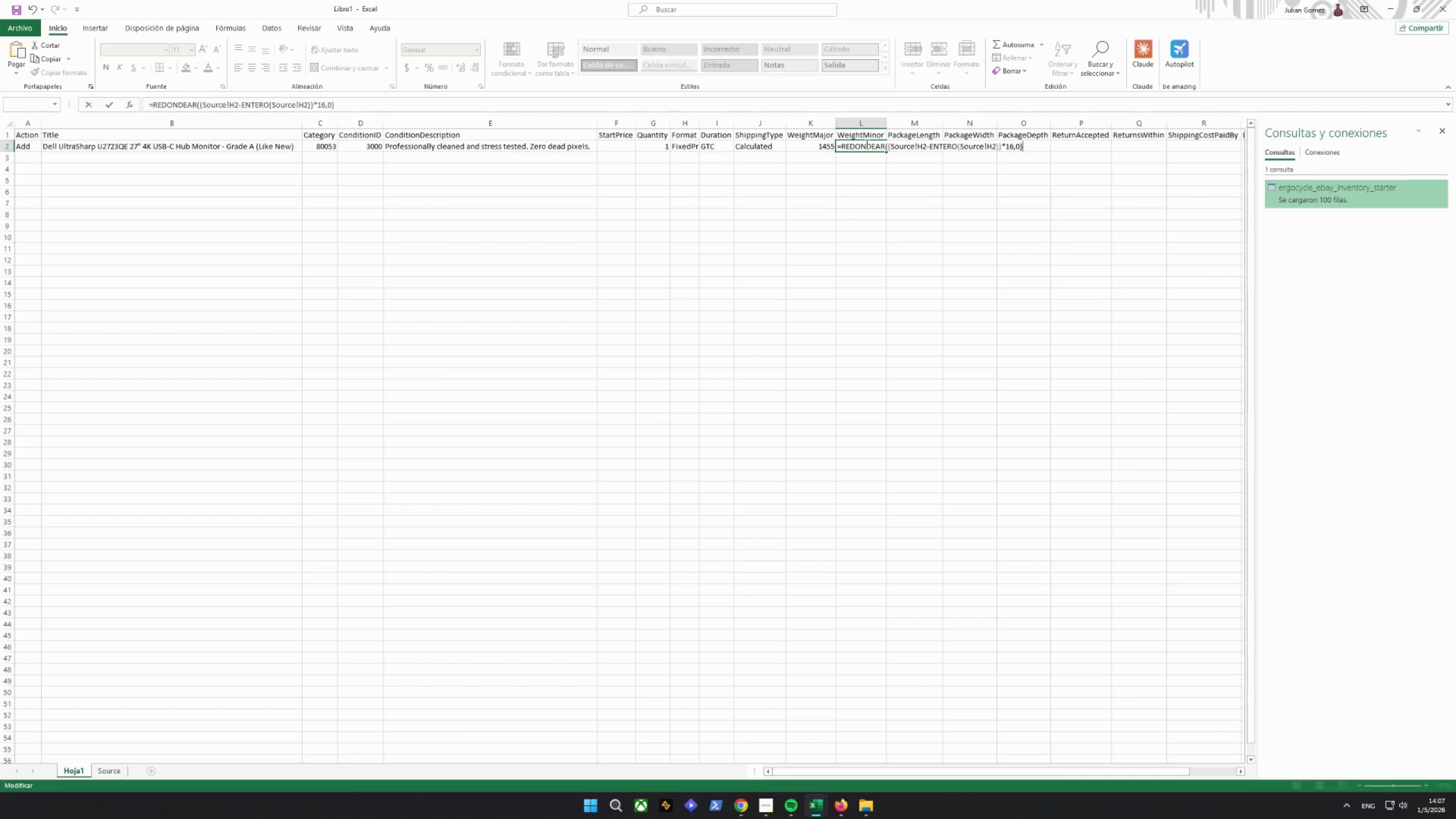 
key(Enter)
 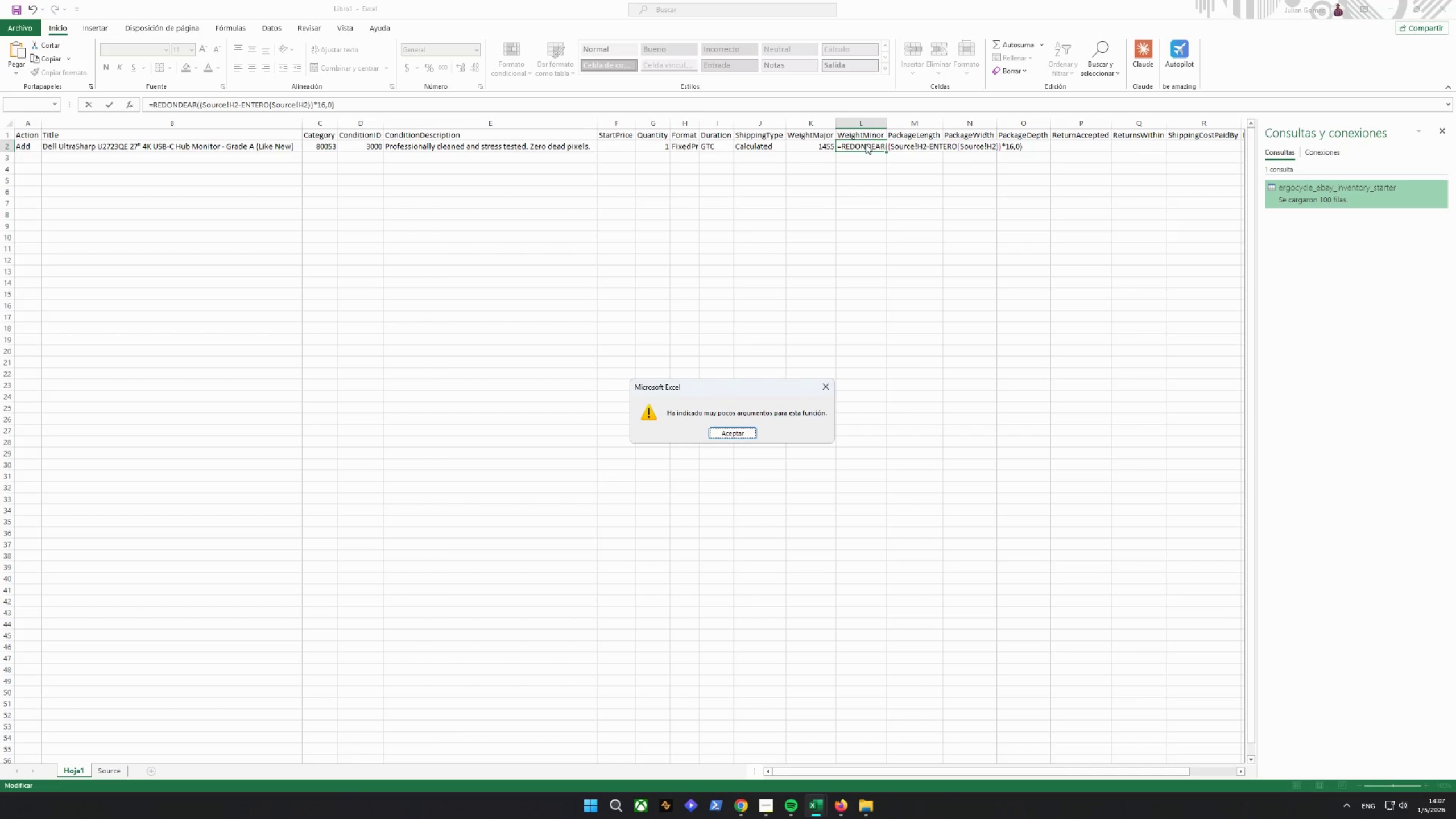 
key(Enter)
 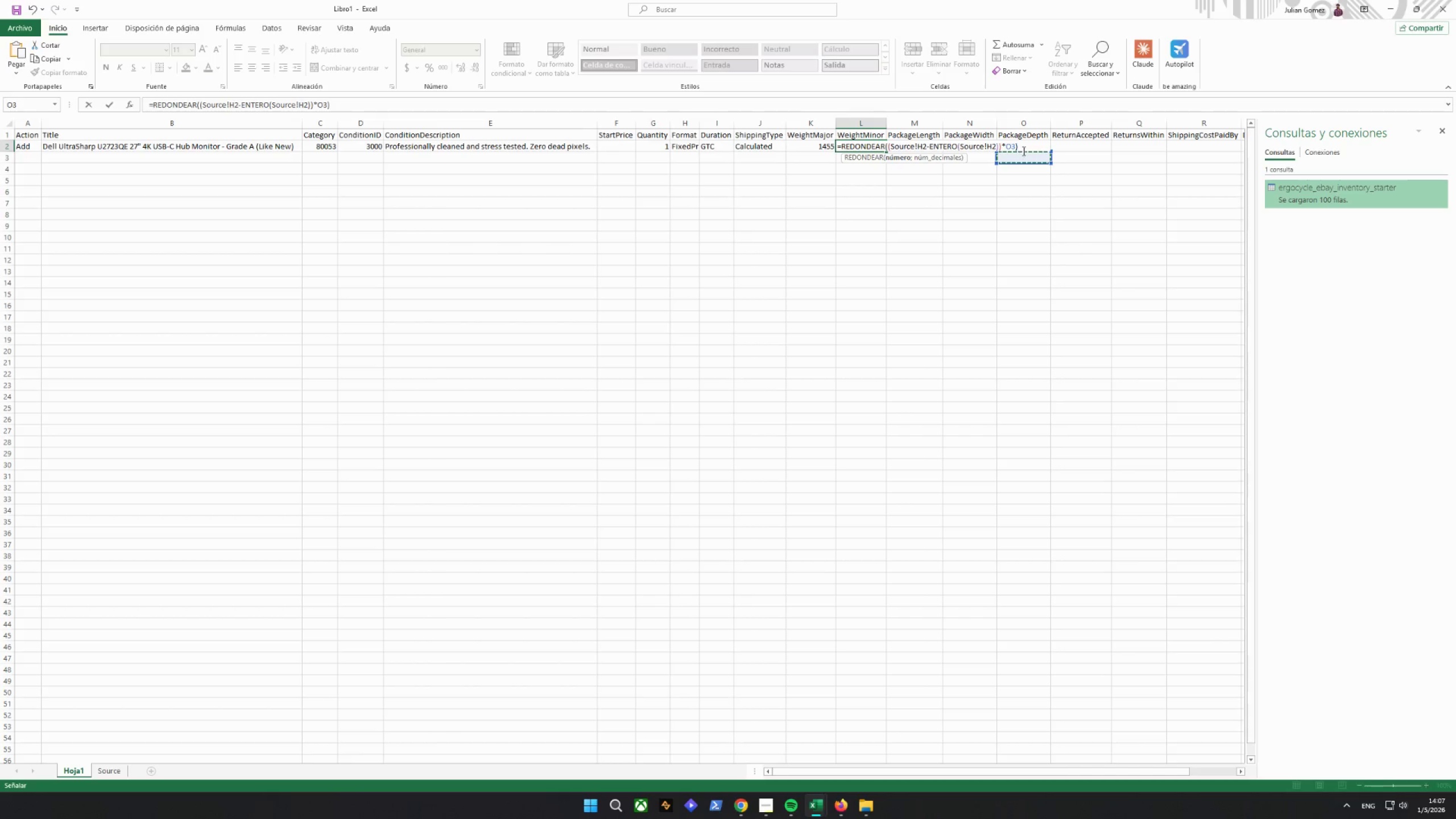 
double_click([1009, 143])
 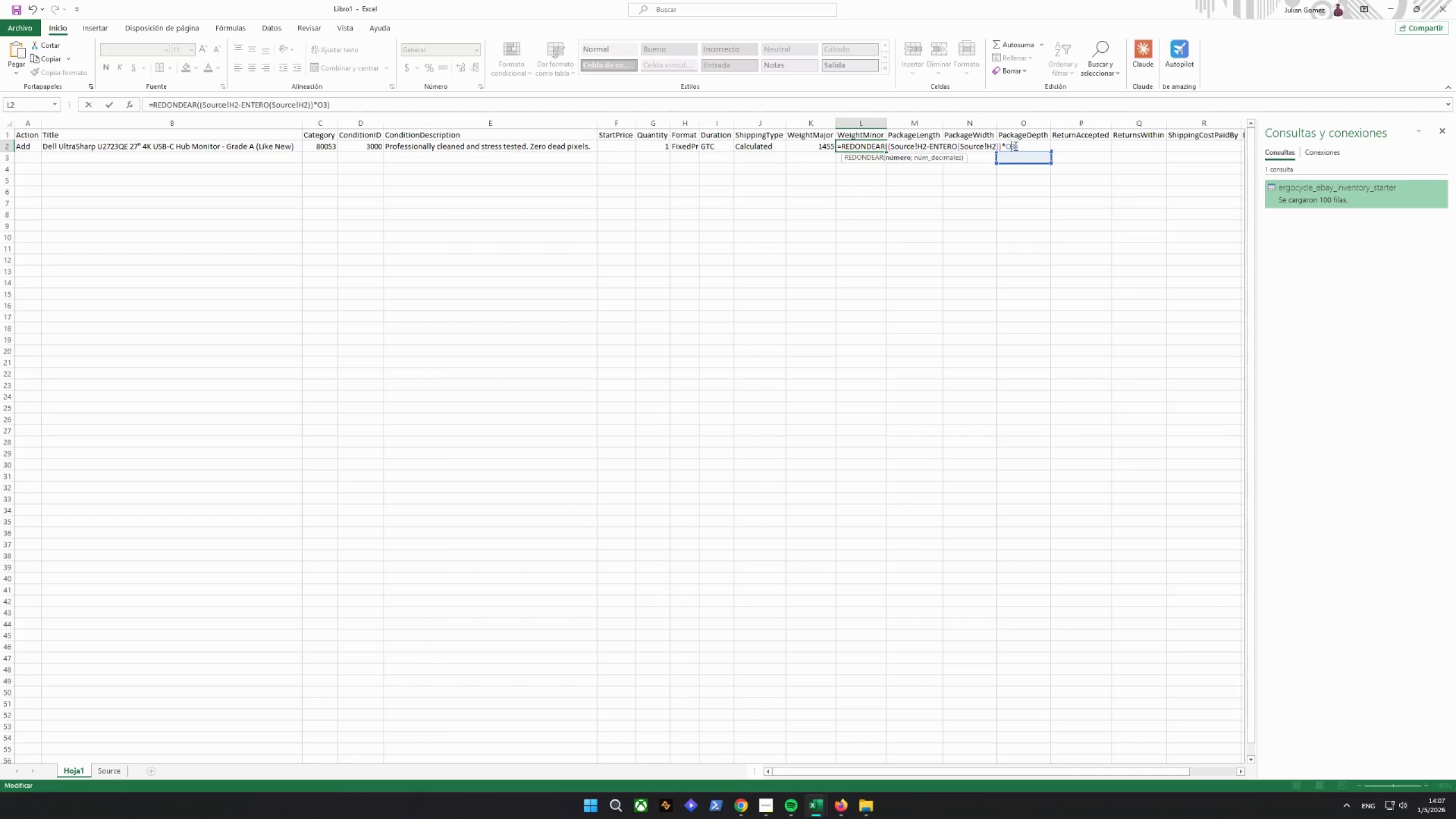 
left_click([1015, 146])
 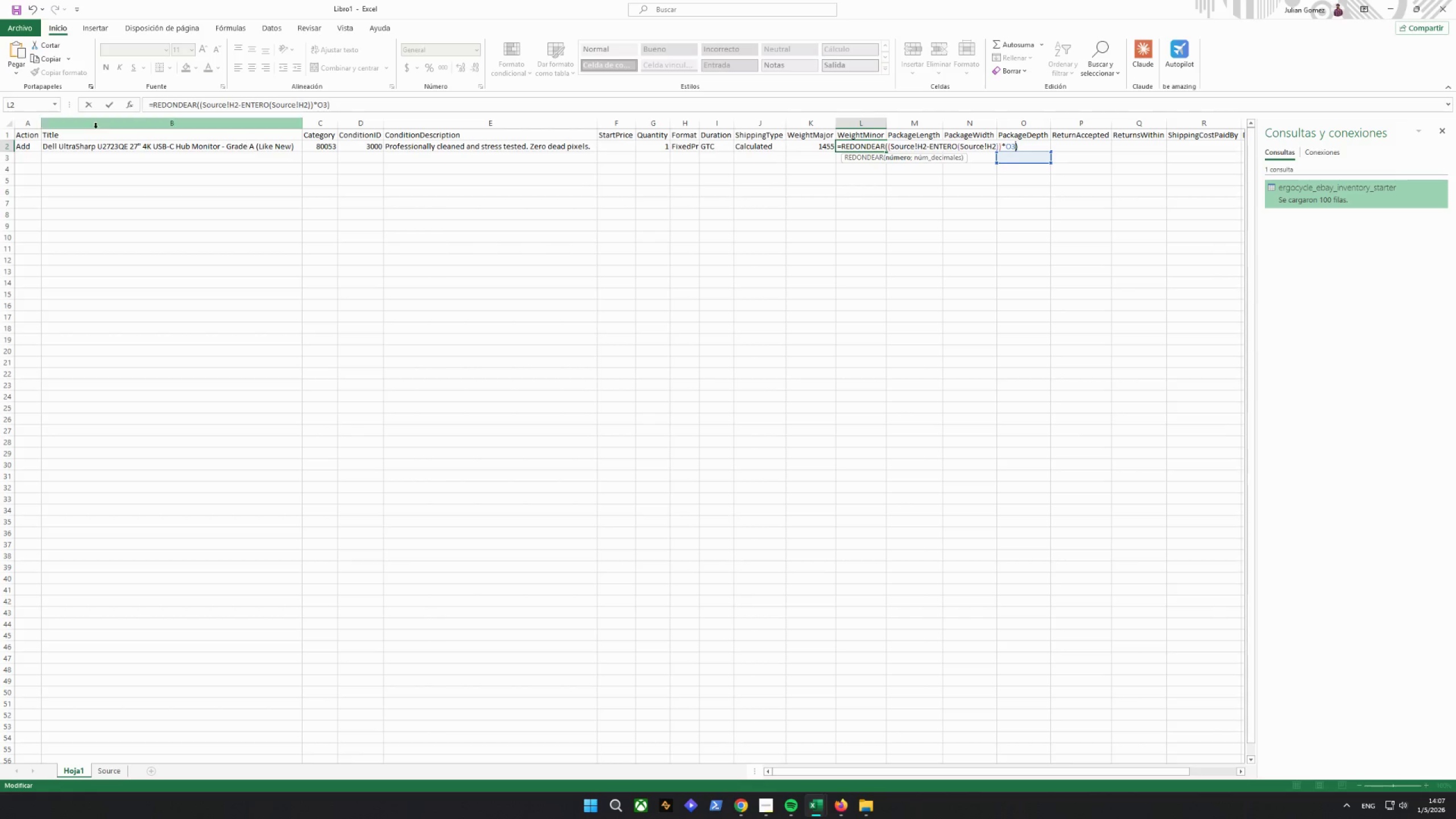 
left_click([90, 101])
 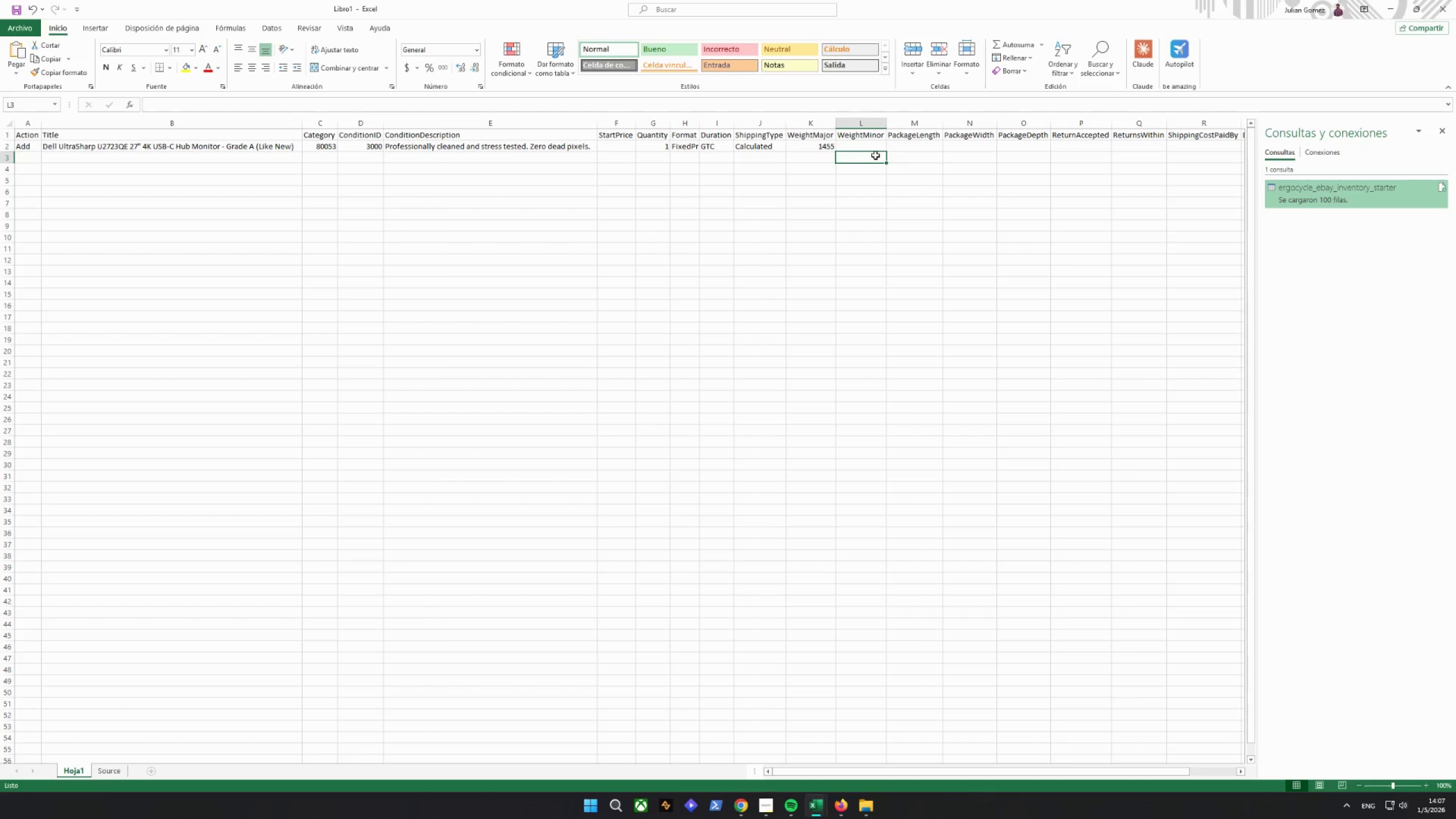 
double_click([864, 143])
 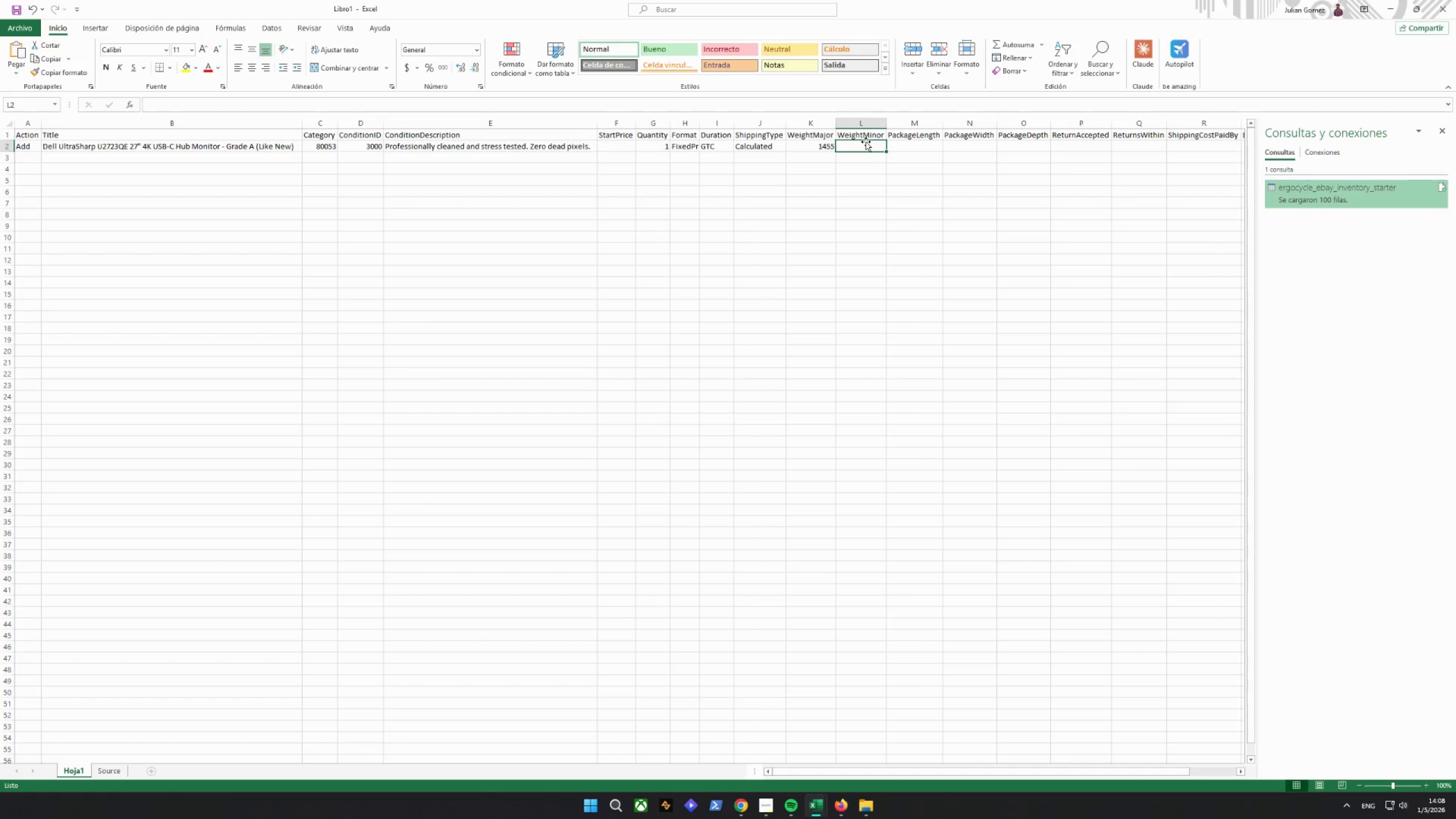 
wait(11.34)
 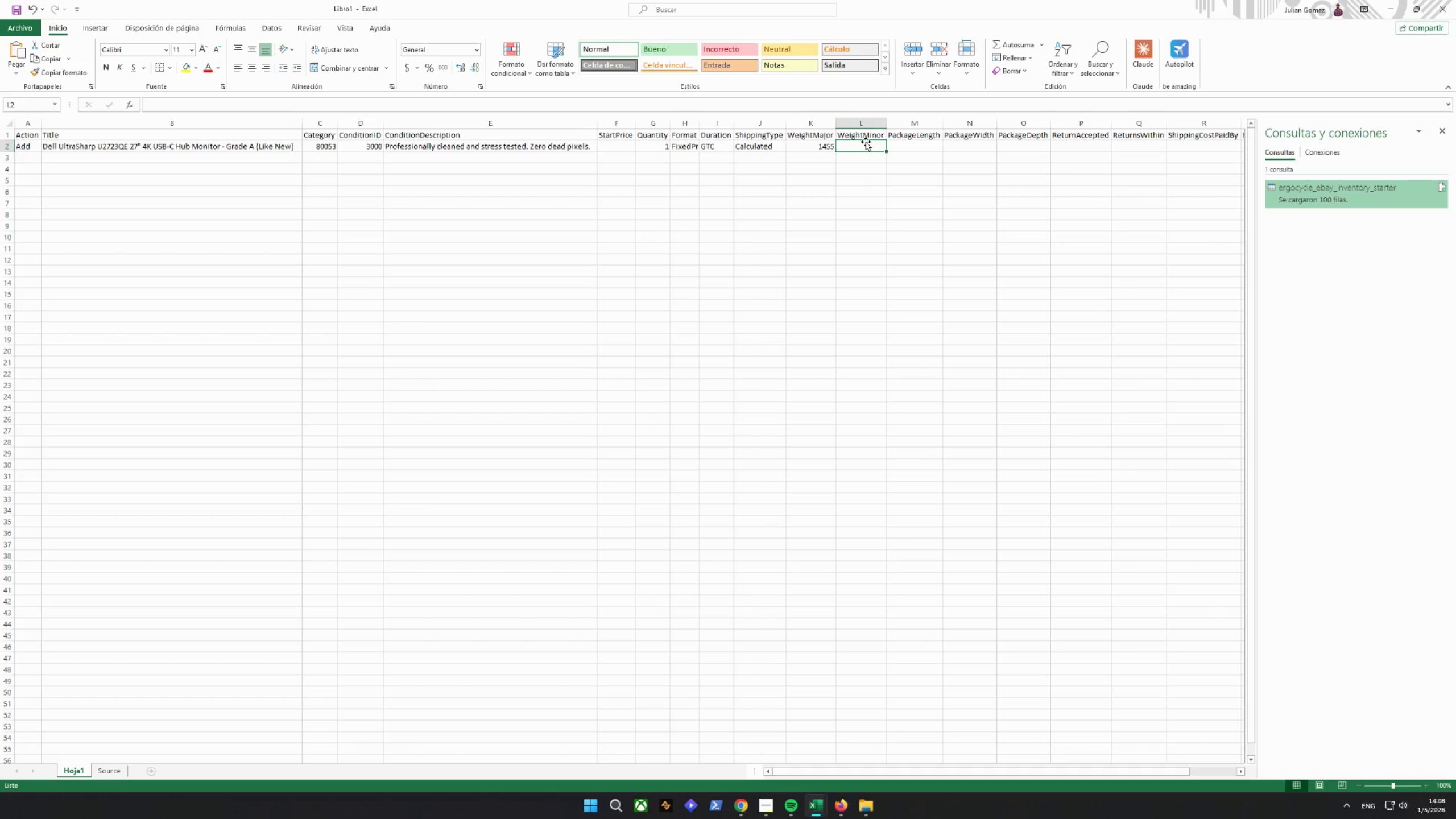 
type(+)
key(Backspace)
type(=redondear((source1)
key(Backspace)
type(!h2)
 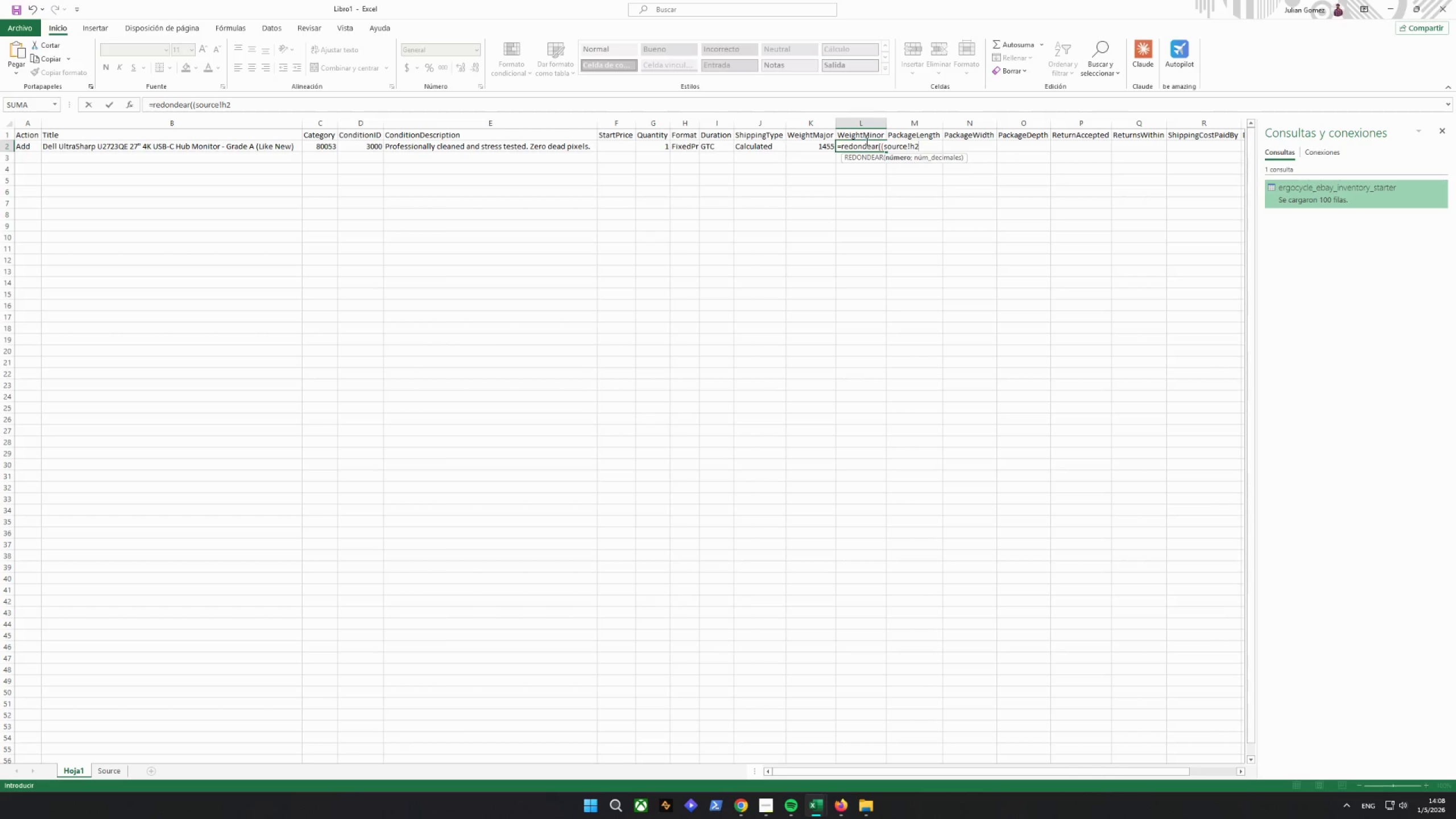 
type(-enterp)
key(Backspace)
type(o(souy)
key(Backspace)
key(Backspace)
type(urce)
 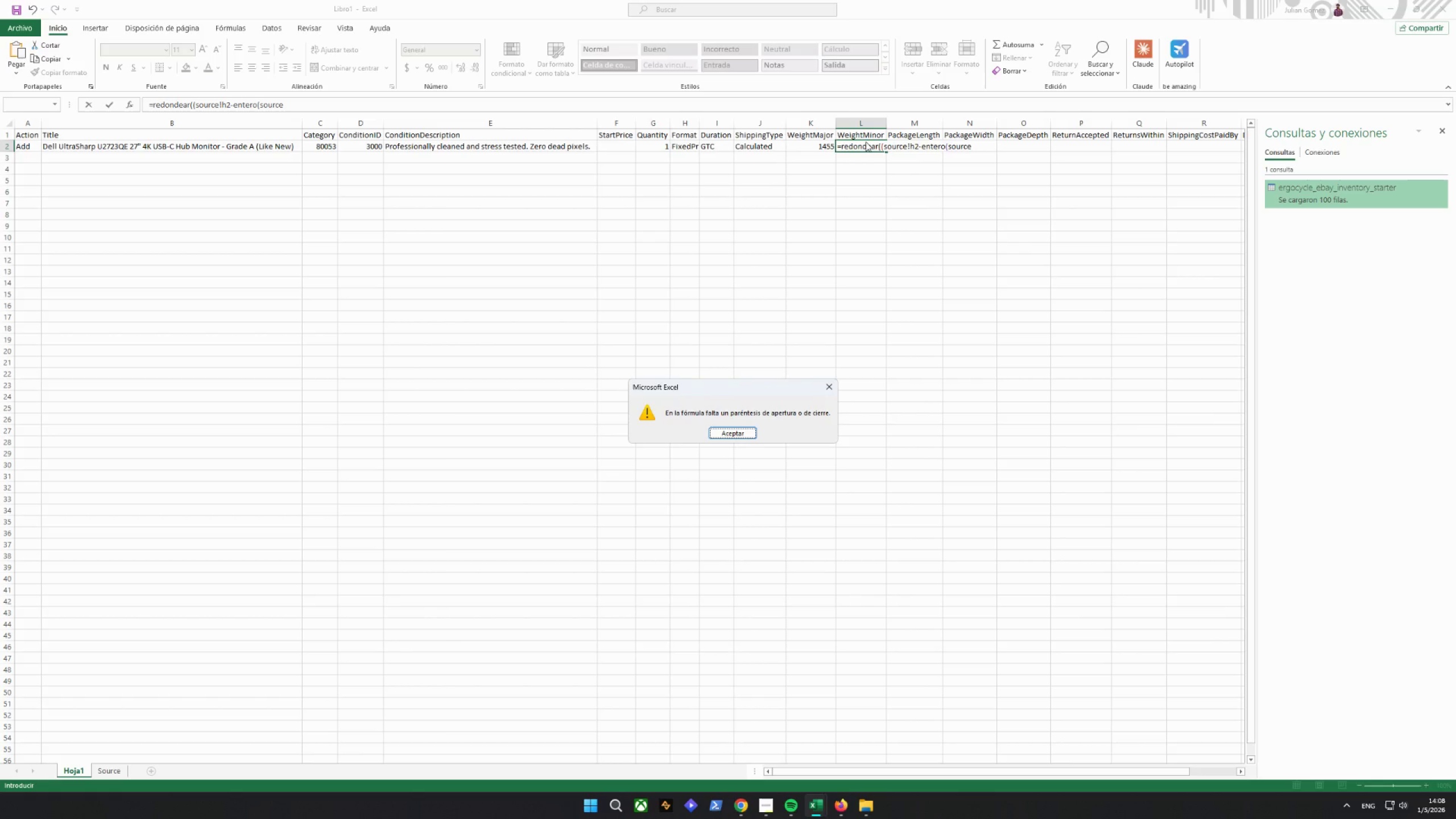 
 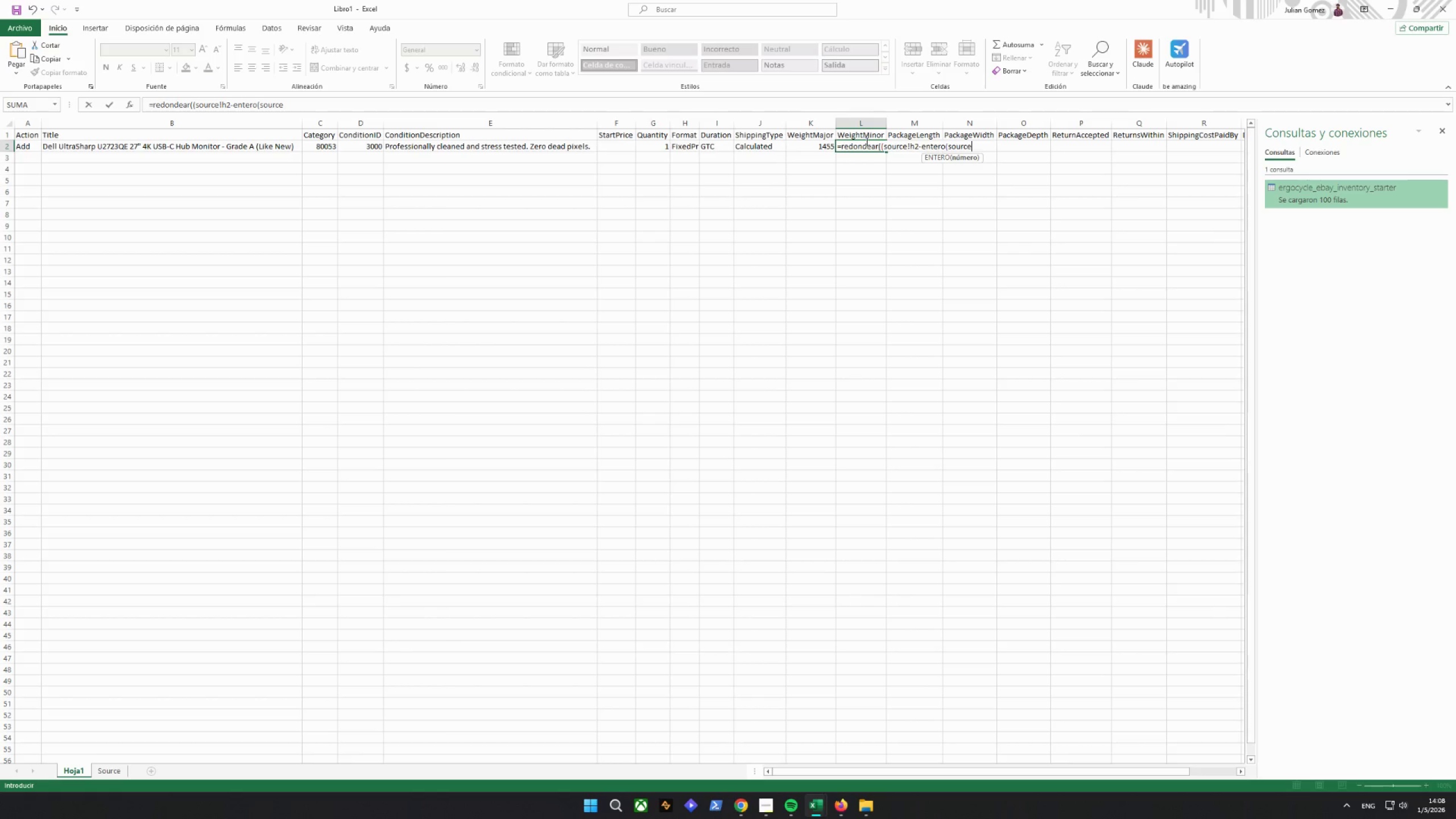 
hold_key(key=Enter, duration=0.38)
 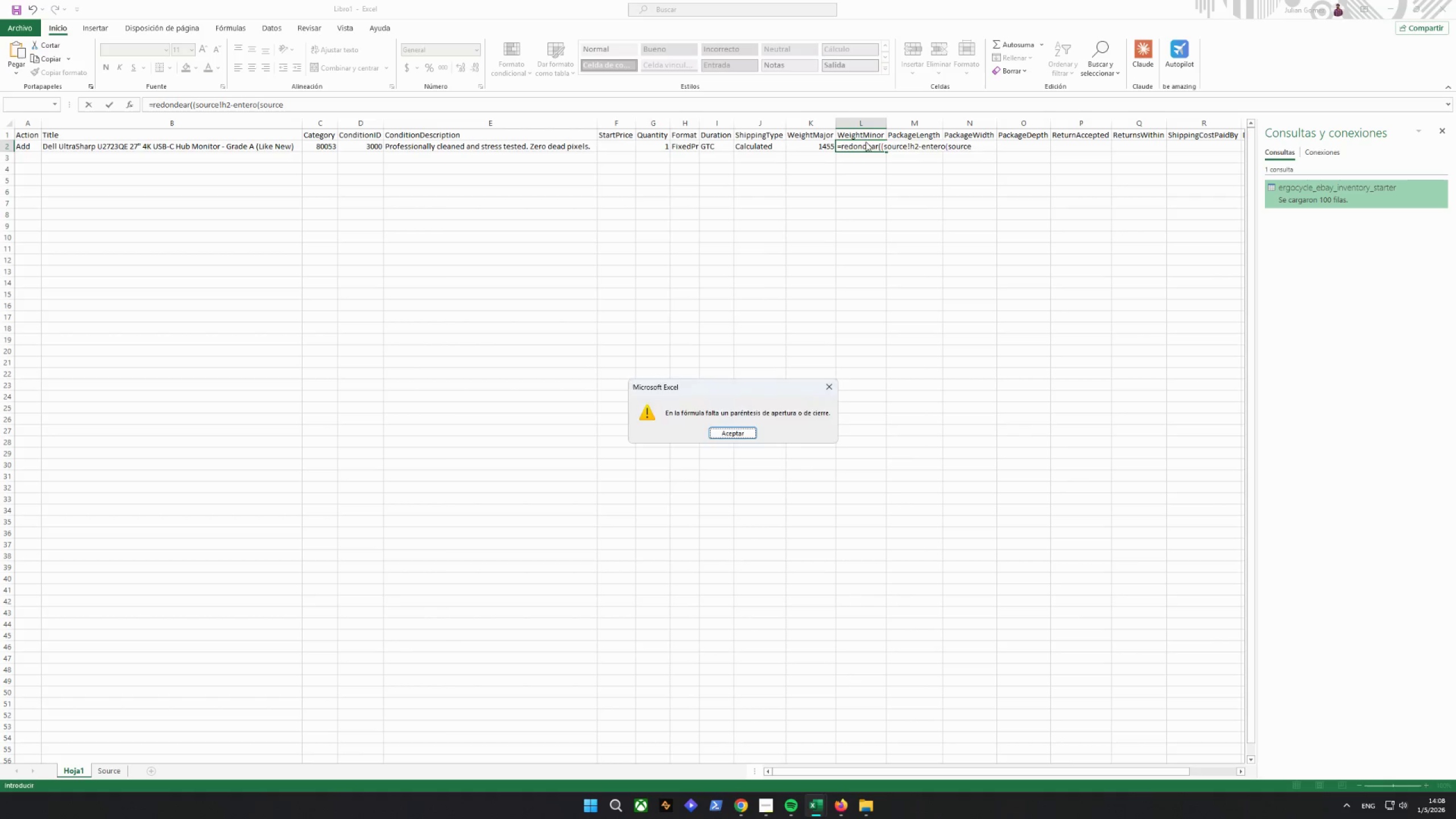 
key(Enter)
 